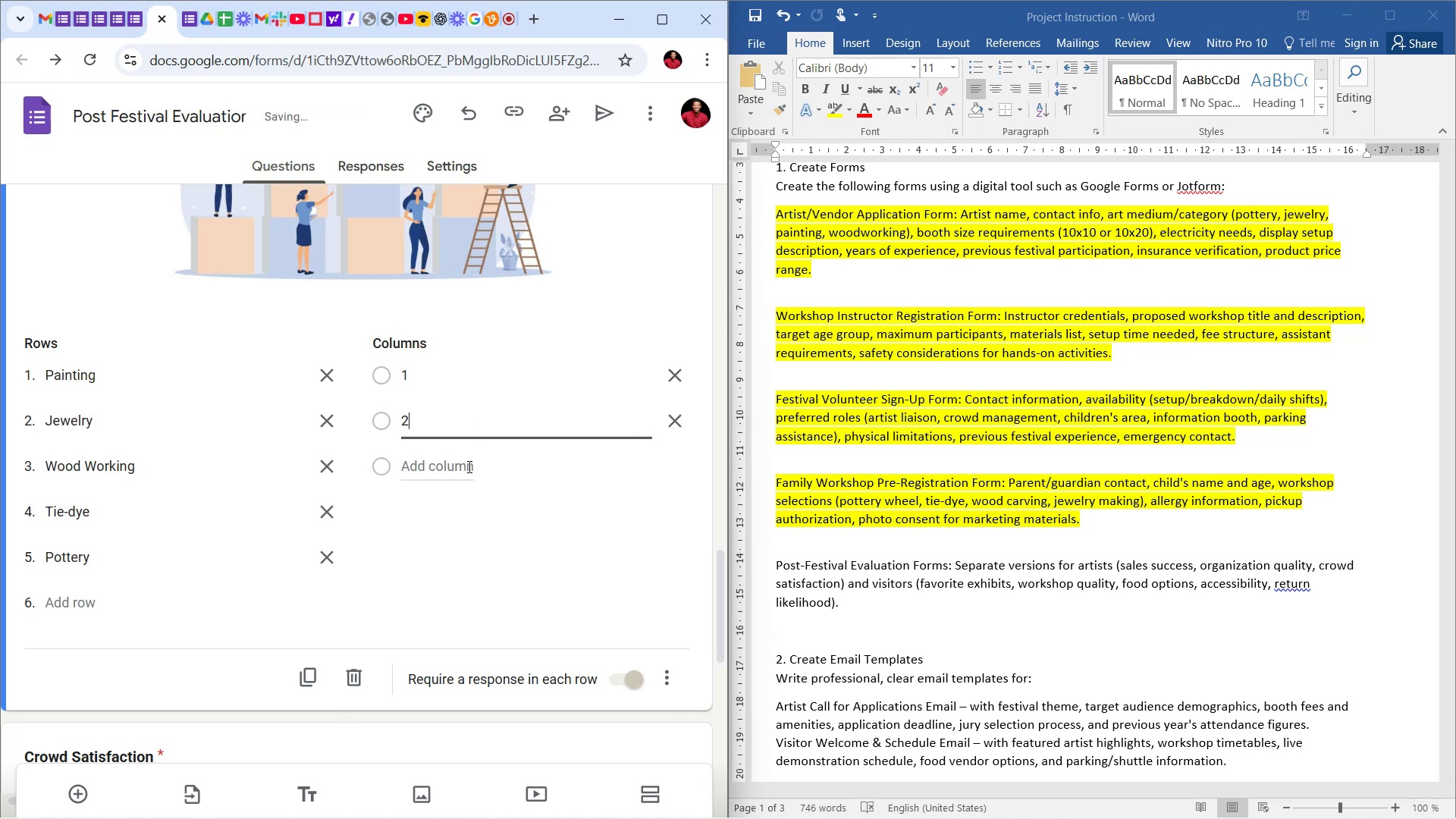 
left_click([468, 466])
 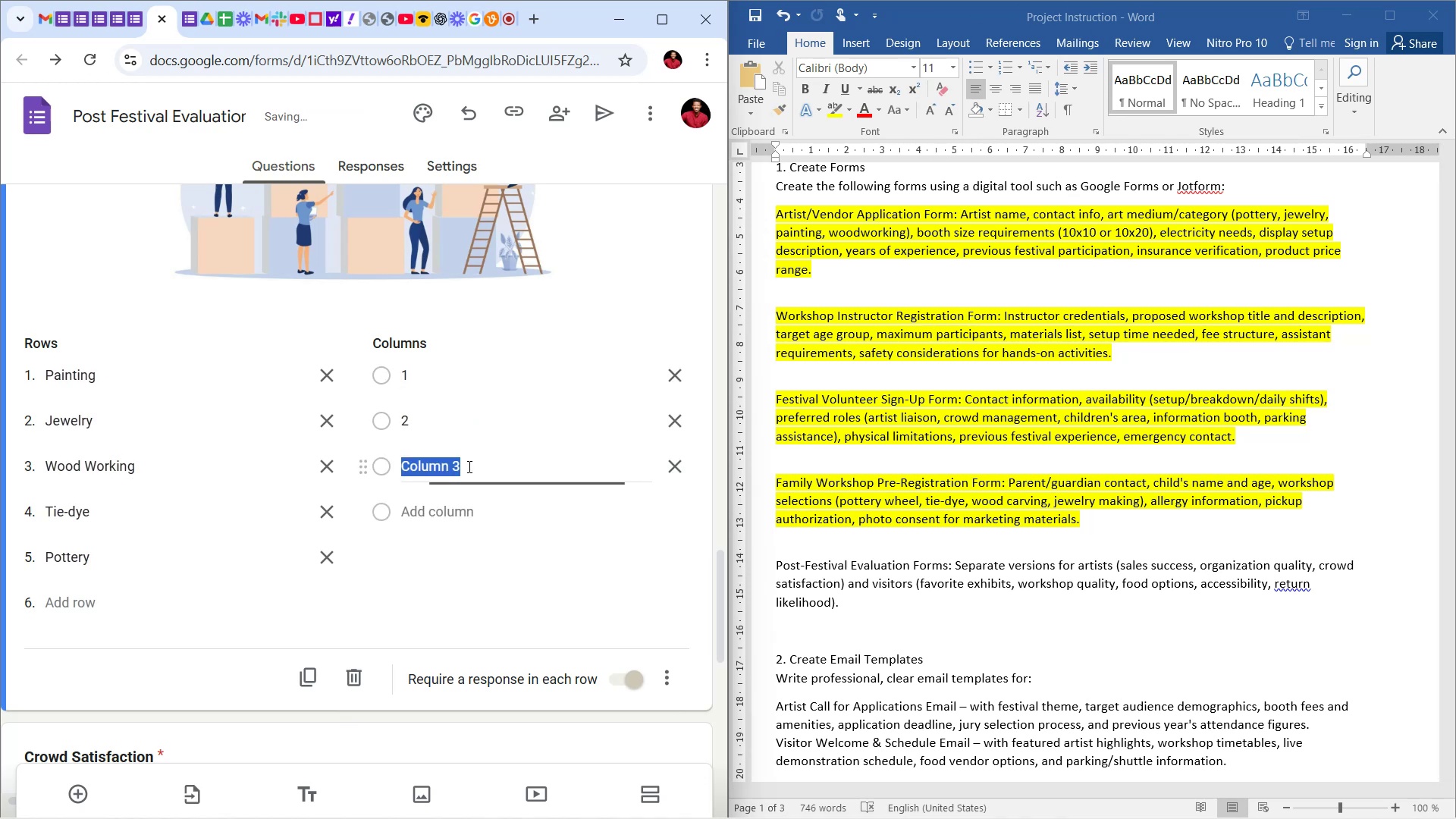 
key(3)
 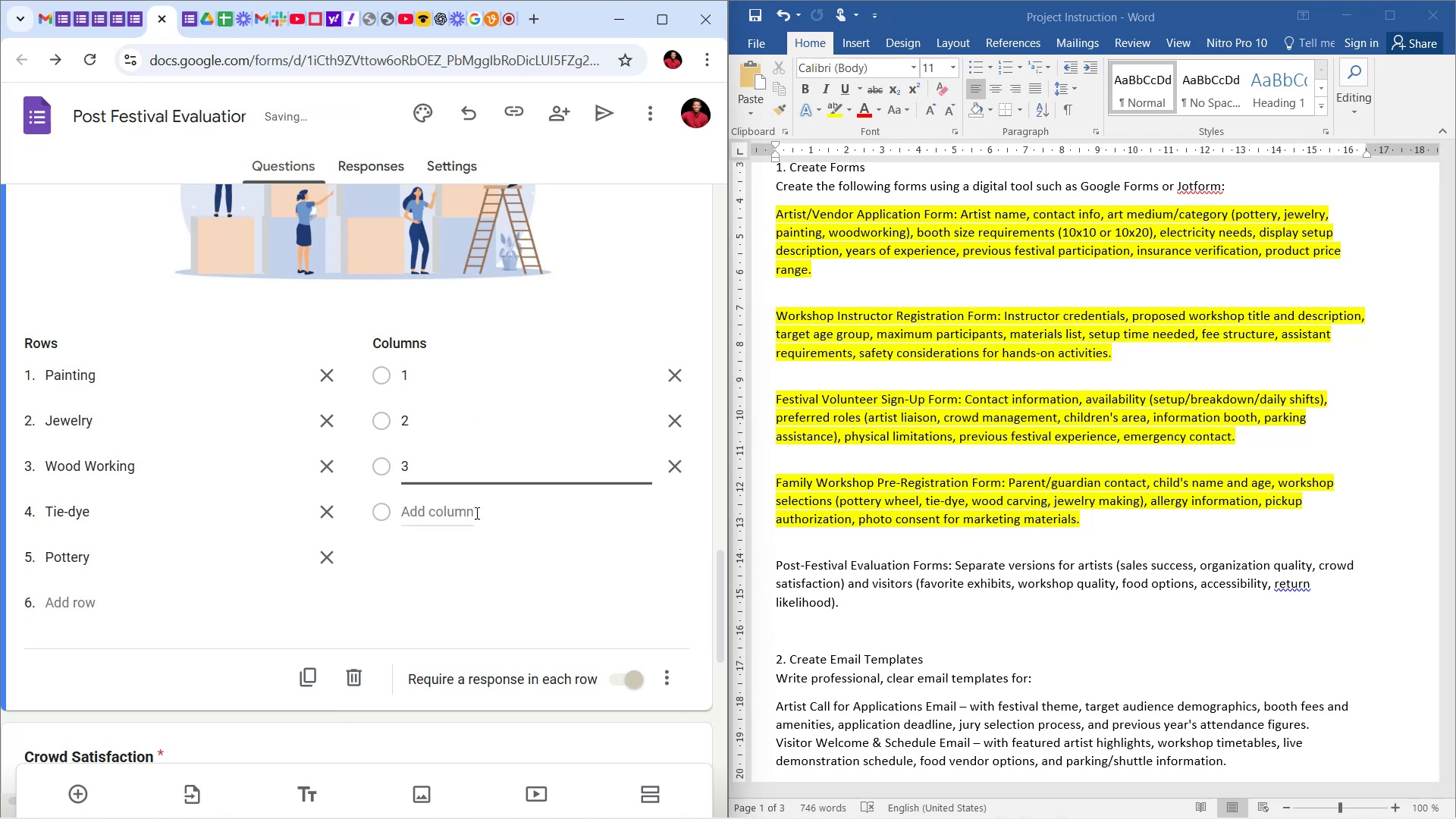 
left_click([475, 513])
 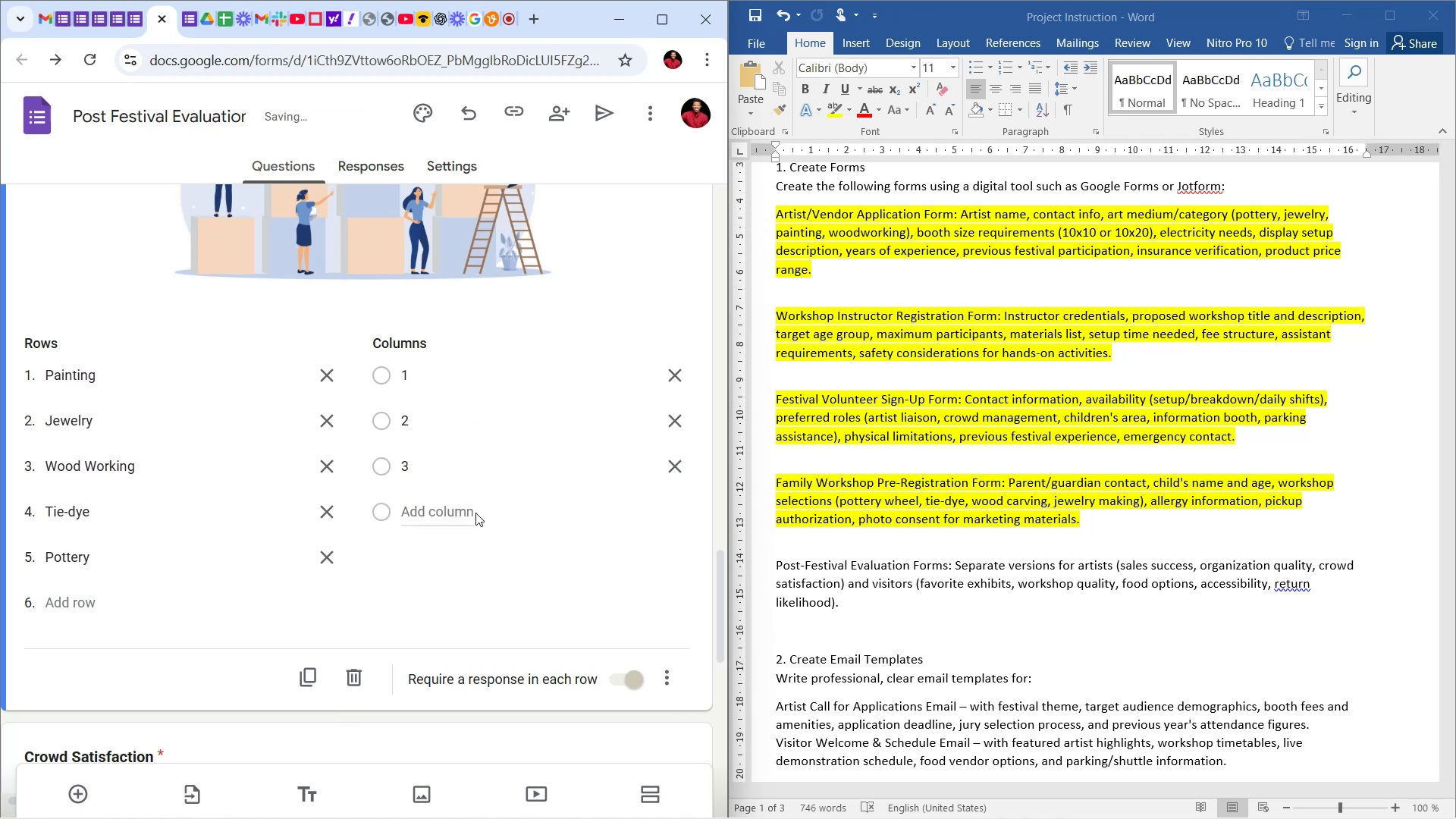 
key(4)
 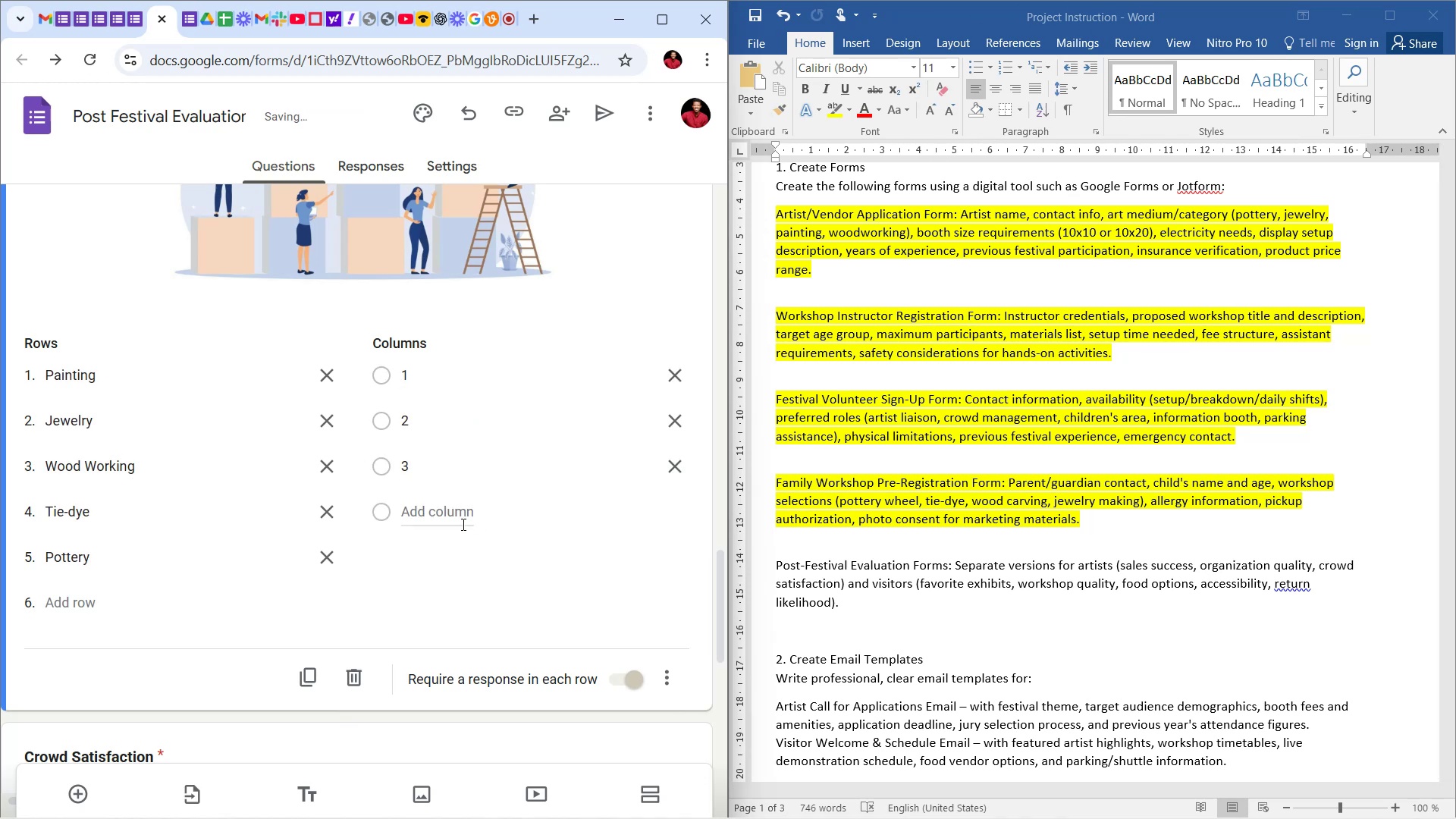 
left_click([461, 519])
 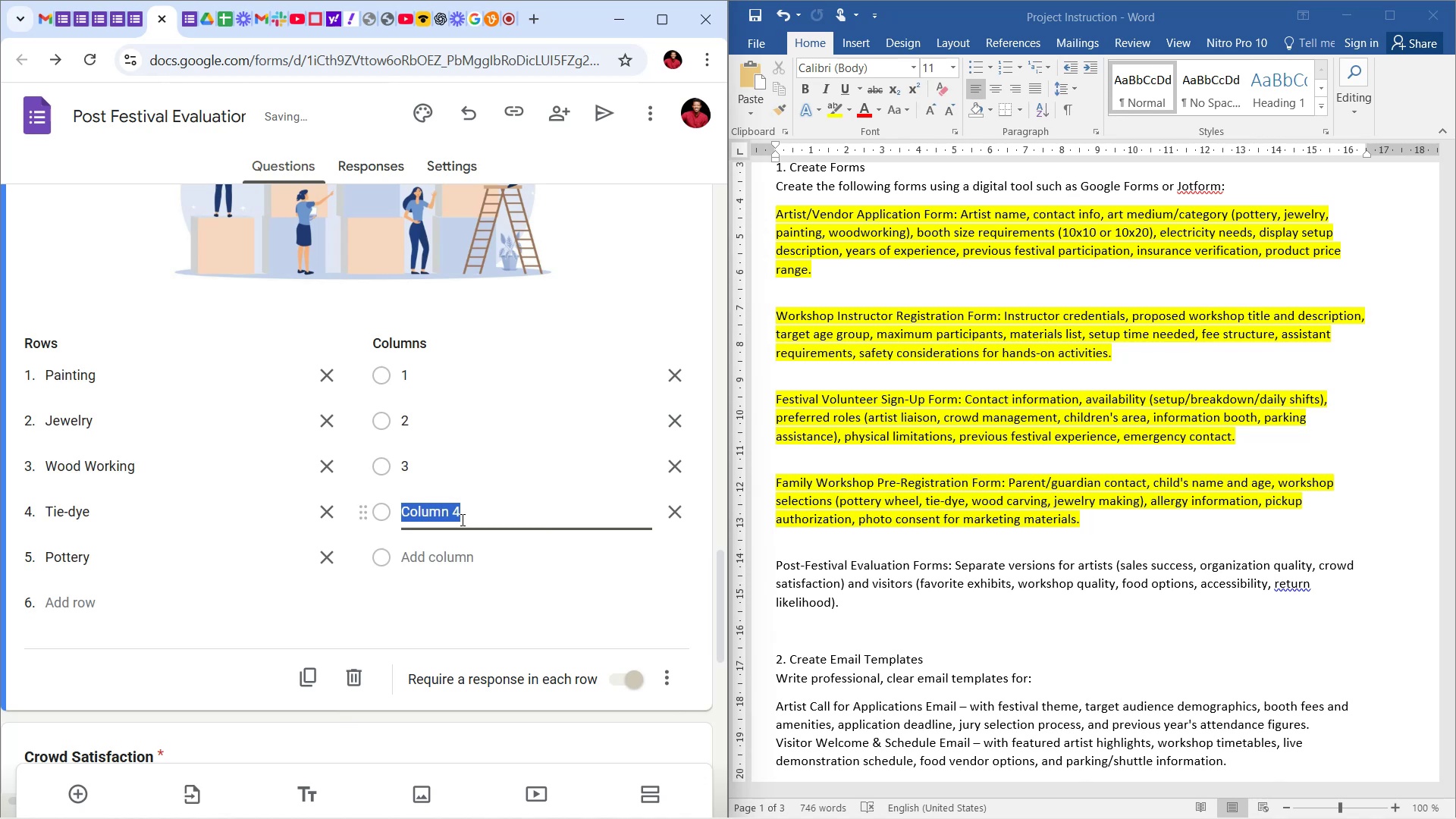 
key(4)
 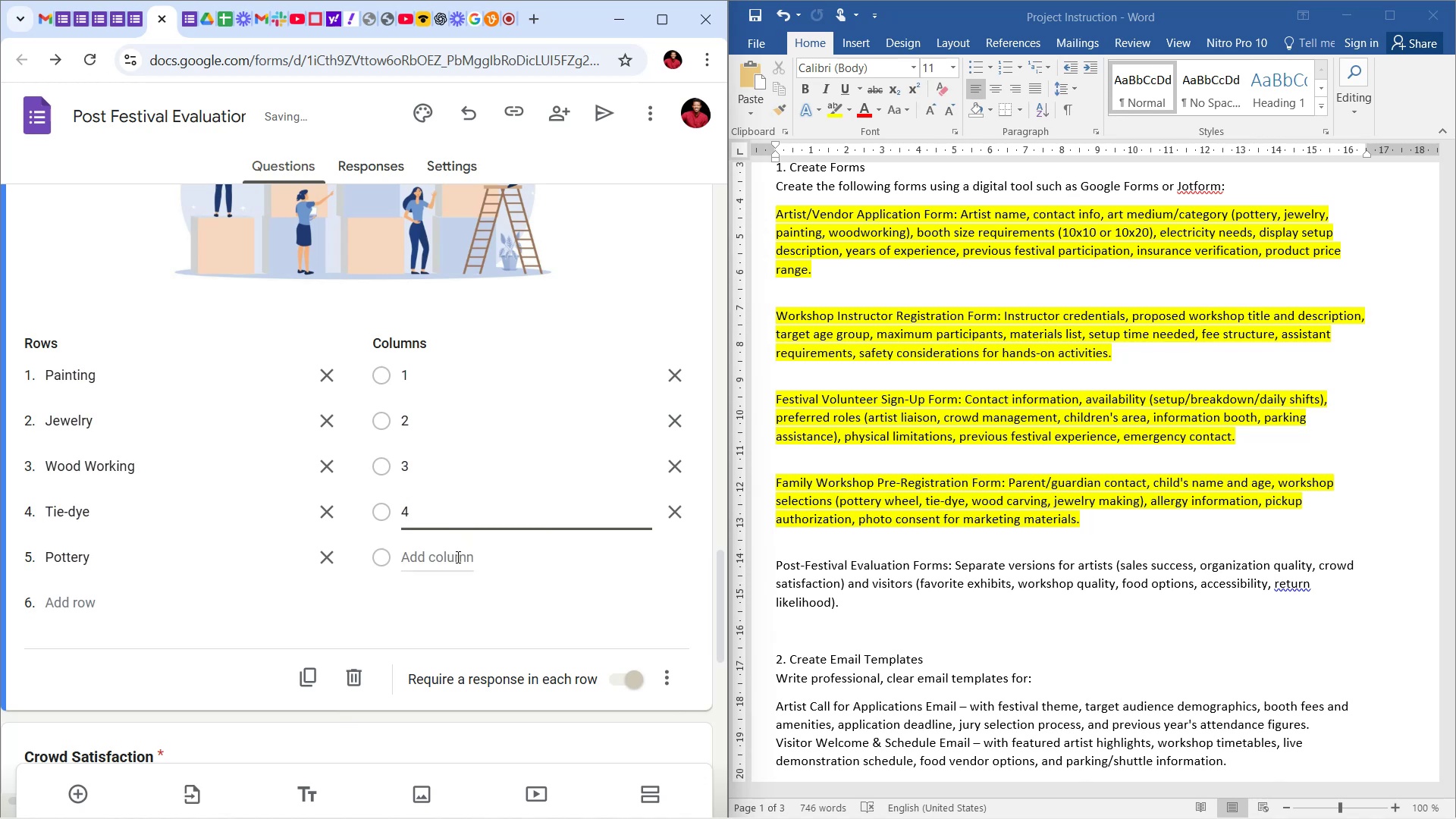 
left_click([457, 557])
 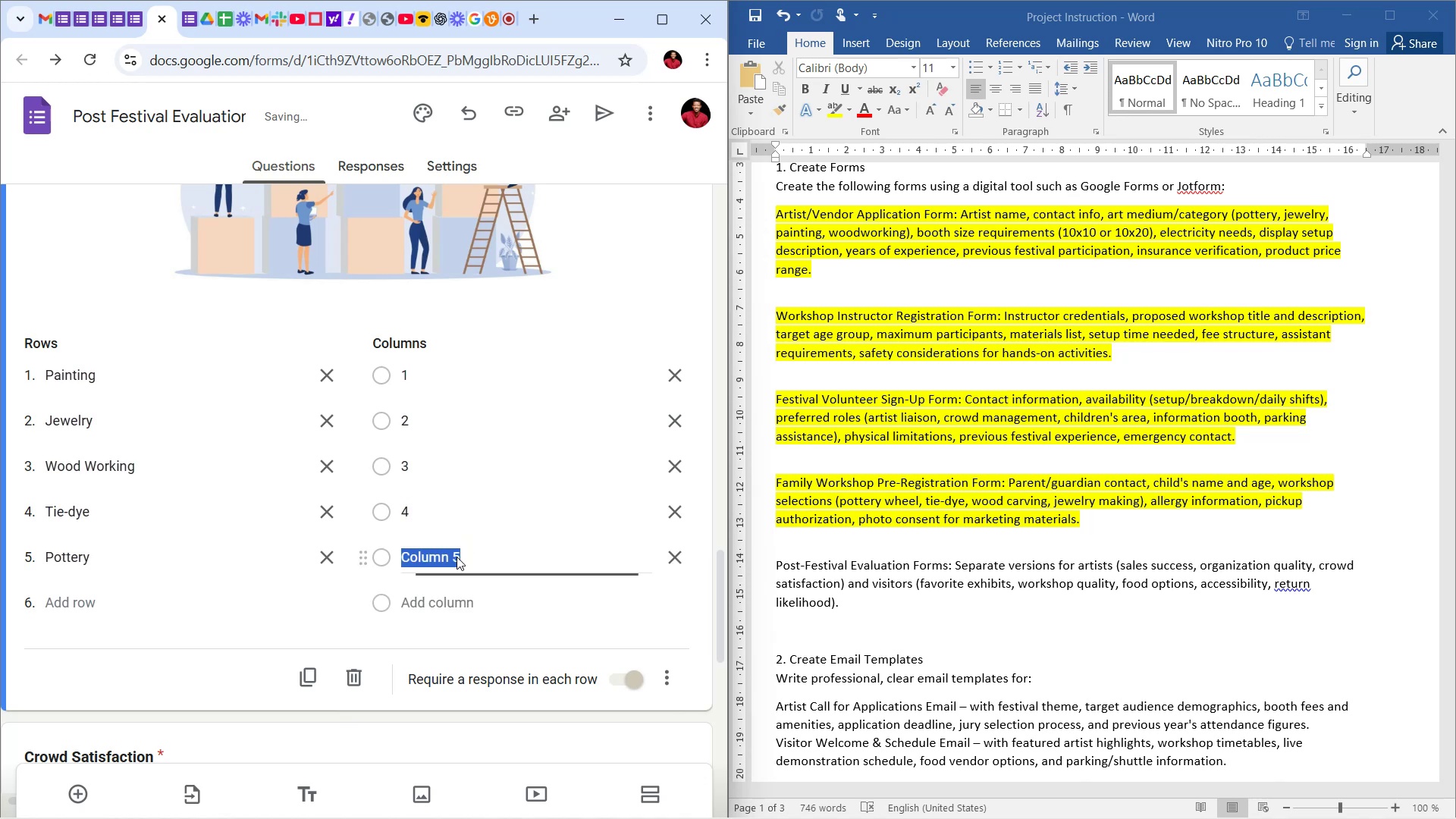 
key(5)
 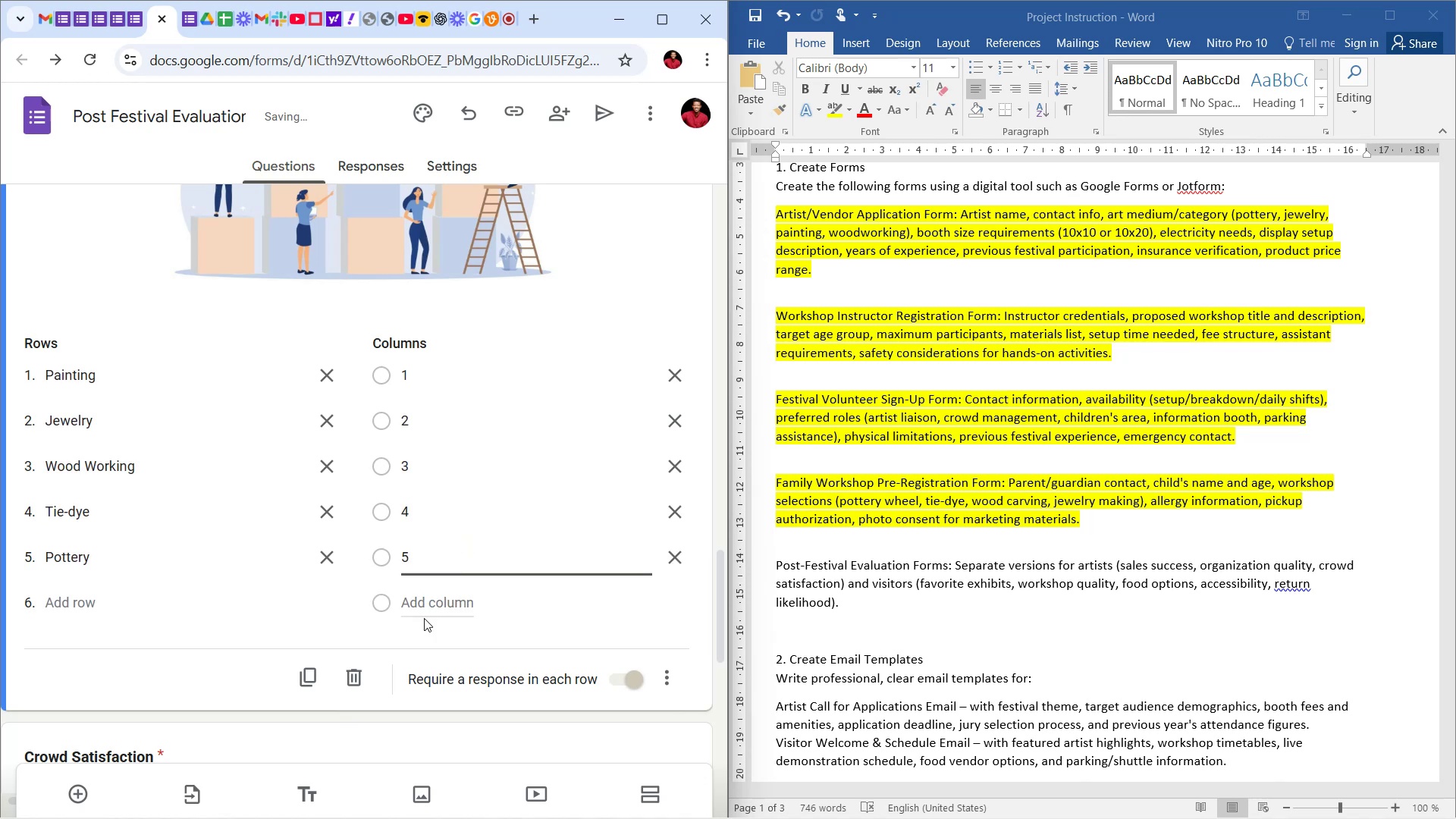 
left_click([235, 626])
 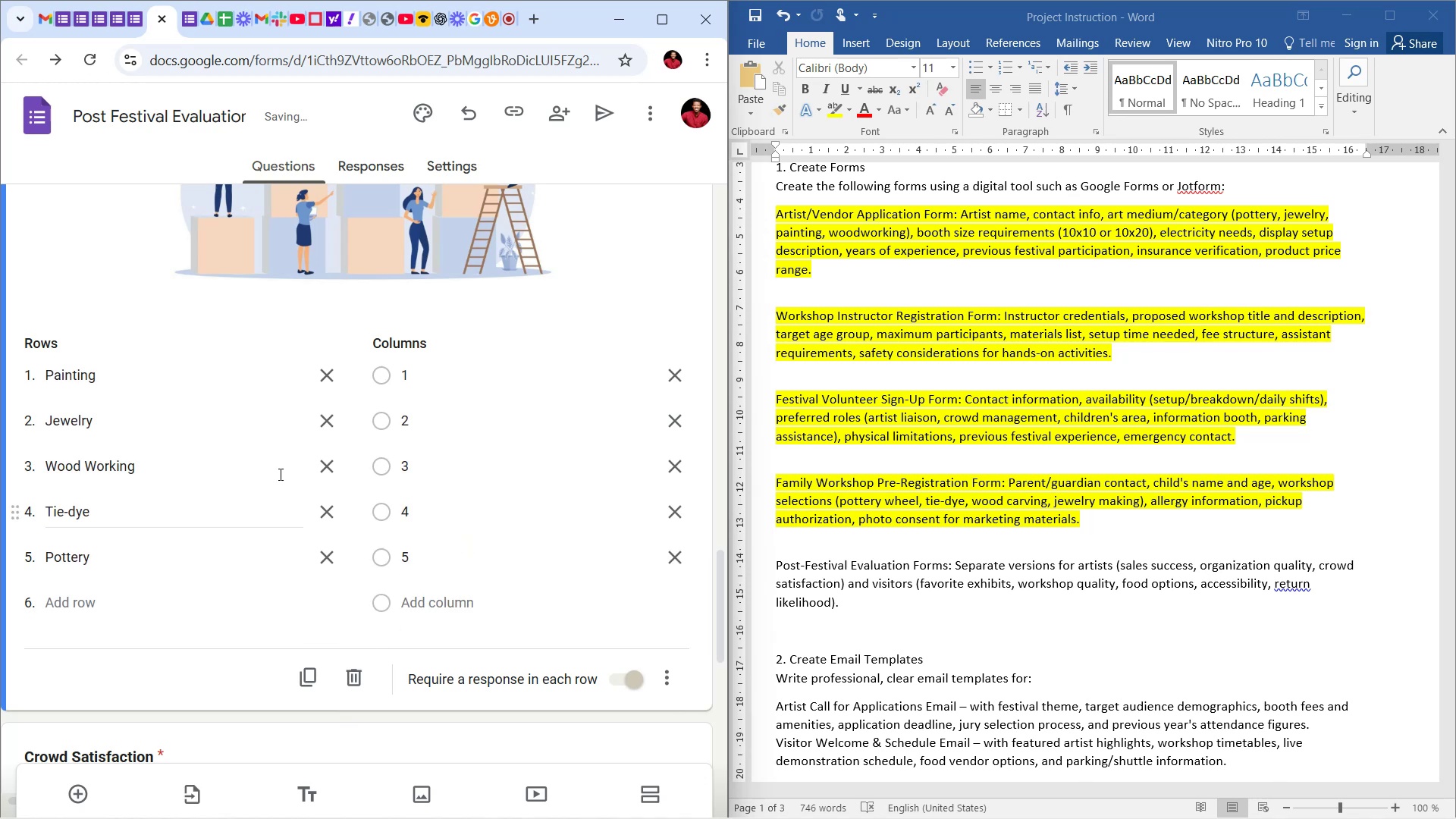 
scroll: coordinate [296, 442], scroll_direction: up, amount: 13.0
 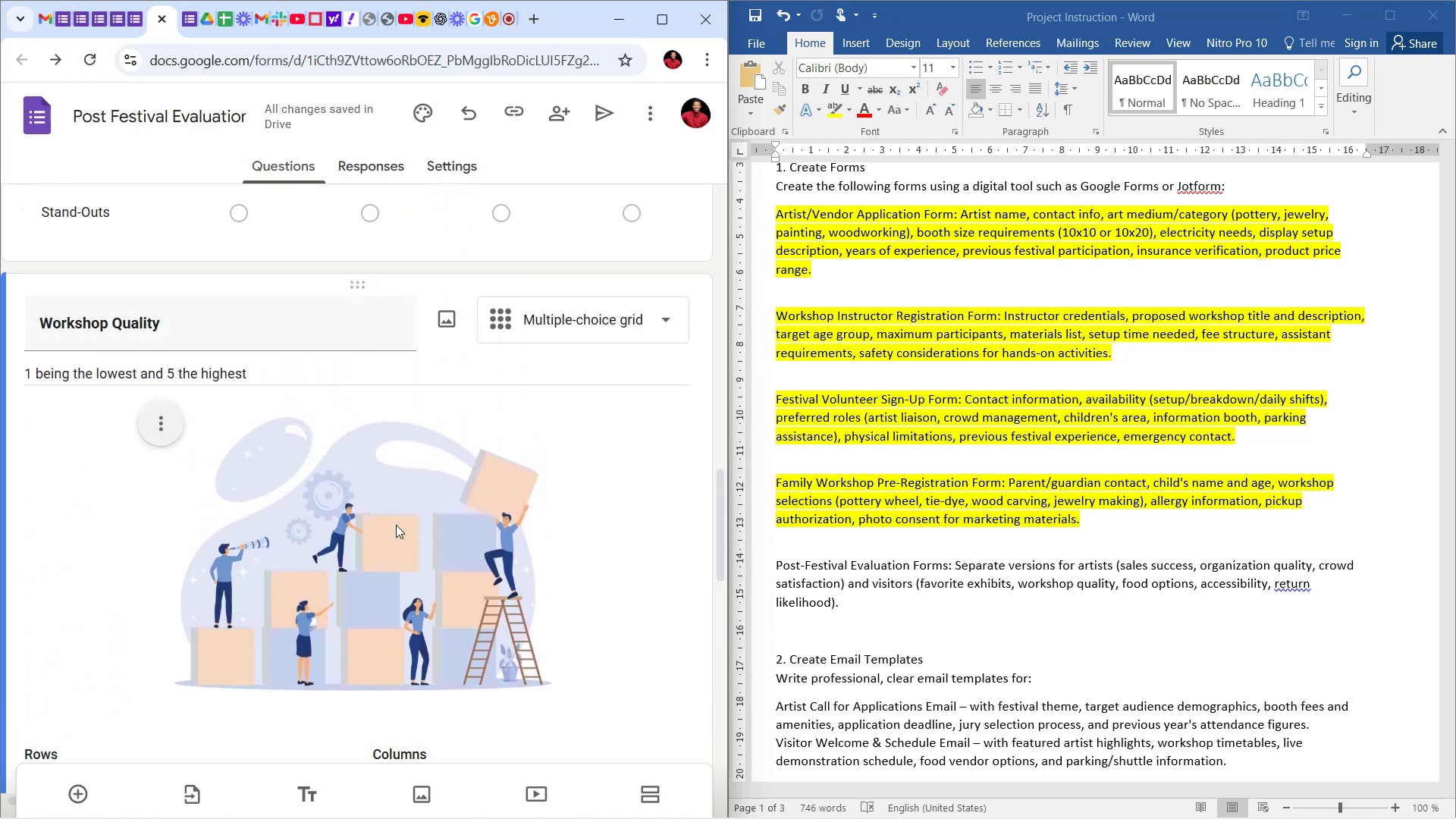 
left_click([396, 525])
 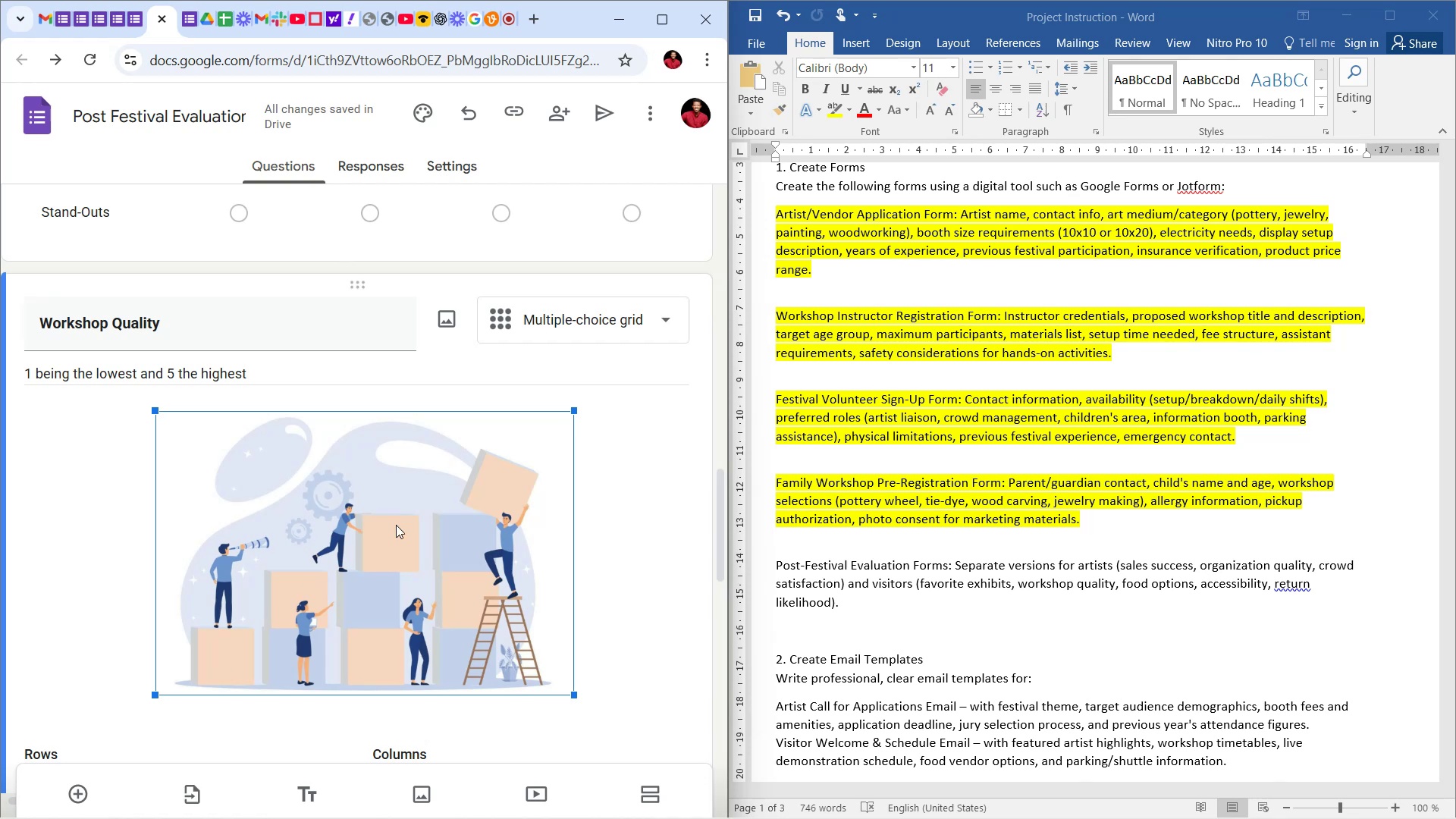 
wait(6.52)
 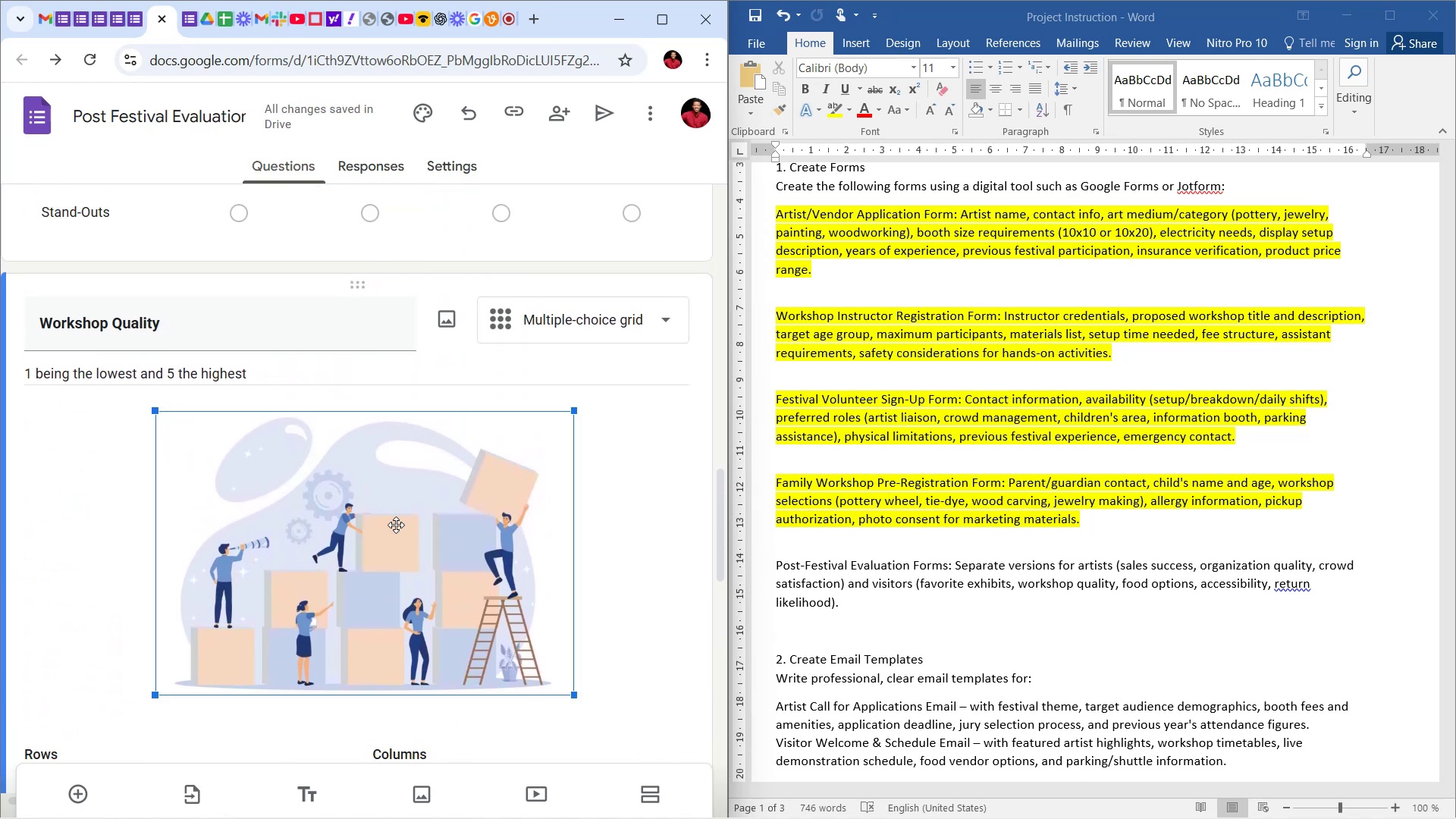 
scroll: coordinate [519, 479], scroll_direction: down, amount: 5.0
 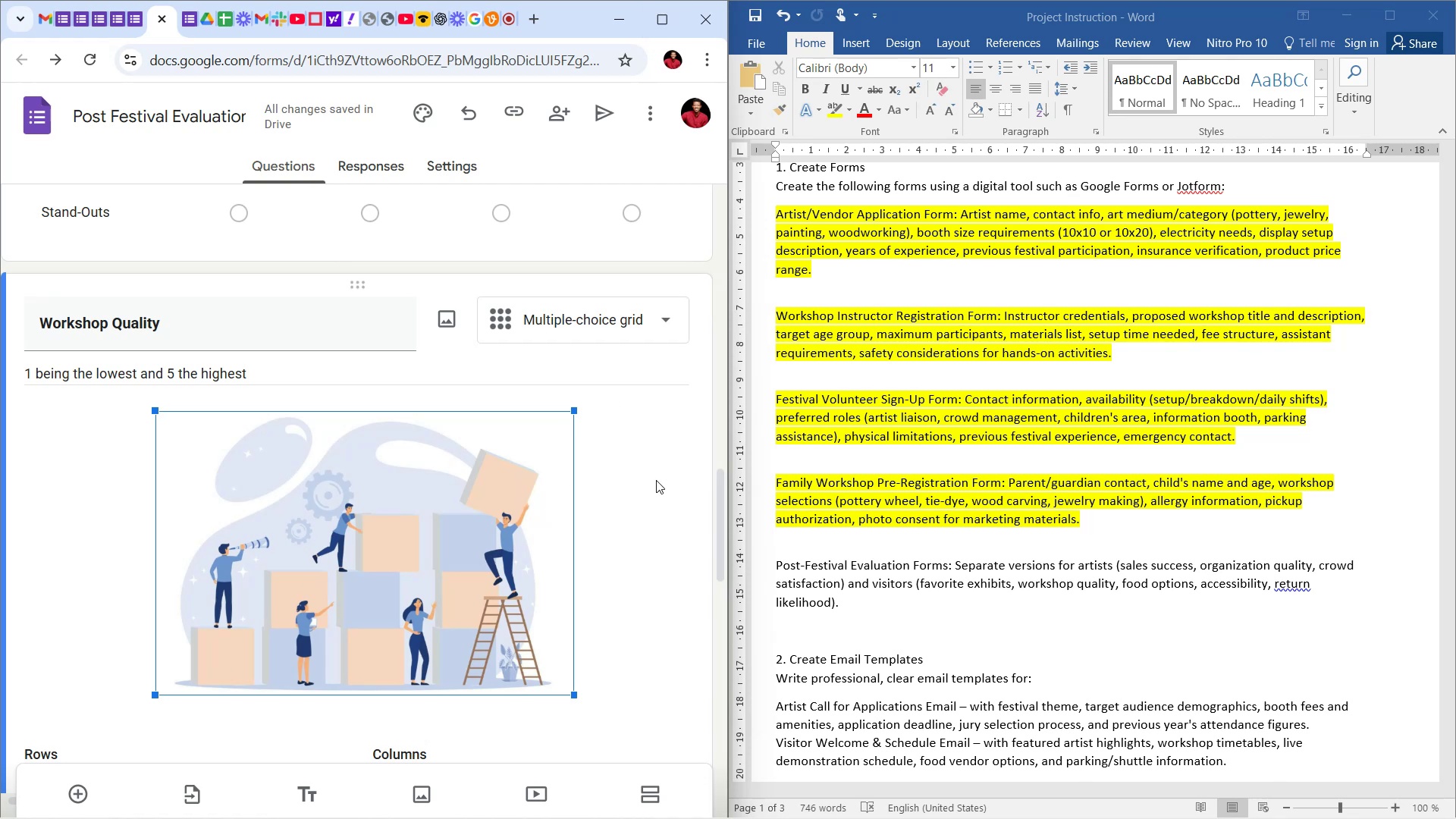 
left_click([656, 480])
 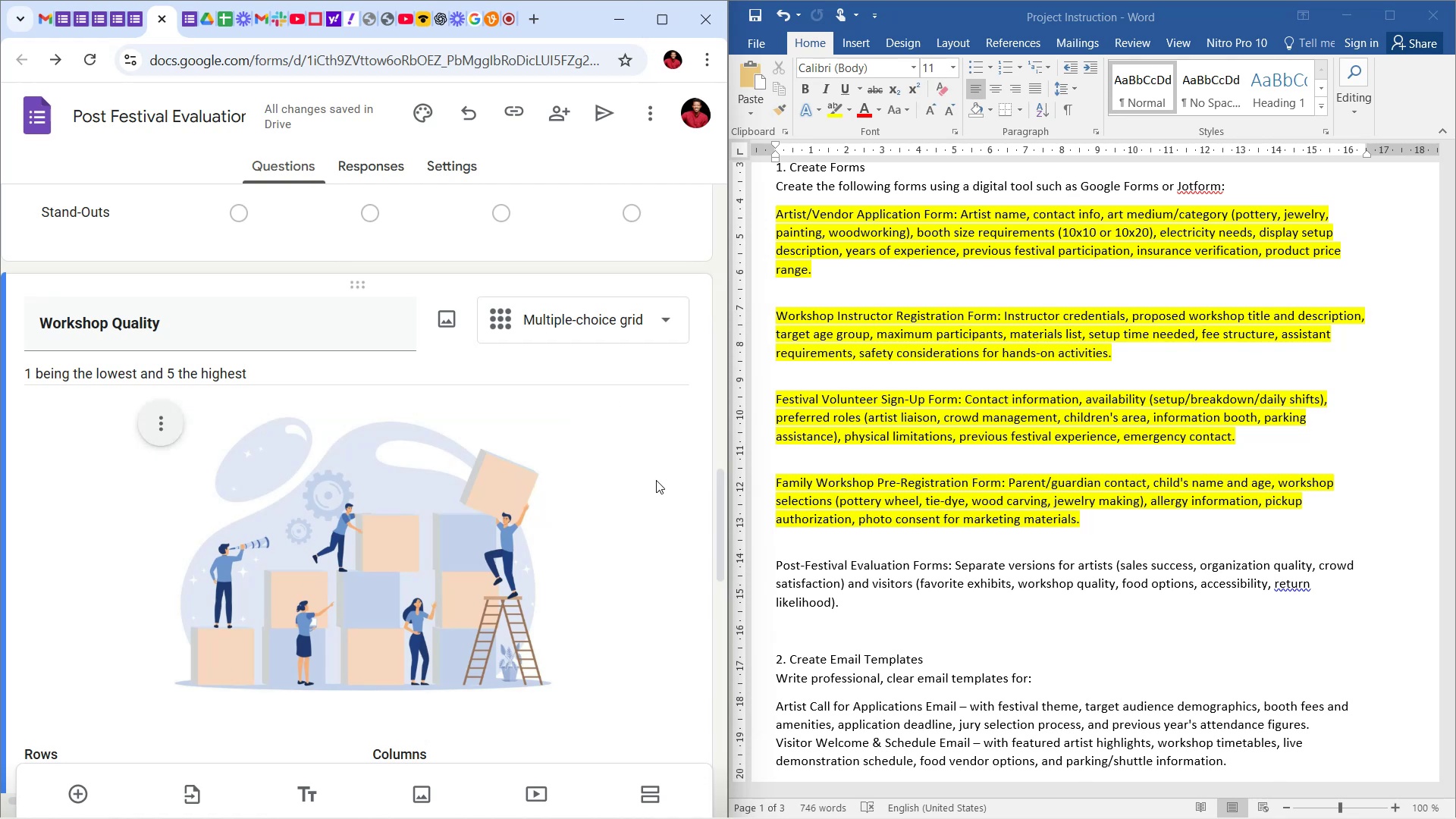 
scroll: coordinate [652, 468], scroll_direction: down, amount: 31.0
 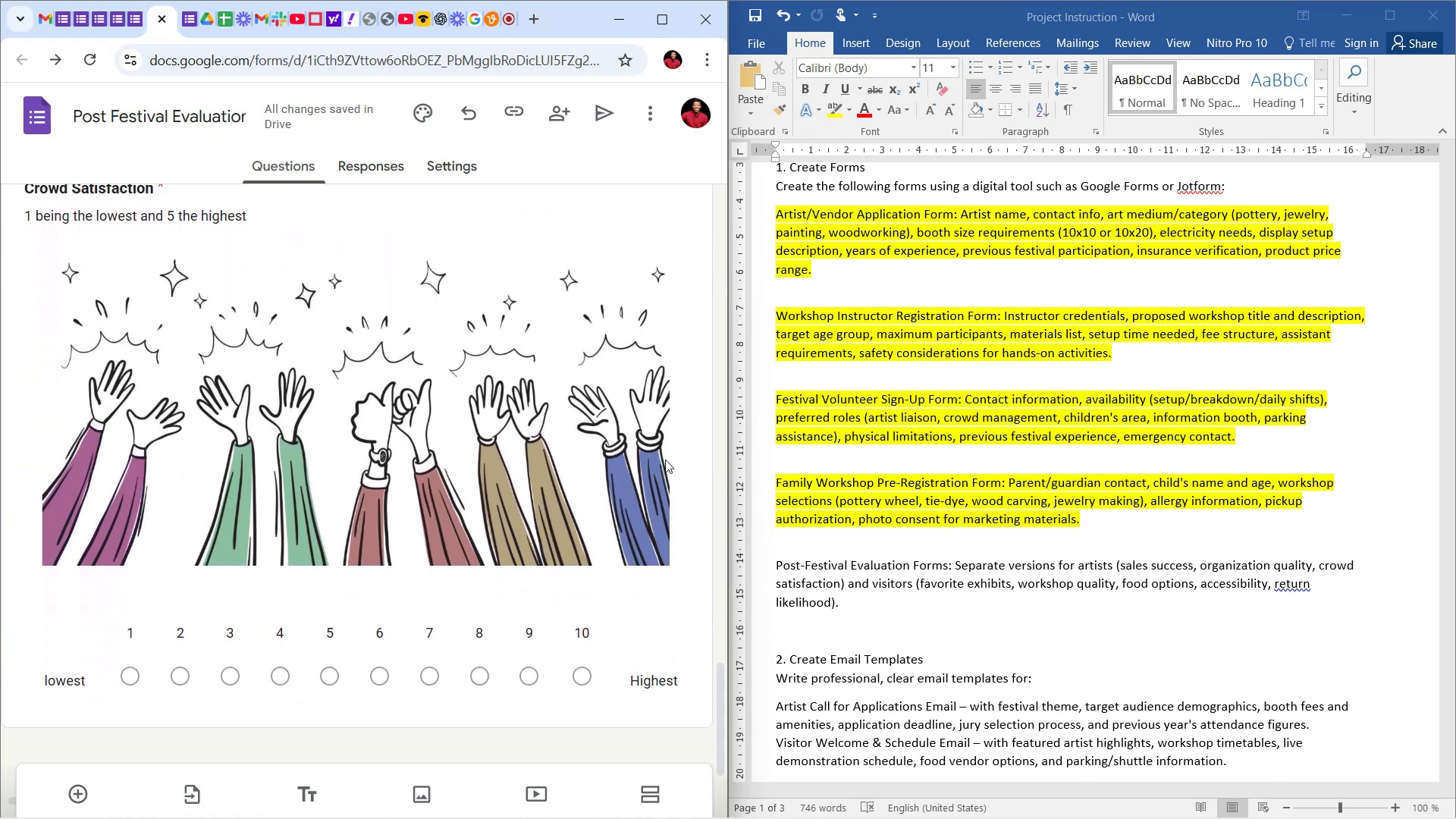 
scroll: coordinate [667, 460], scroll_direction: up, amount: 4.0
 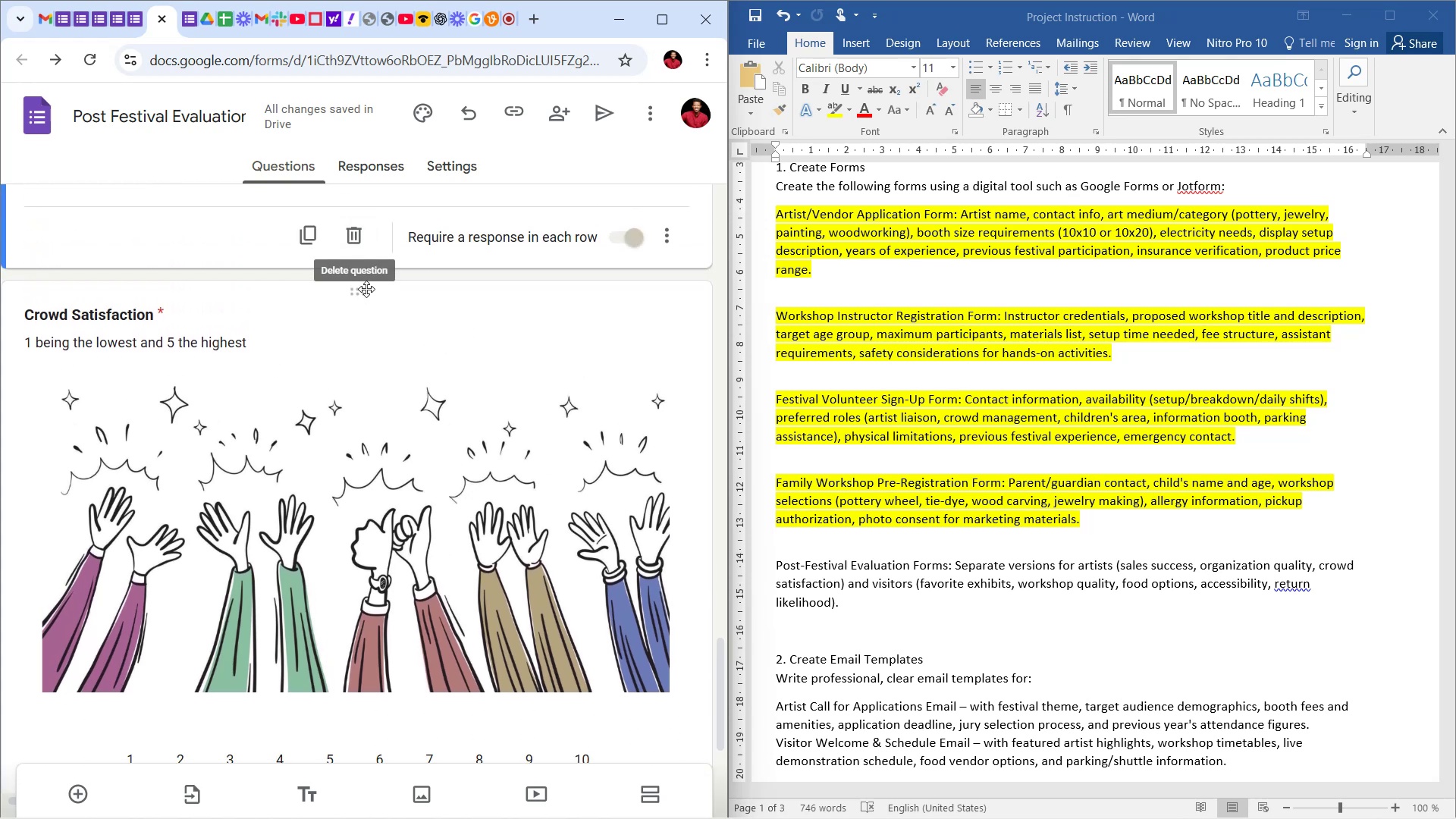 
scroll: coordinate [518, 374], scroll_direction: down, amount: 5.0
 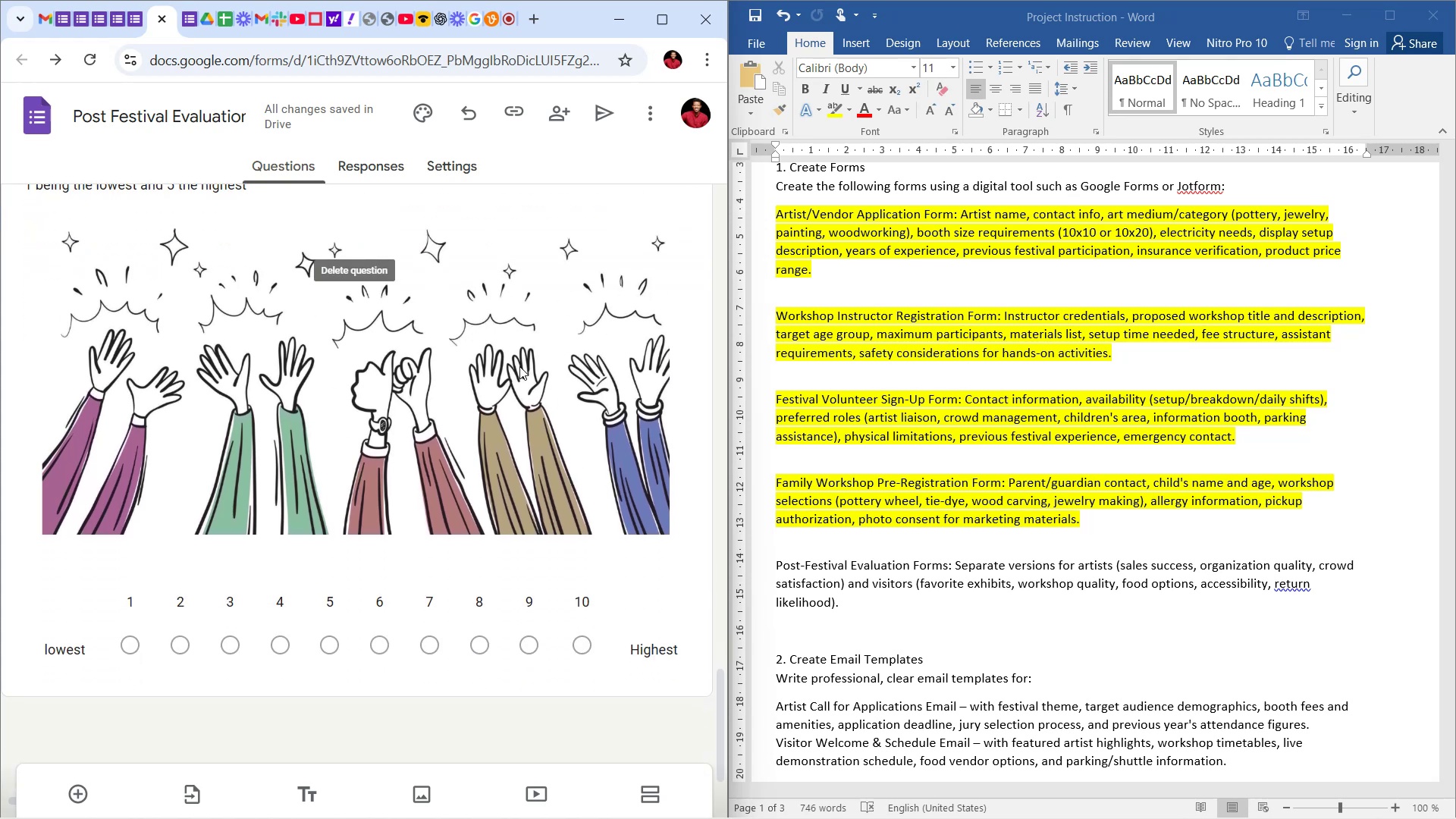 
scroll: coordinate [522, 363], scroll_direction: up, amount: 4.0
 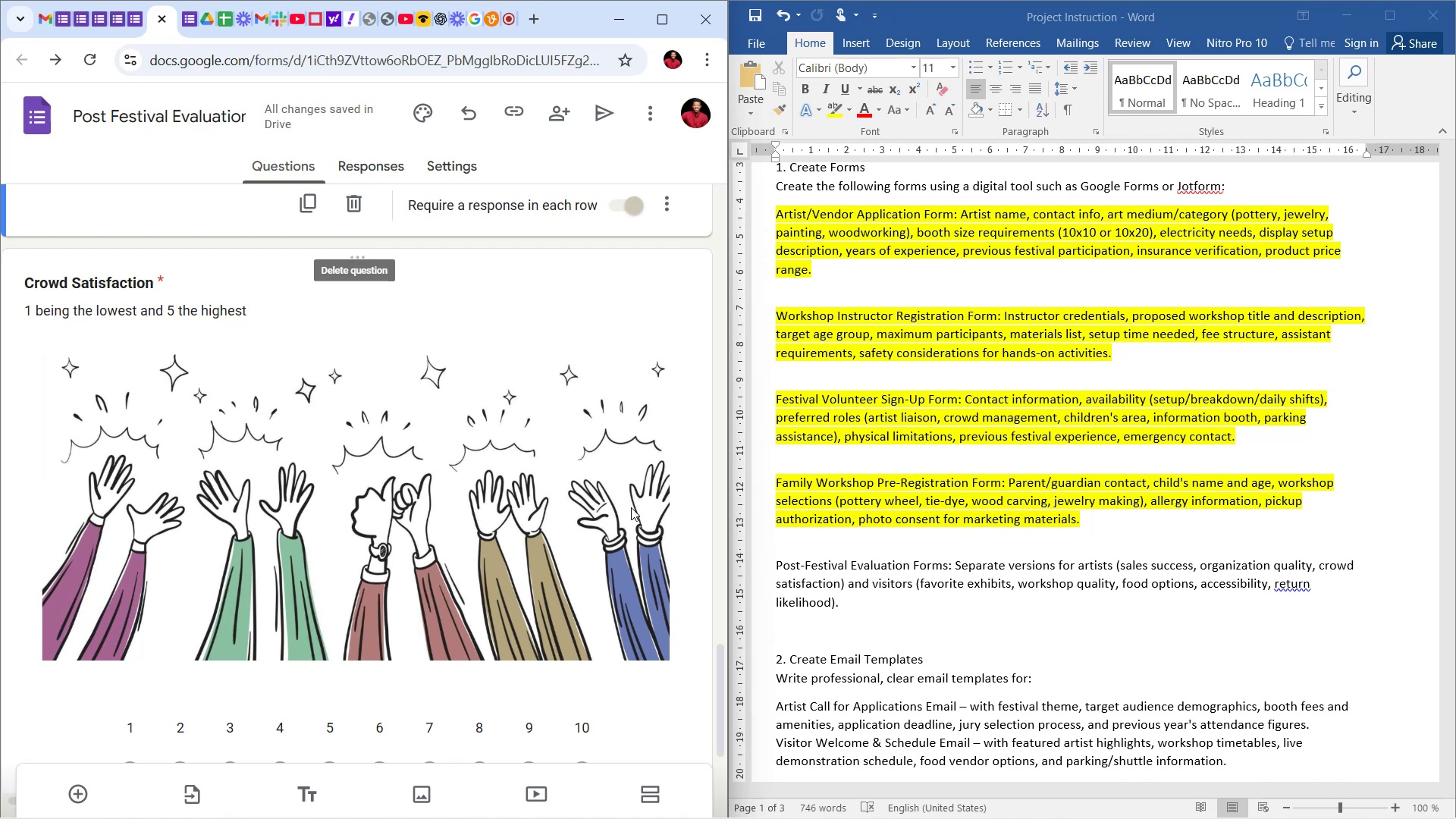 
wait(23.95)
 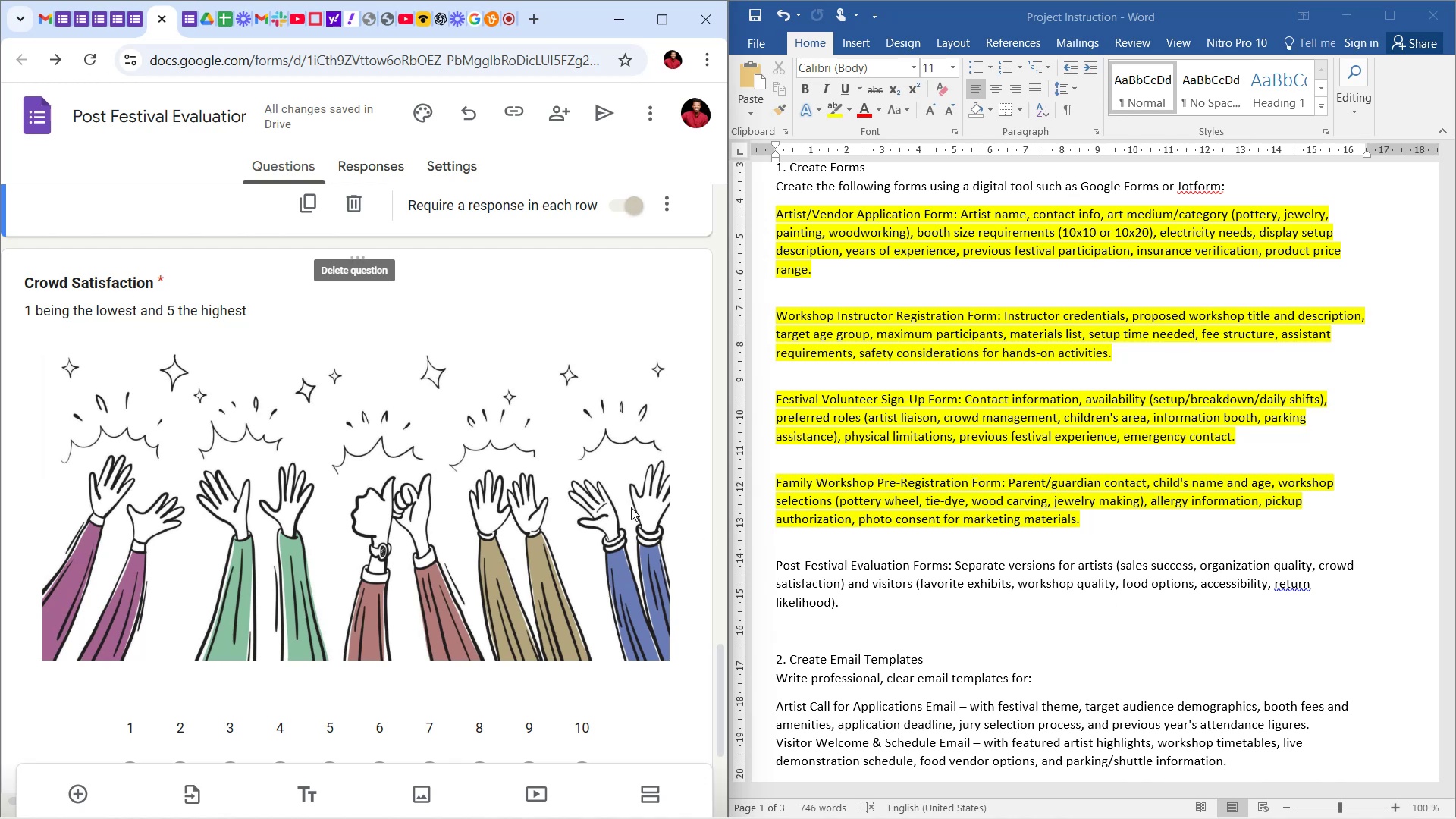 
type(Food Options)
 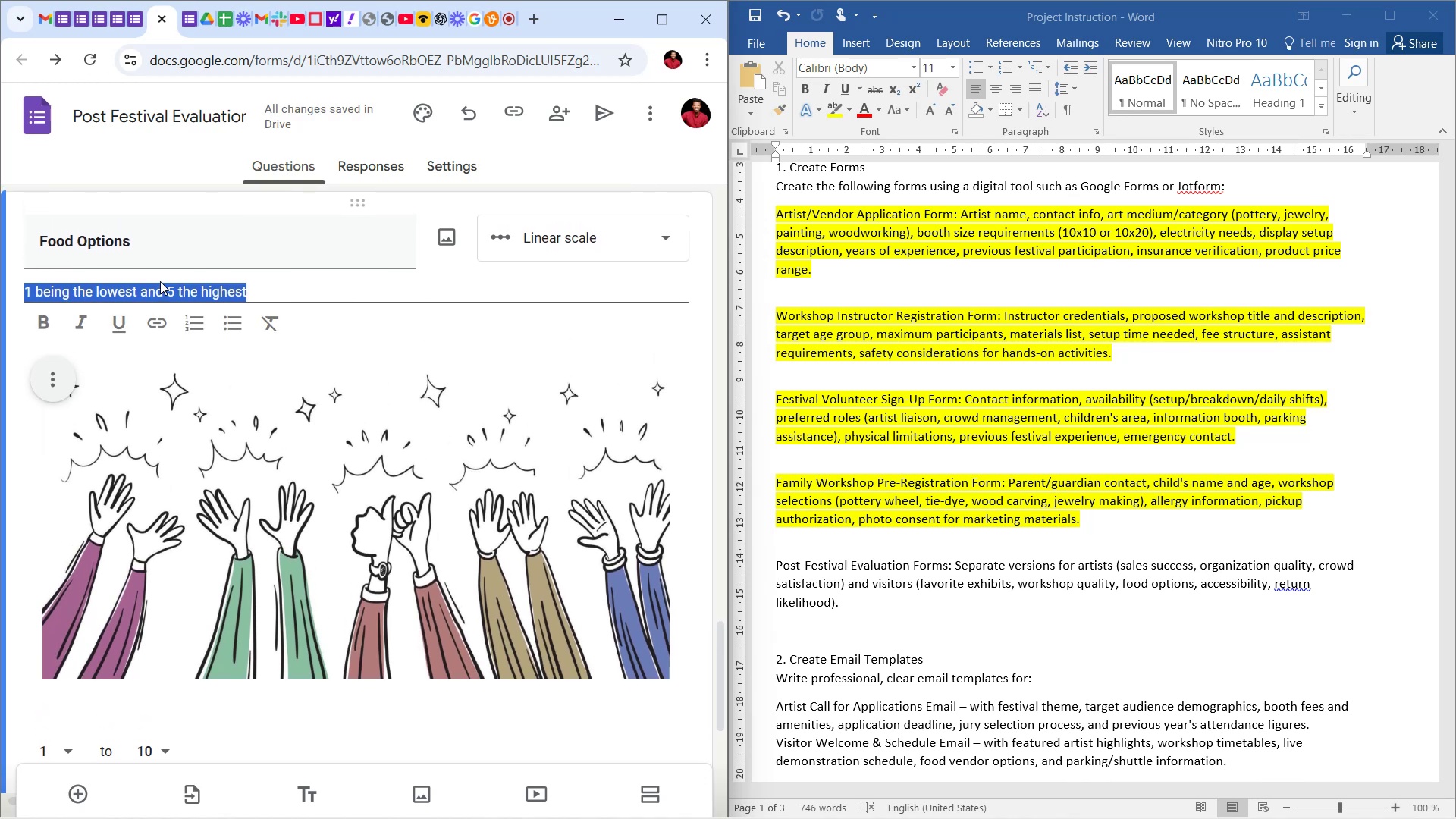 
type(Rate based on the availabili)
key(Backspace)
type(ity and quality iof)
key(Backspace)
key(Backspace)
key(Backspace)
type(of th )
key(Backspace)
type(e food)
 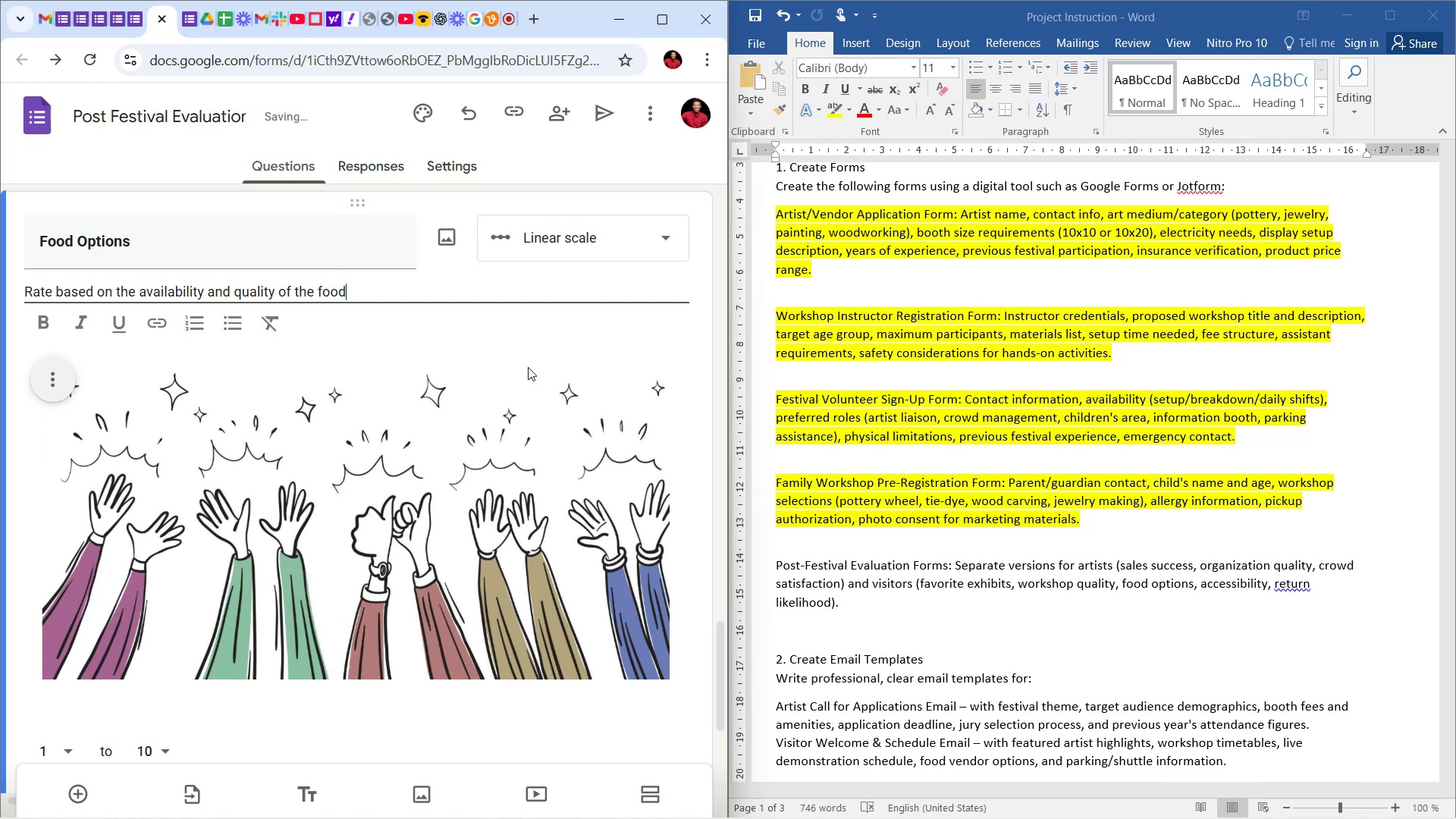 
left_click([583, 248])
 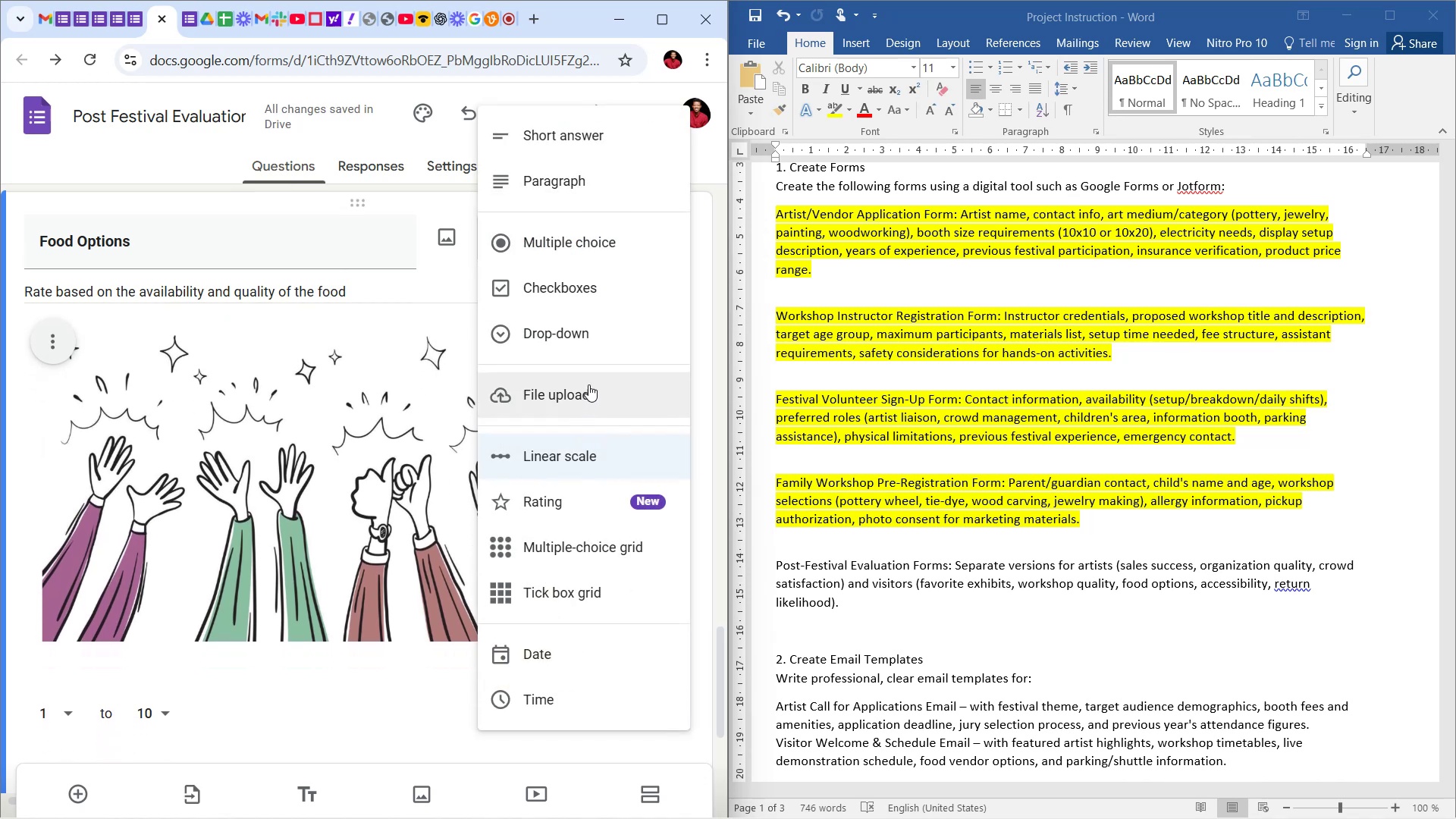 
wait(5.56)
 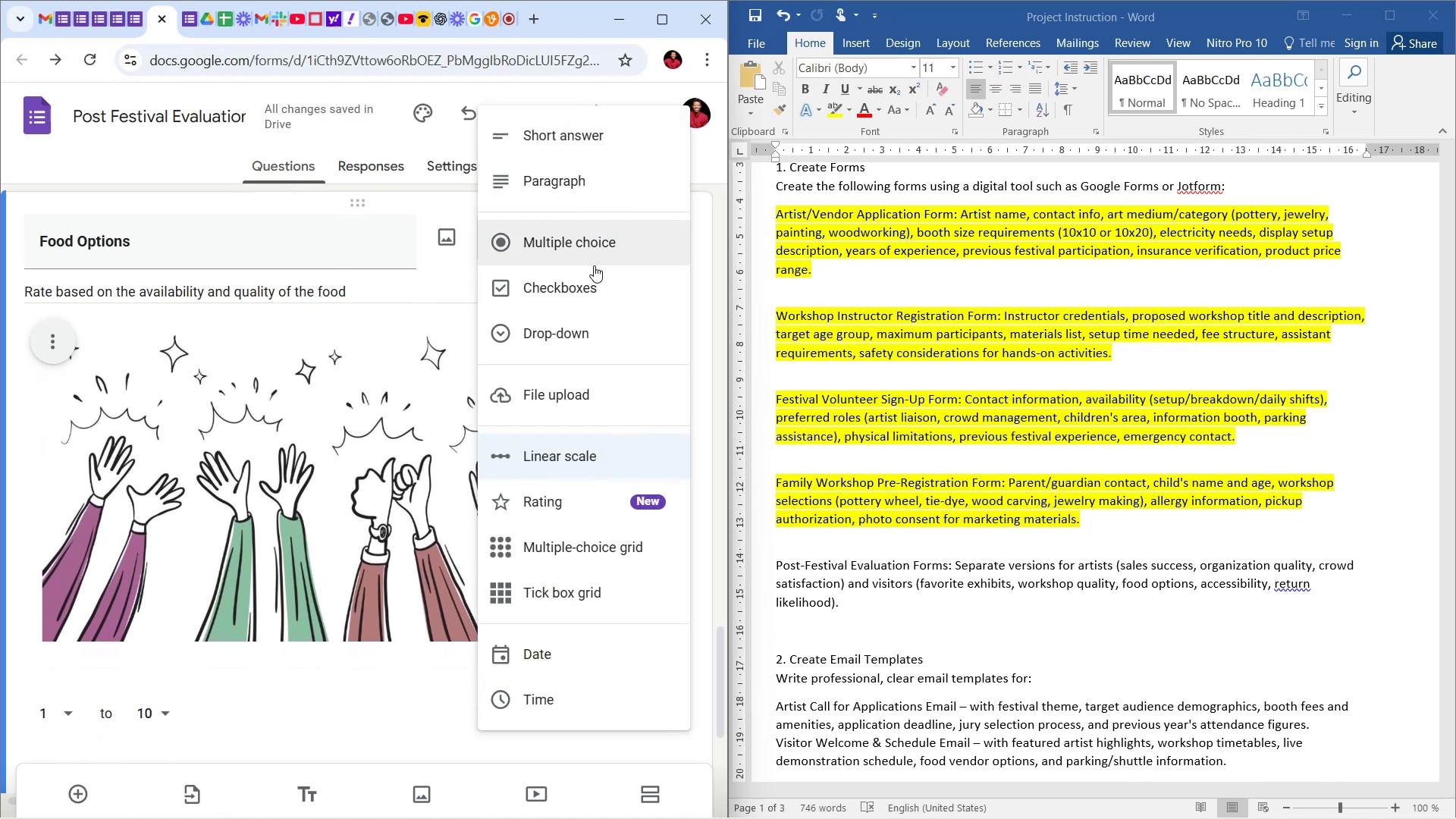 
left_click([576, 491])
 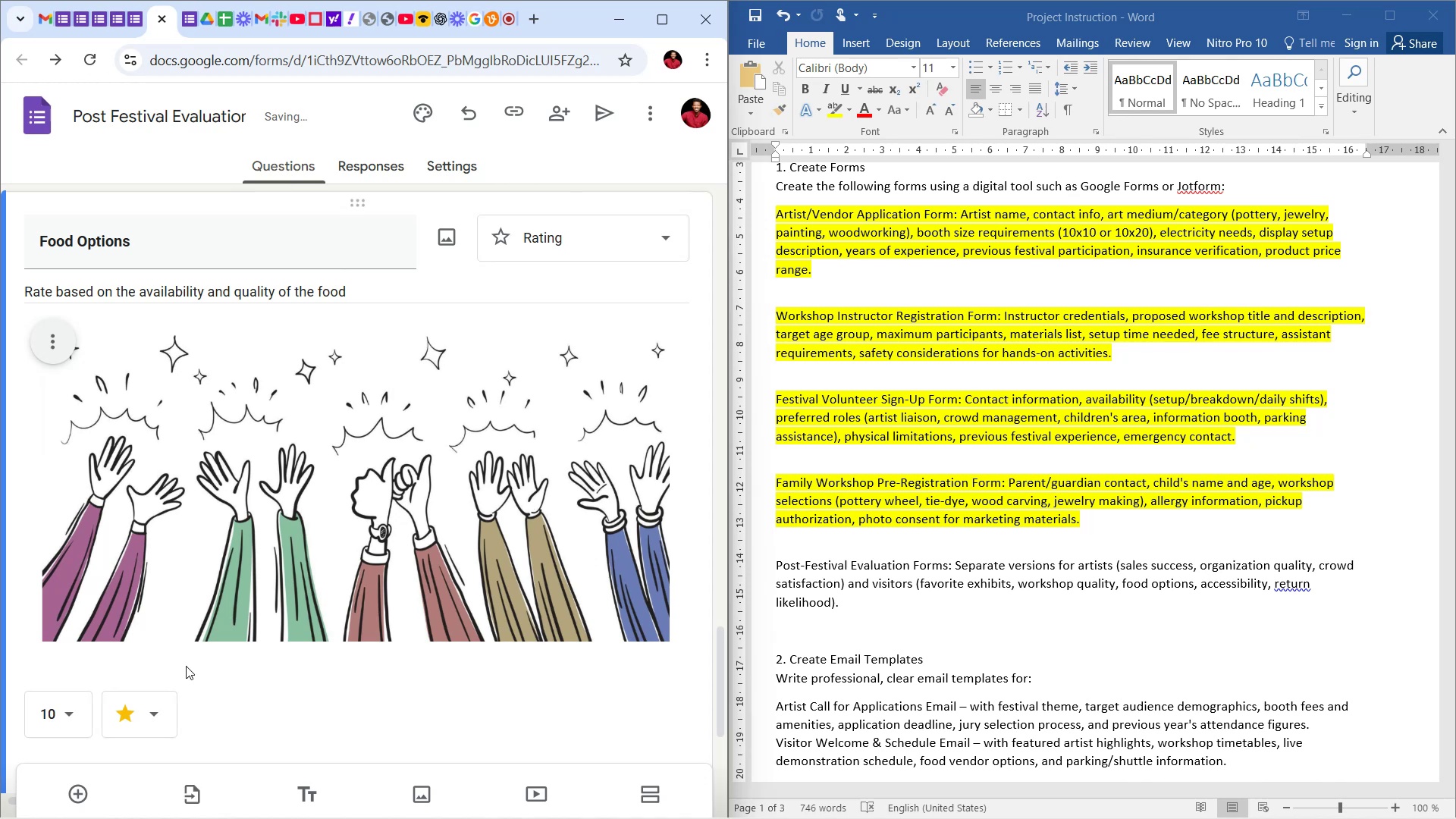 
scroll: coordinate [193, 642], scroll_direction: down, amount: 4.0
 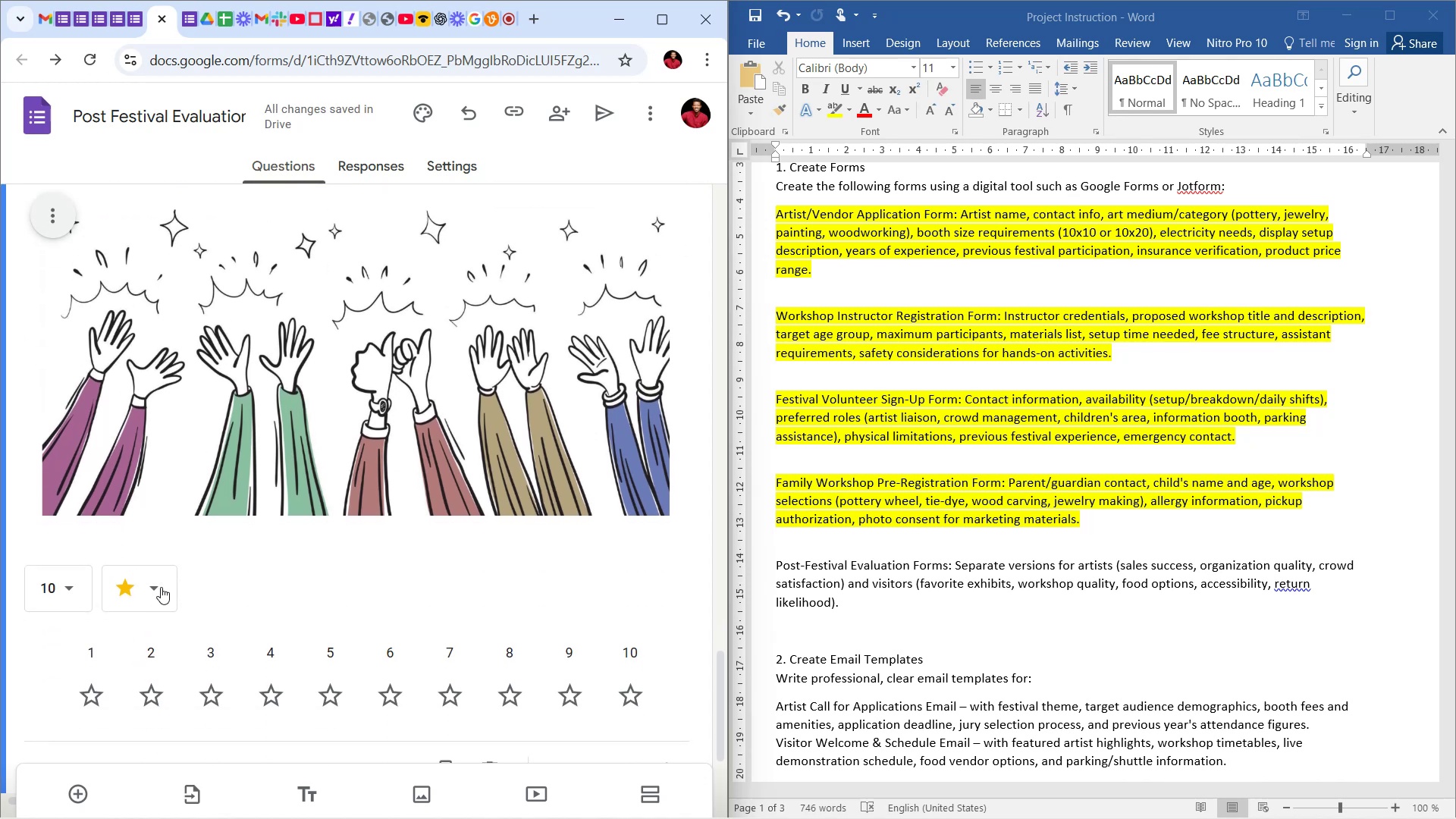 
left_click([161, 587])
 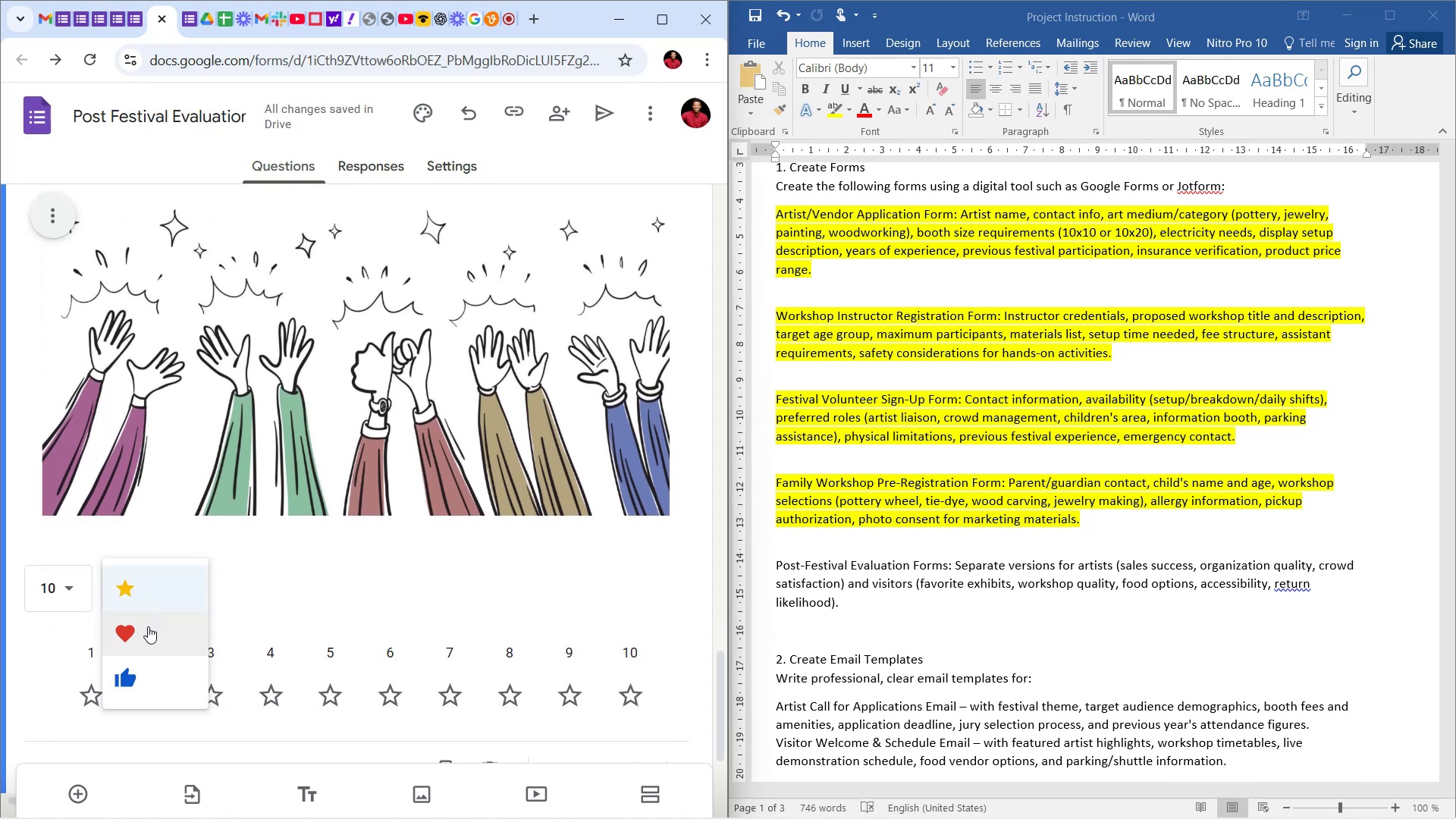 
left_click([148, 626])
 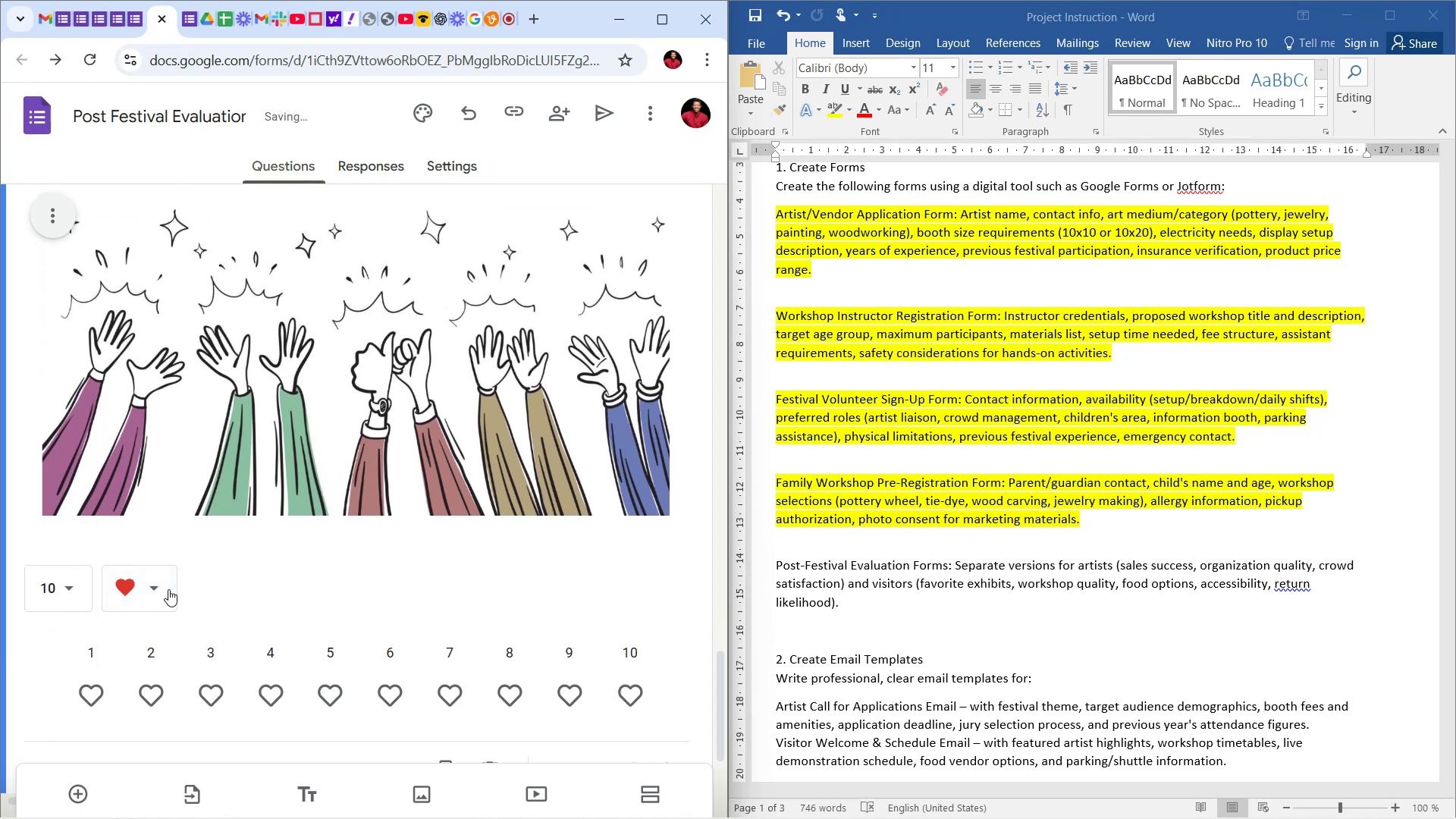 
left_click([168, 586])
 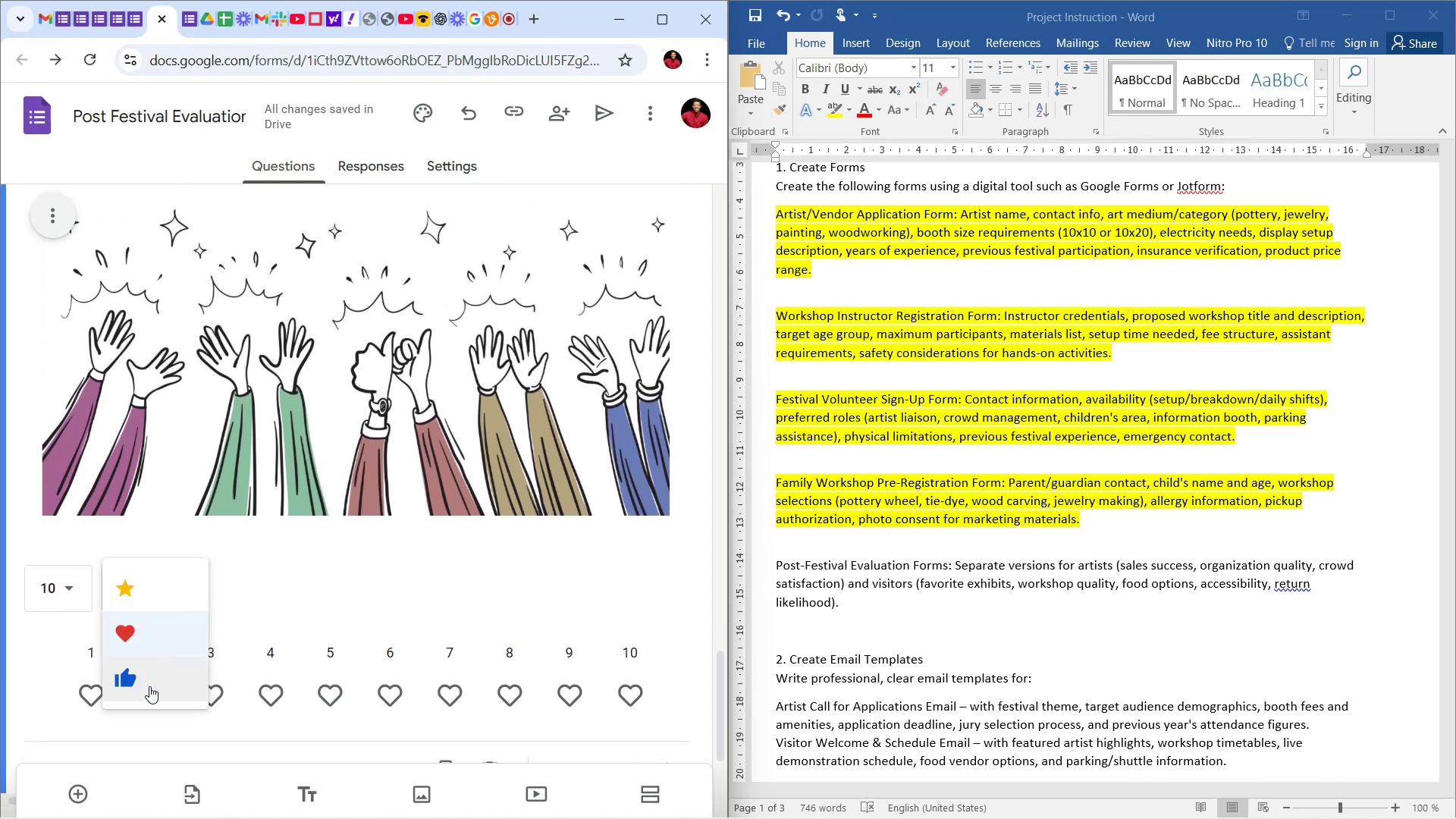 
left_click([147, 685])
 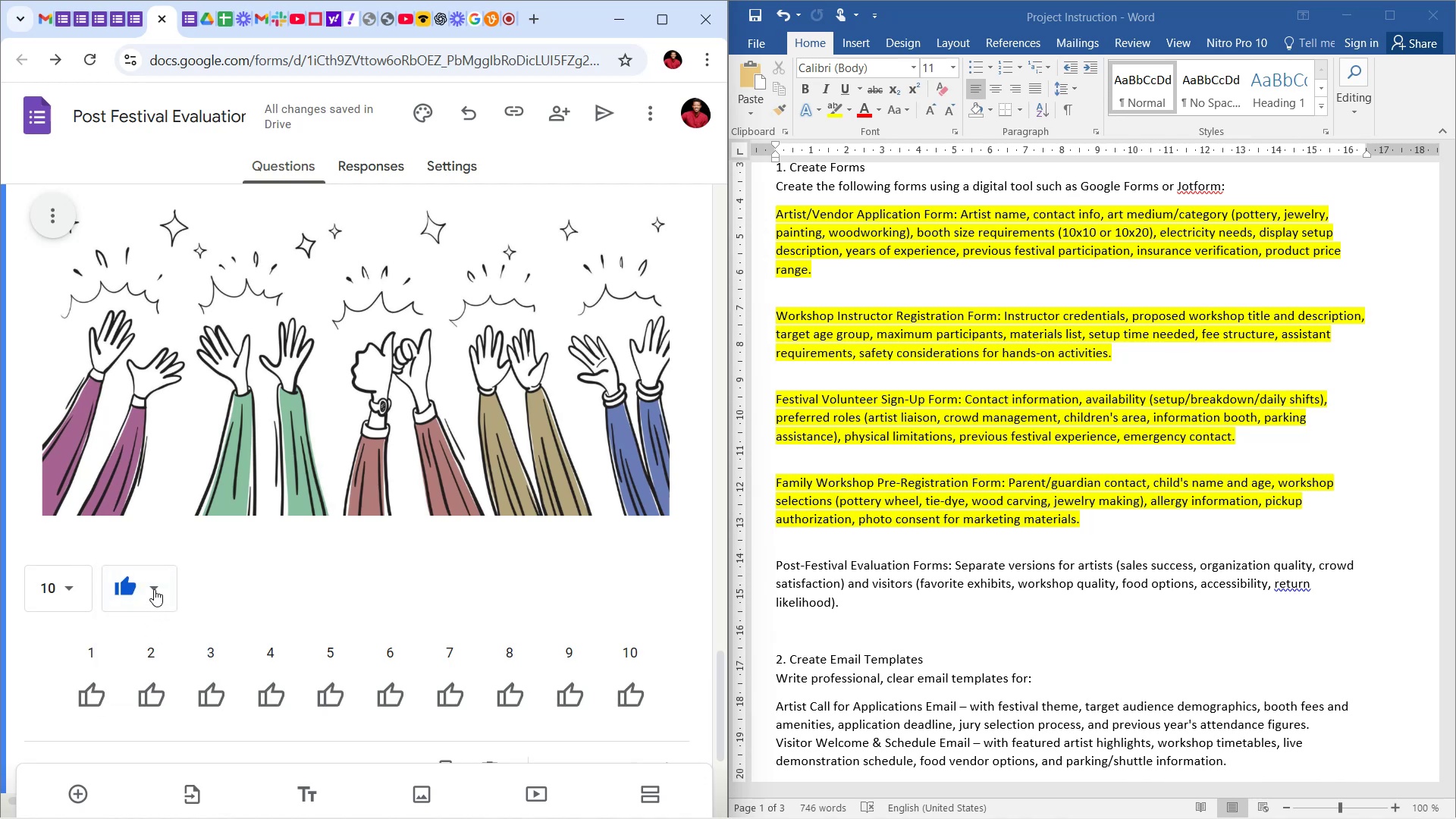 
left_click([154, 588])
 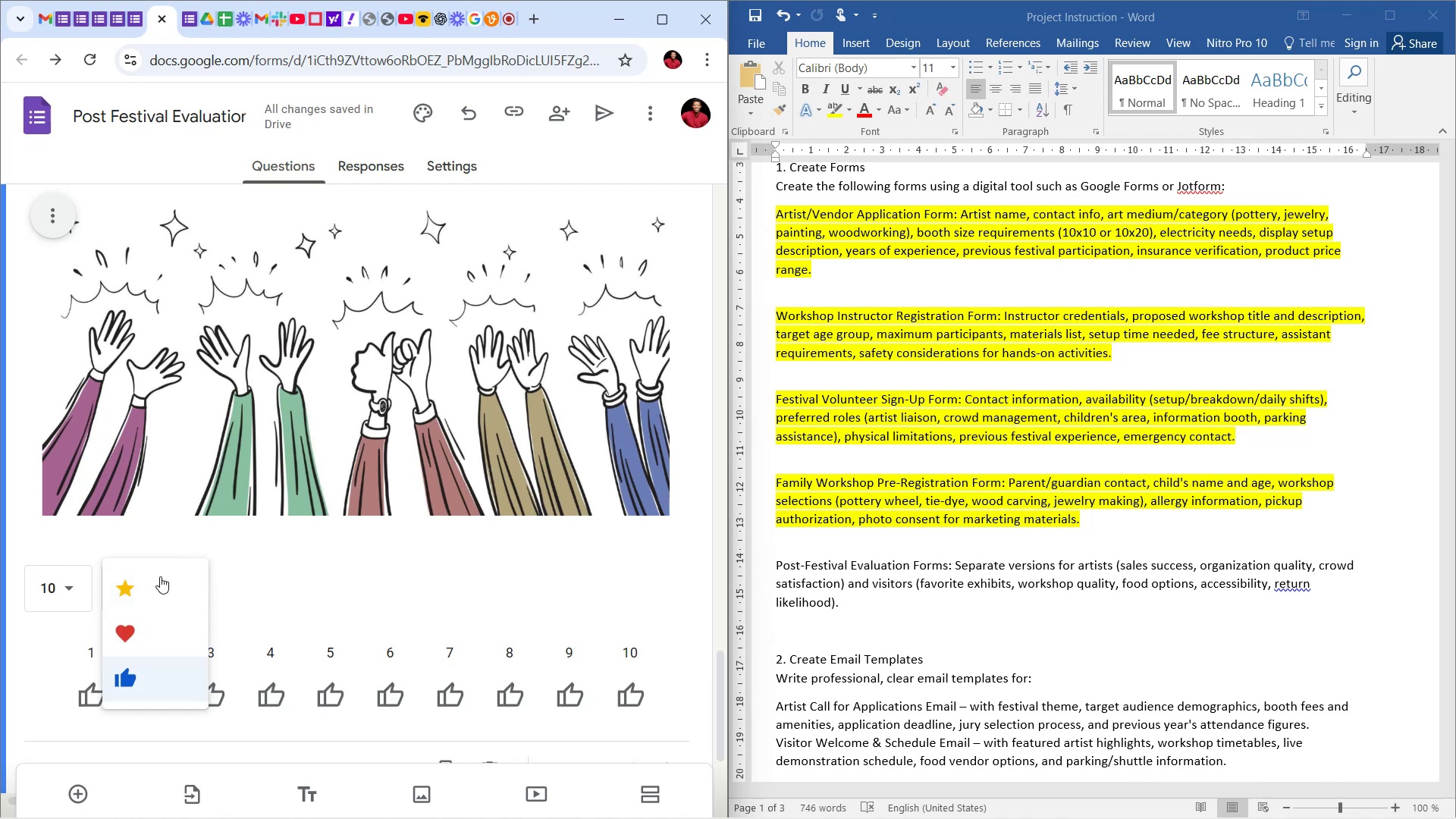 
left_click([158, 576])
 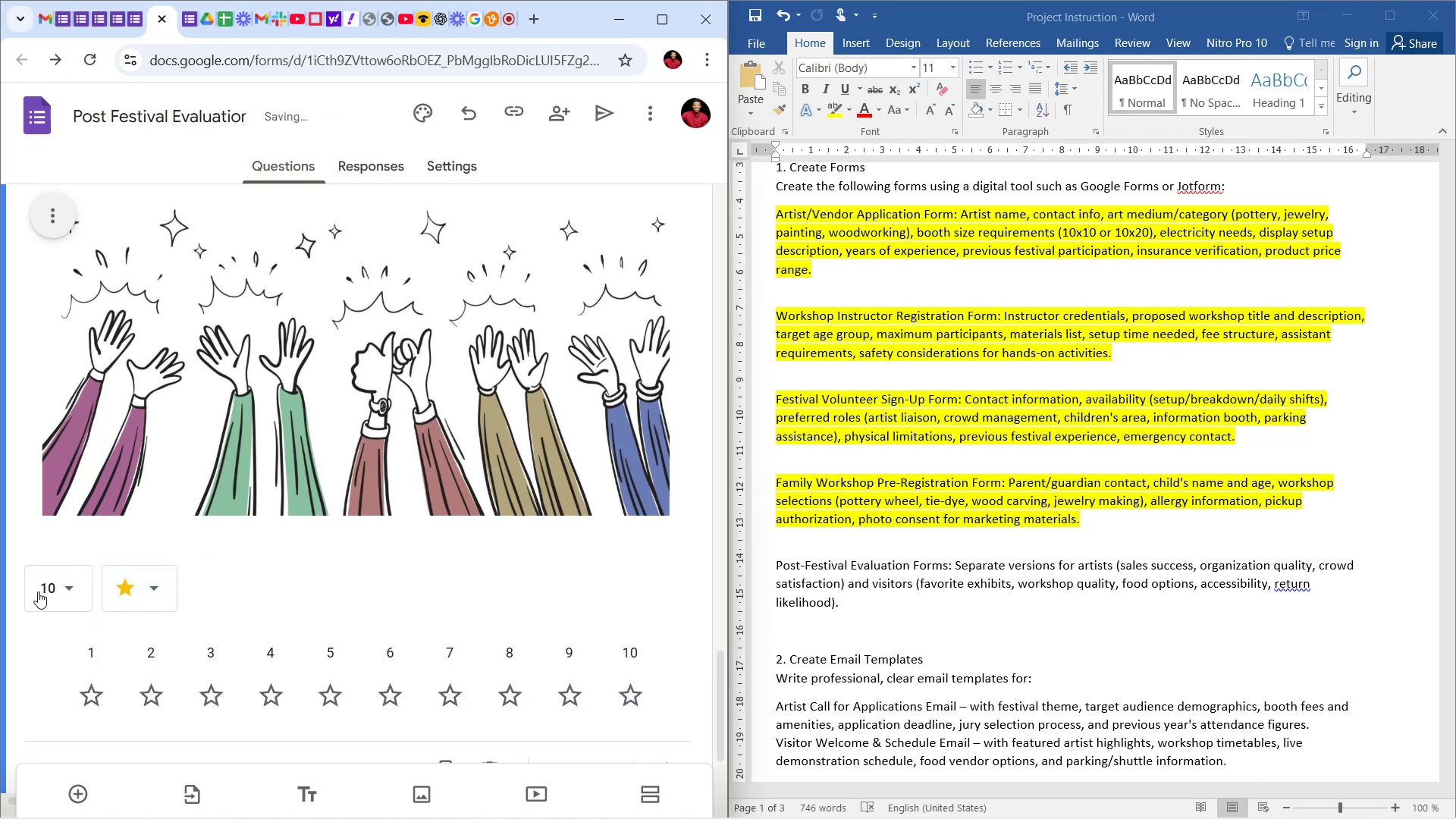 
left_click([66, 607])
 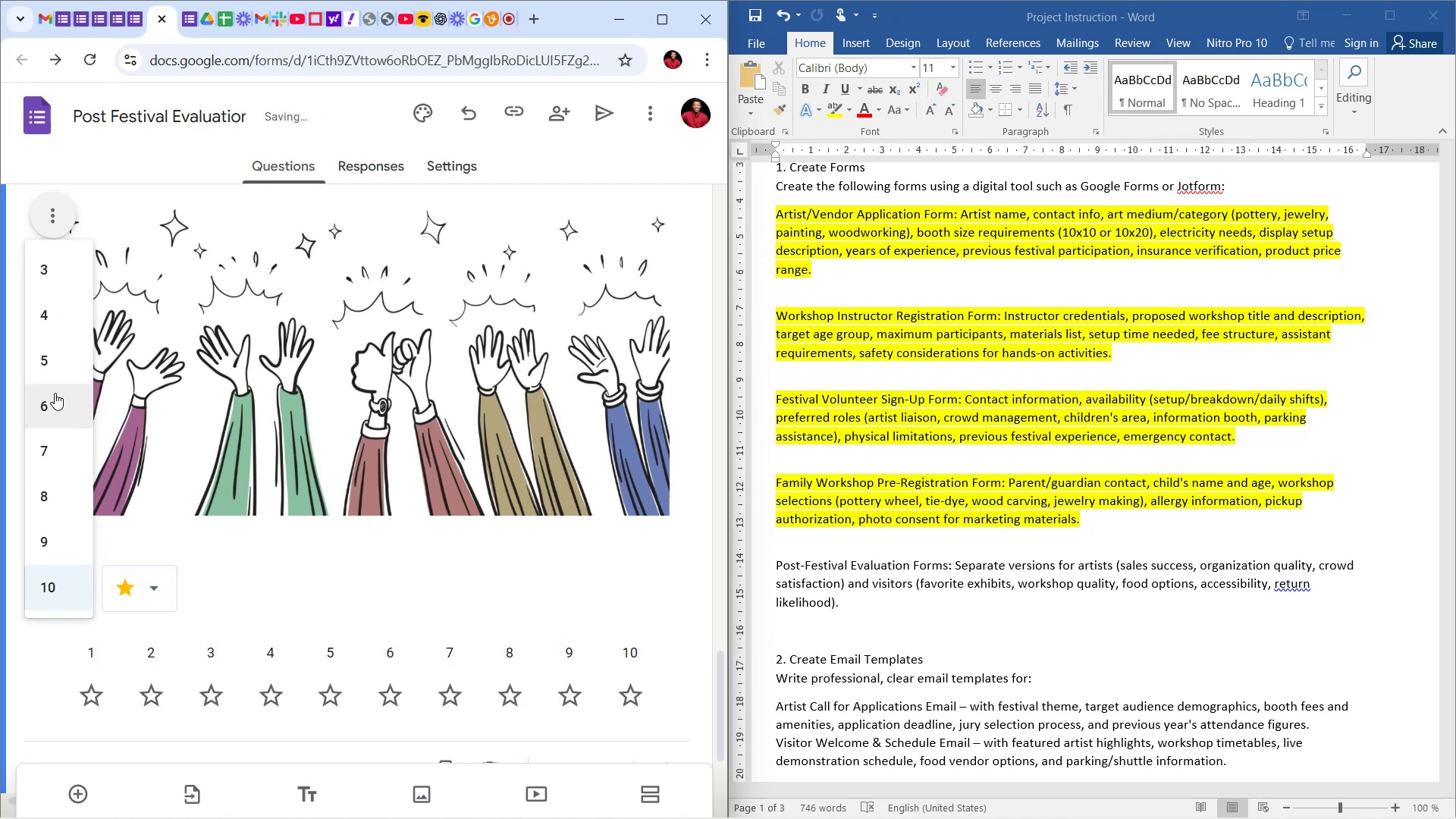 
left_click([49, 359])
 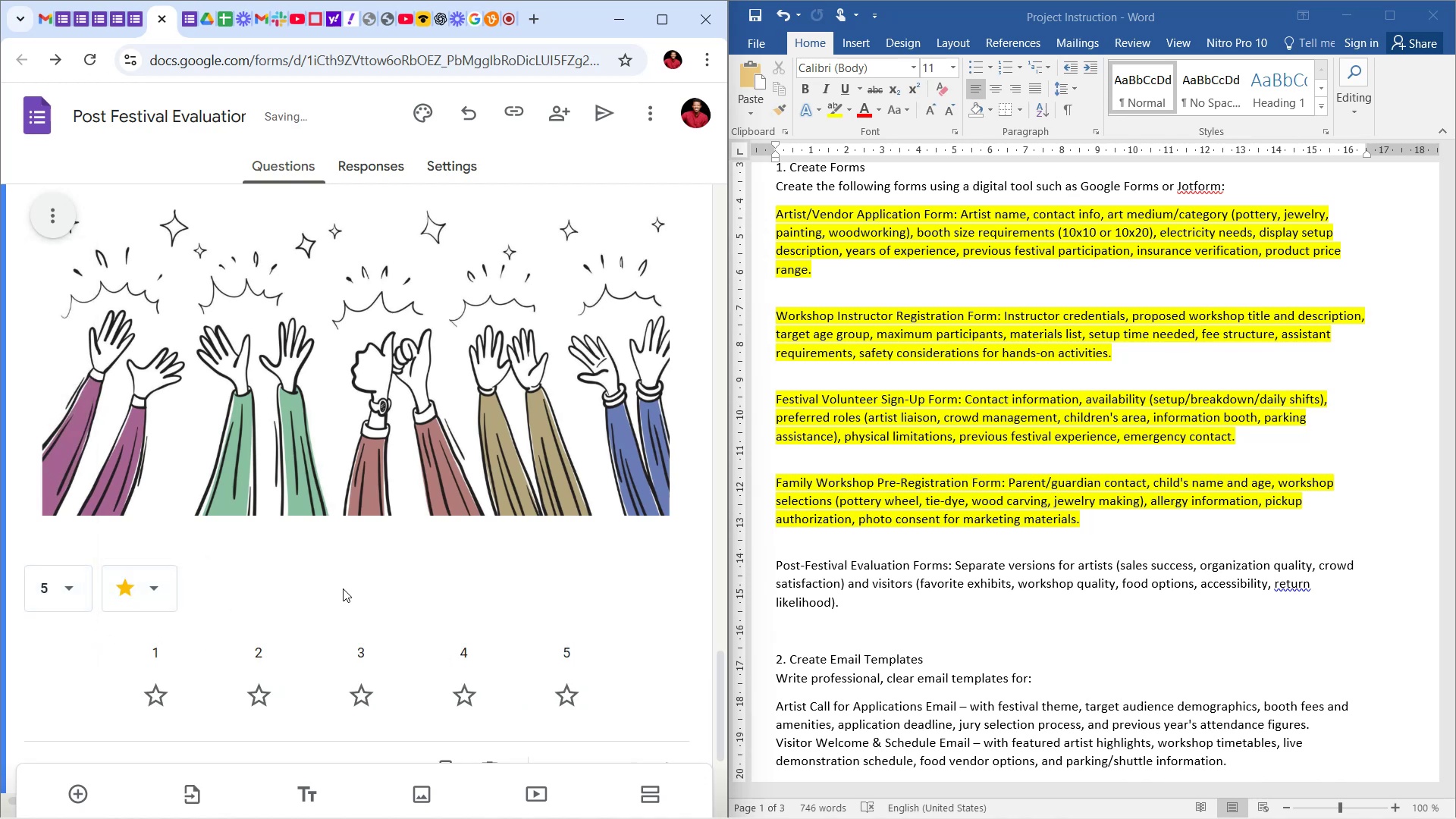 
left_click([397, 601])
 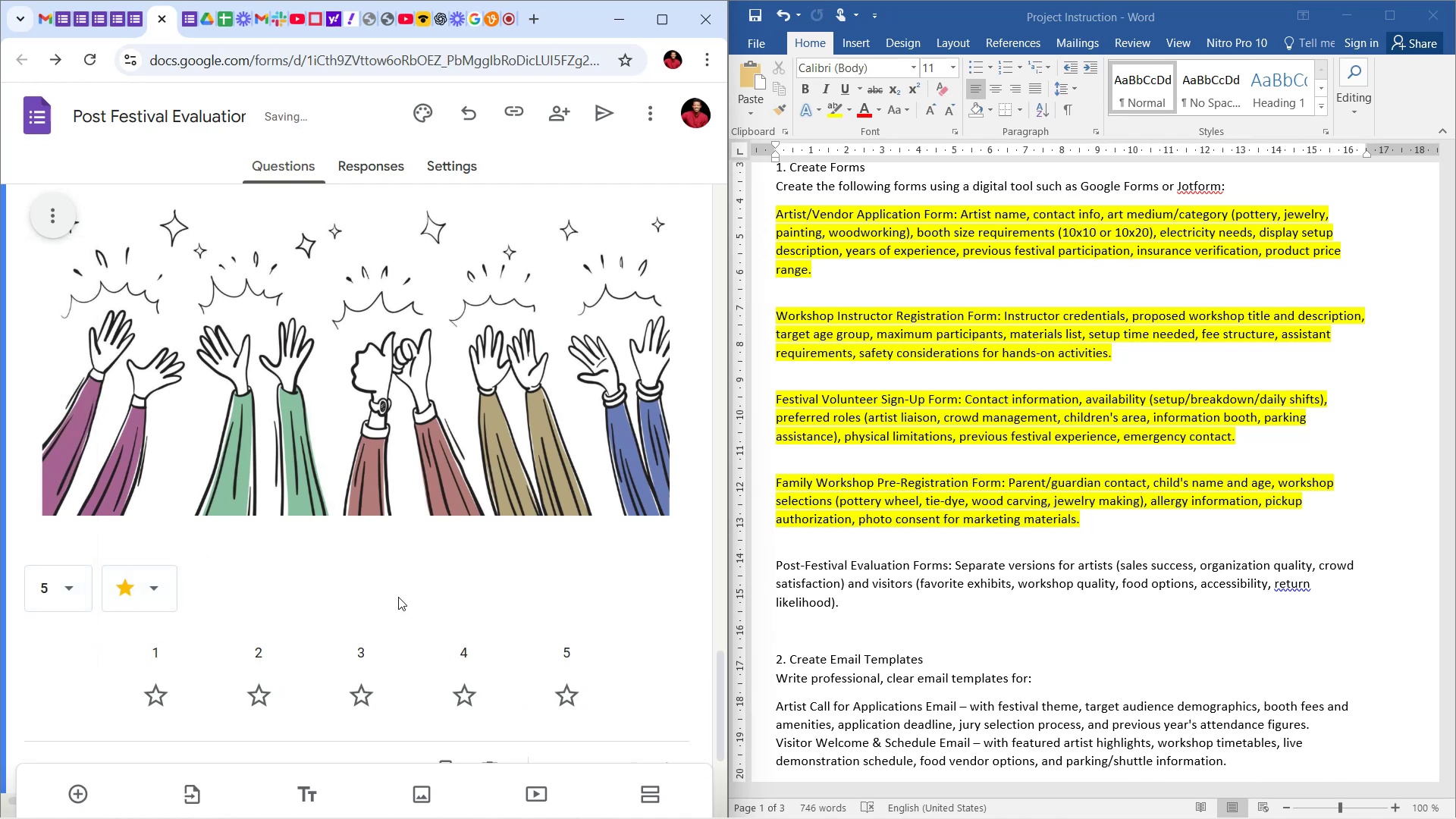 
scroll: coordinate [531, 311], scroll_direction: up, amount: 24.0
 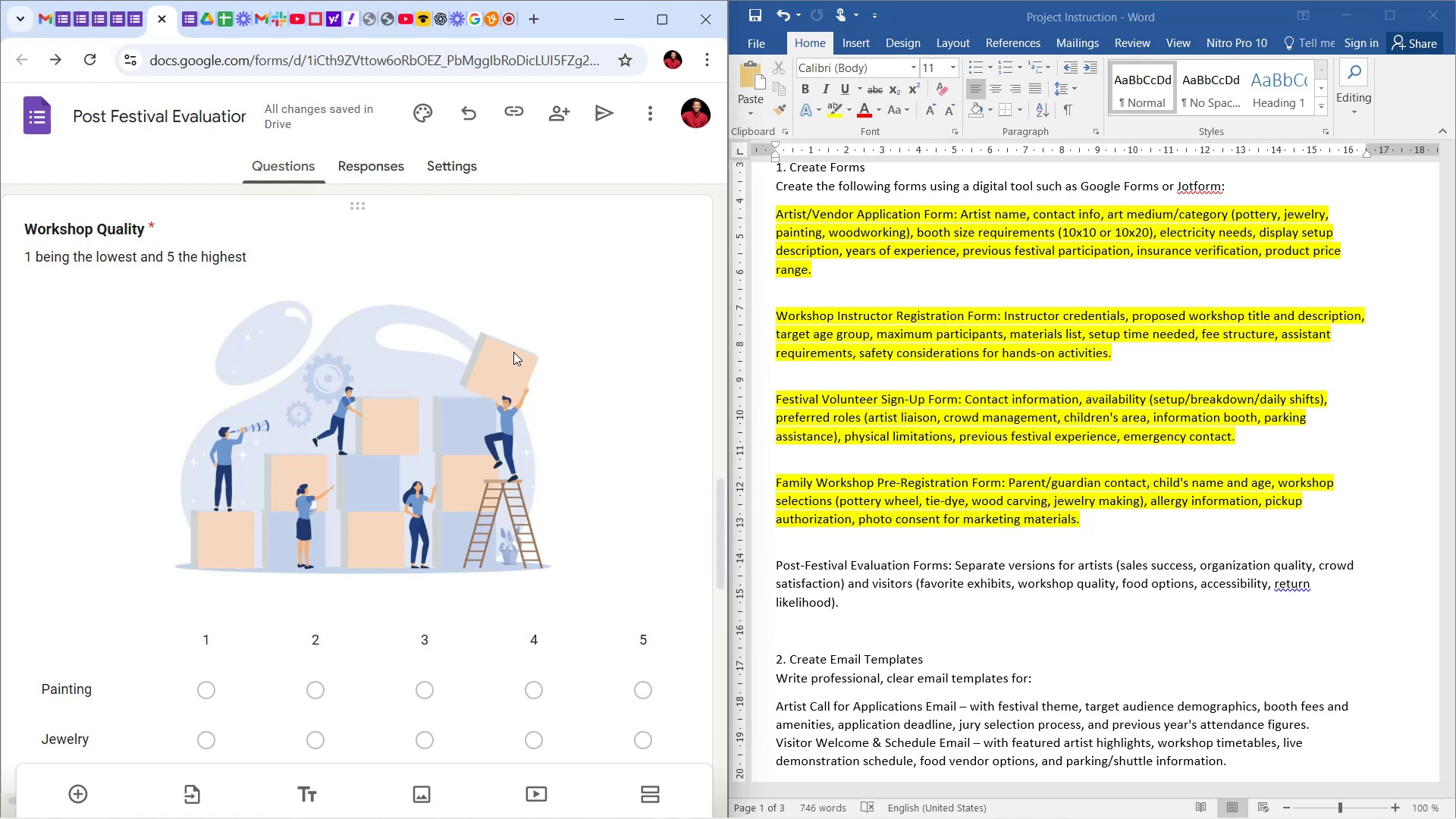 
wait(25.54)
 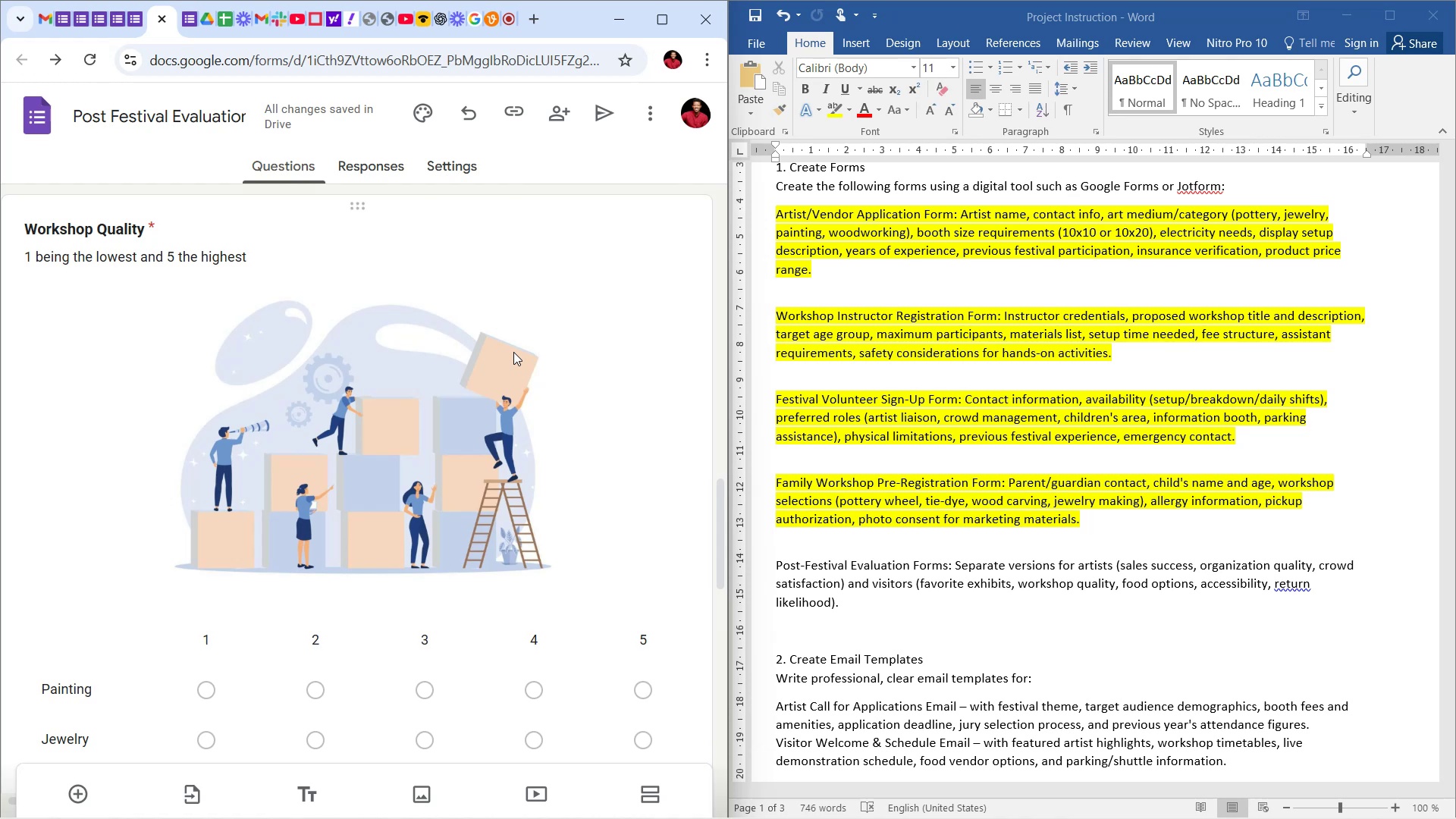 
scroll: coordinate [497, 416], scroll_direction: none, amount: 0.0
 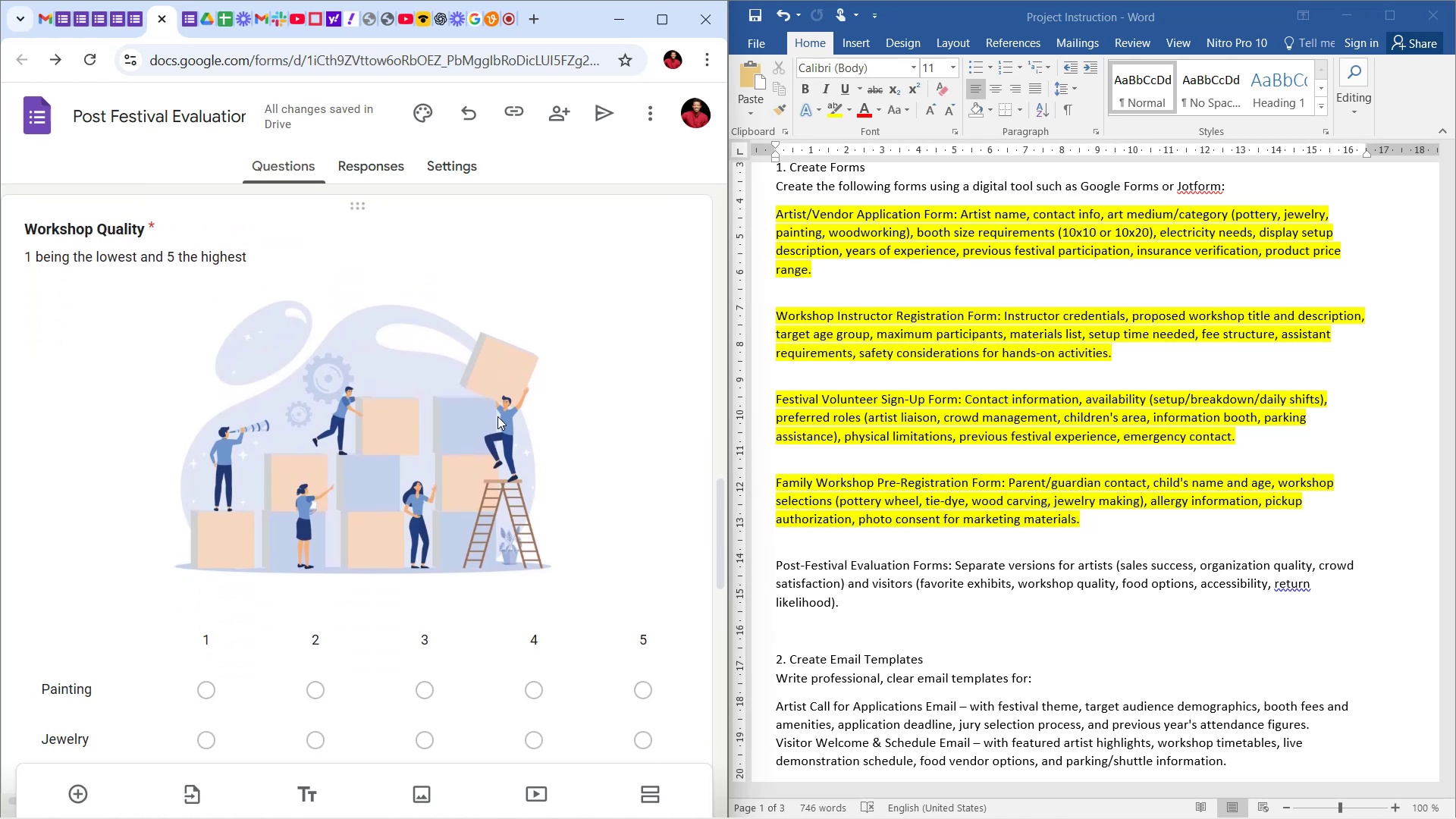 
scroll: coordinate [1159, 491], scroll_direction: down, amount: 7.0
 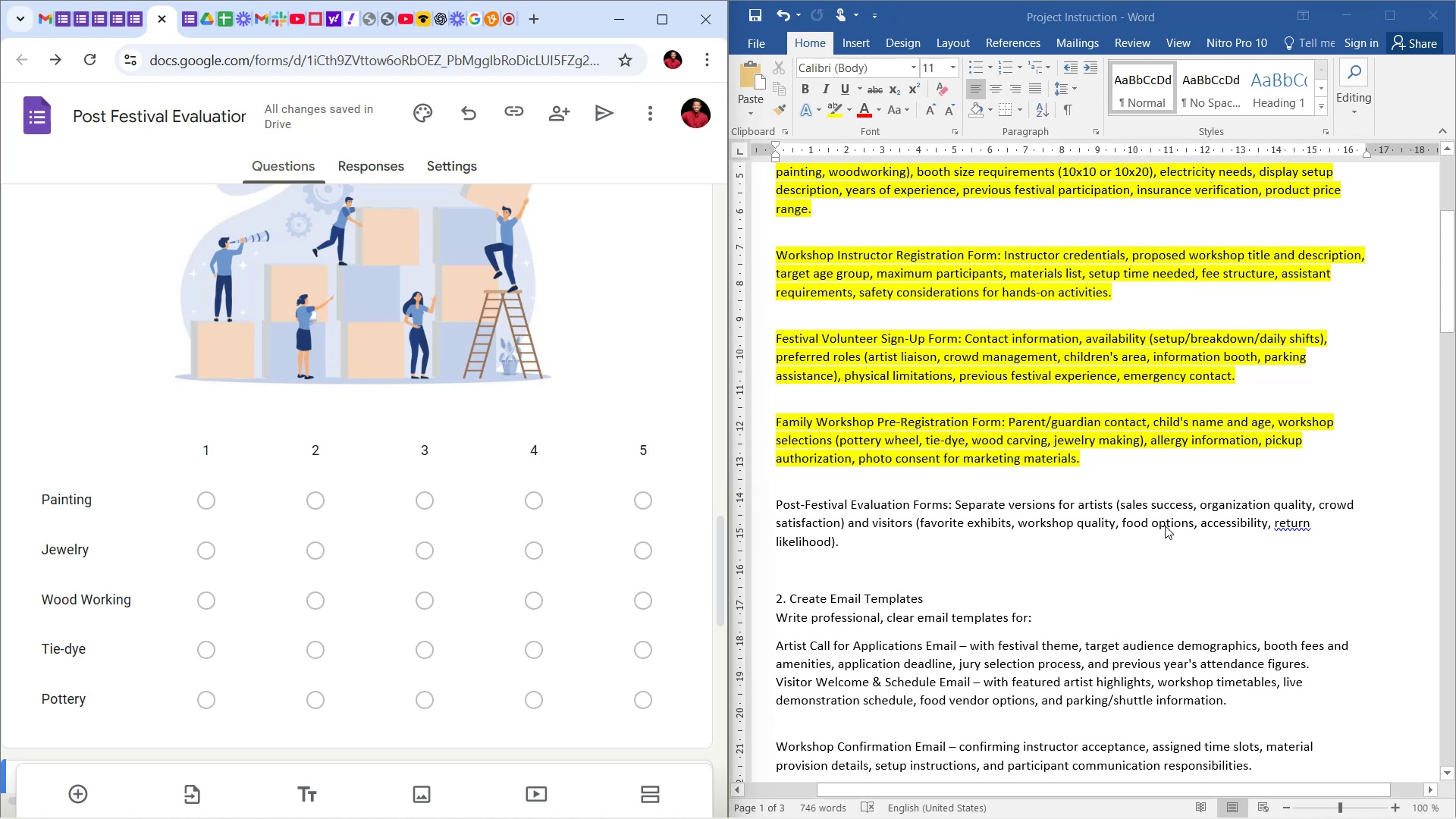 
scroll: coordinate [411, 327], scroll_direction: up, amount: 4.0
 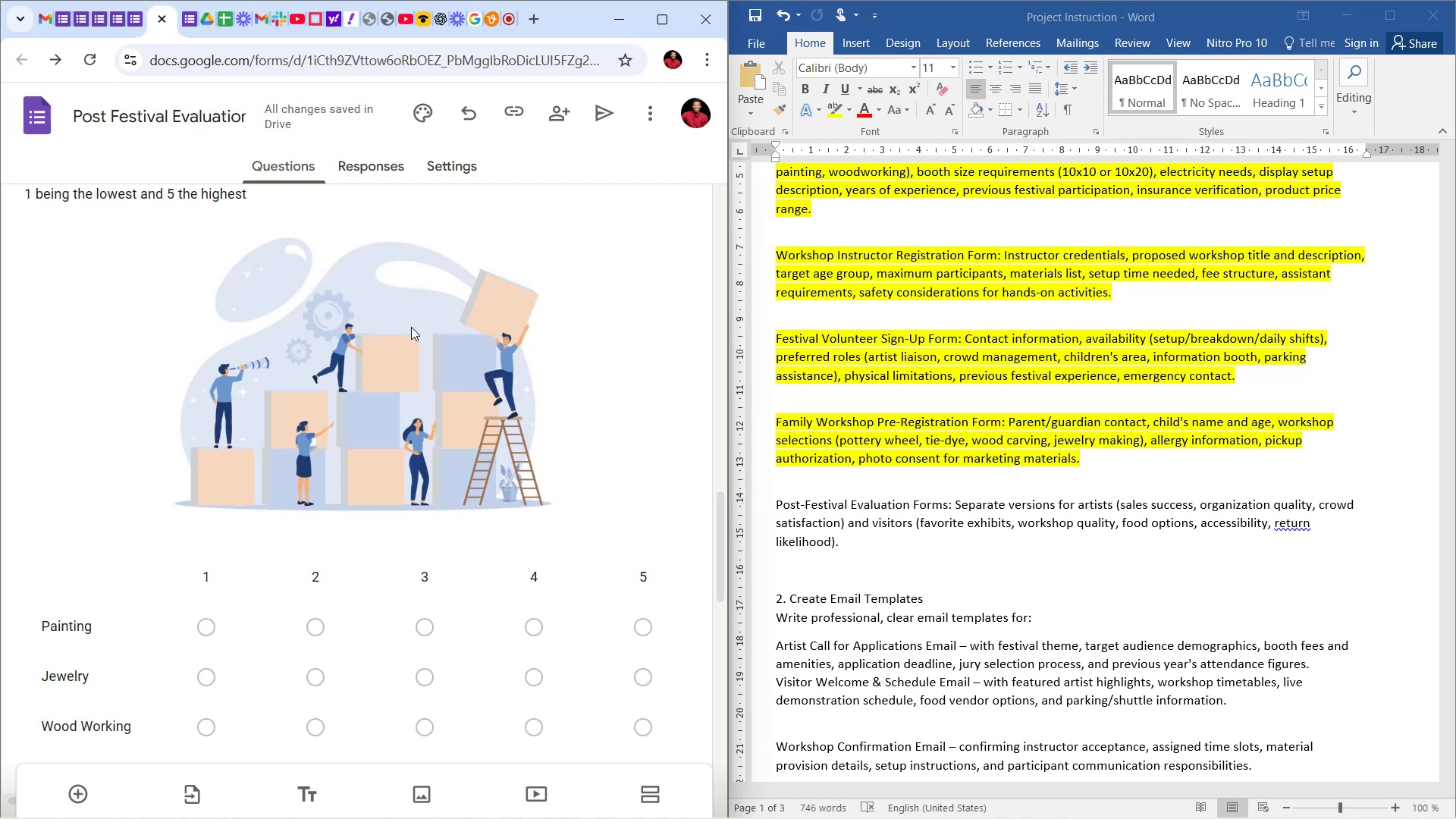 
wait(31.4)
 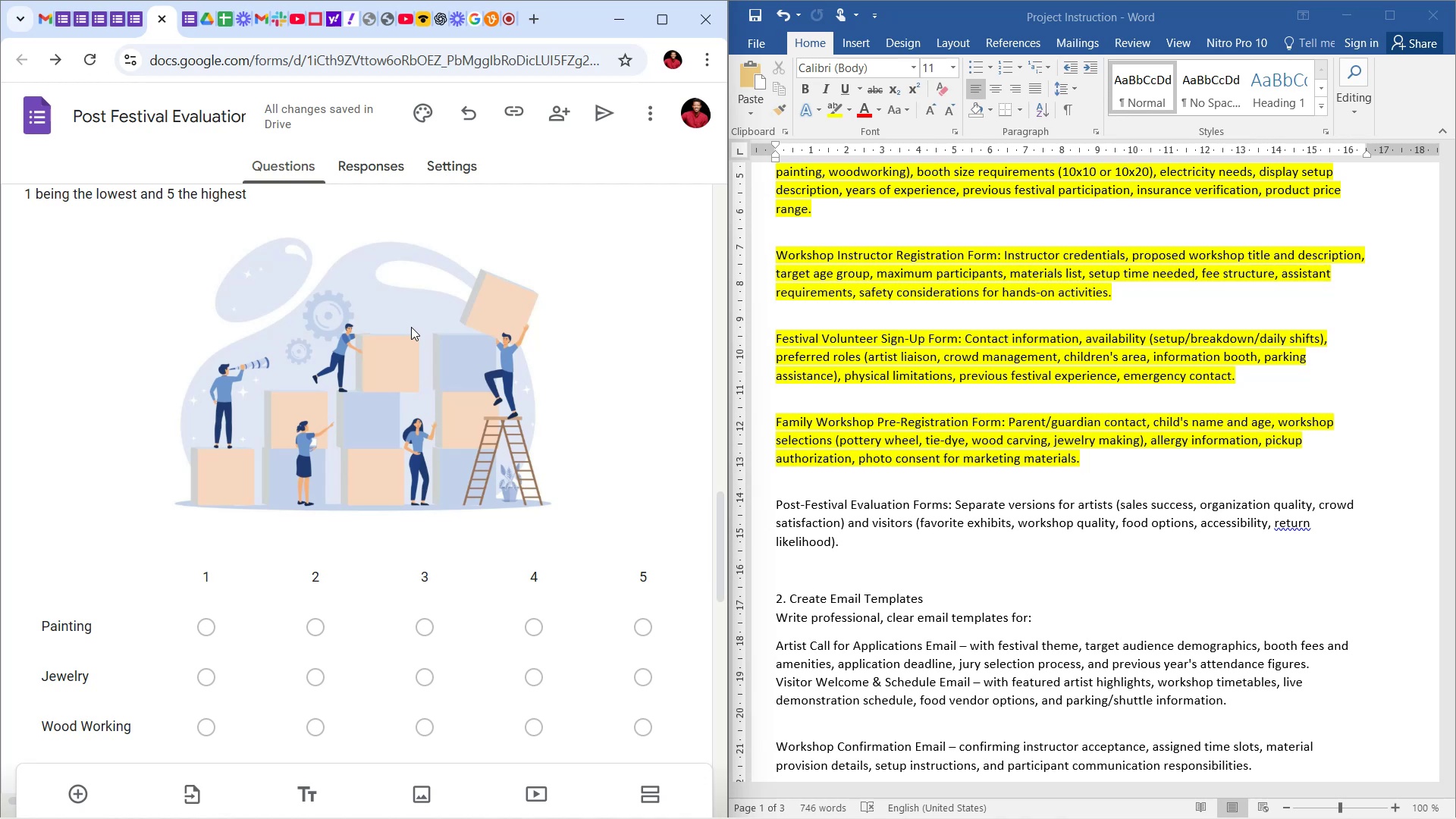 
scroll: coordinate [485, 404], scroll_direction: down, amount: 23.0
 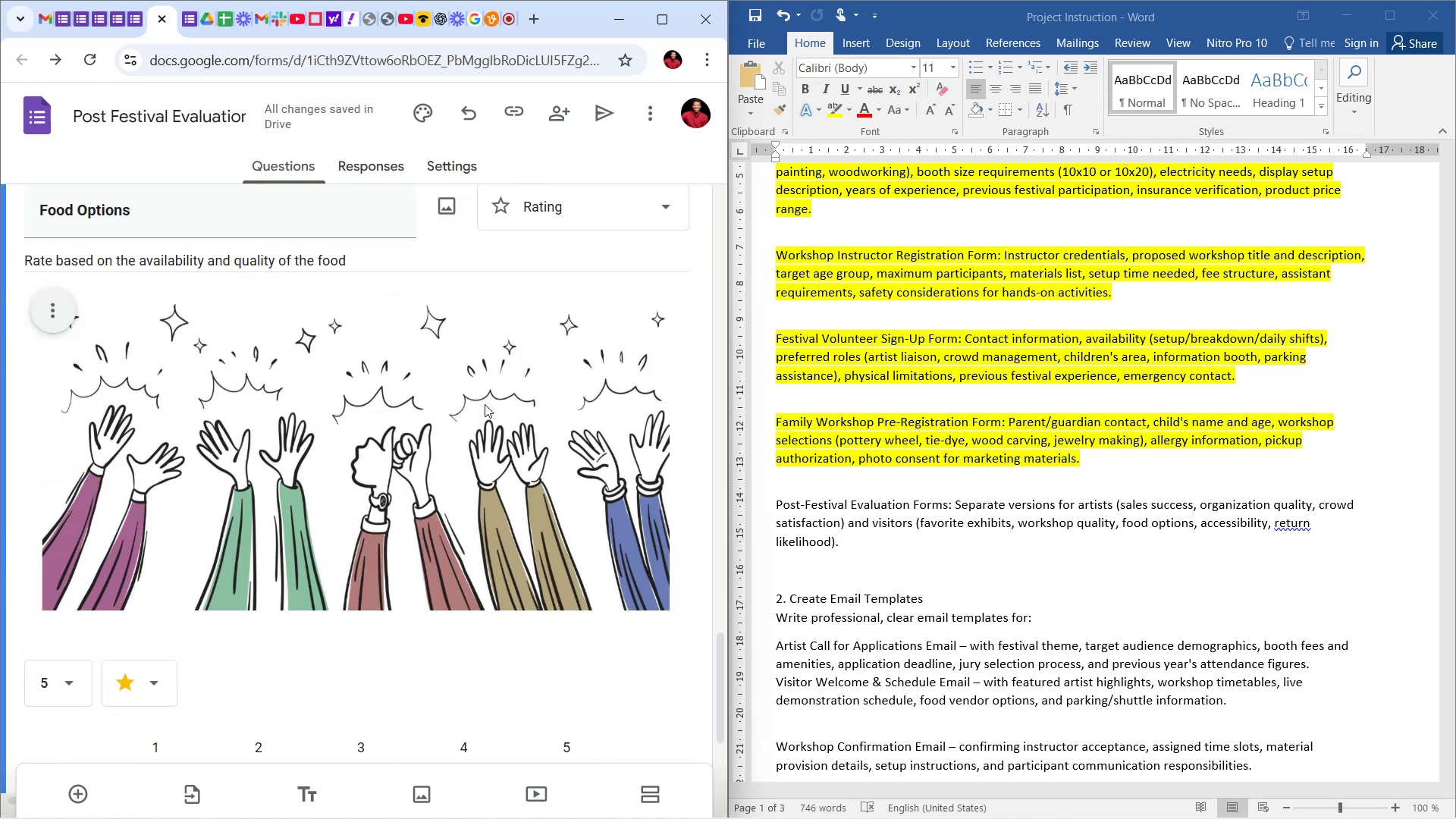 
scroll: coordinate [485, 401], scroll_direction: up, amount: 3.0
 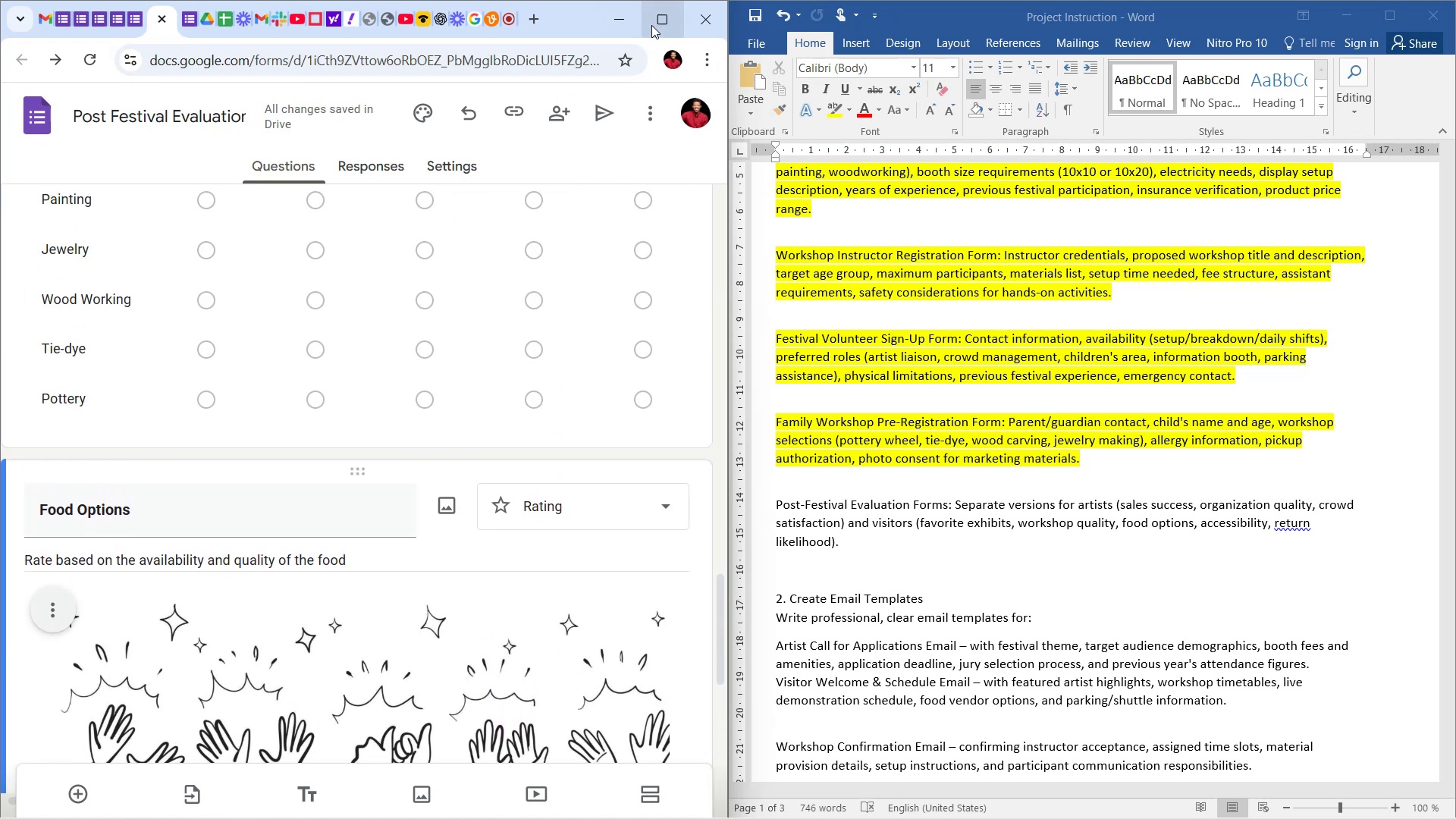 
left_click([662, 20])
 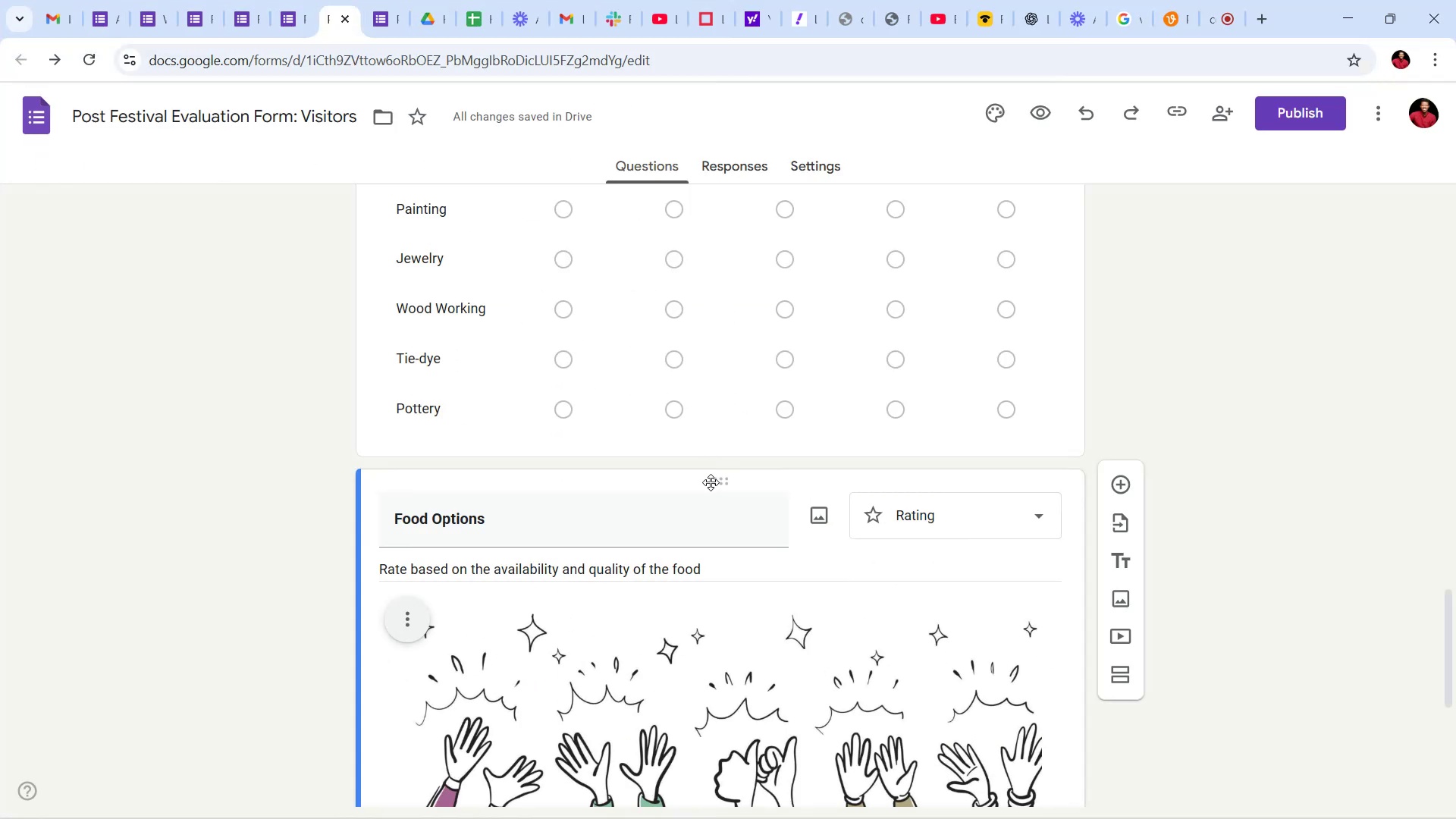 
scroll: coordinate [1018, 596], scroll_direction: down, amount: 30.0
 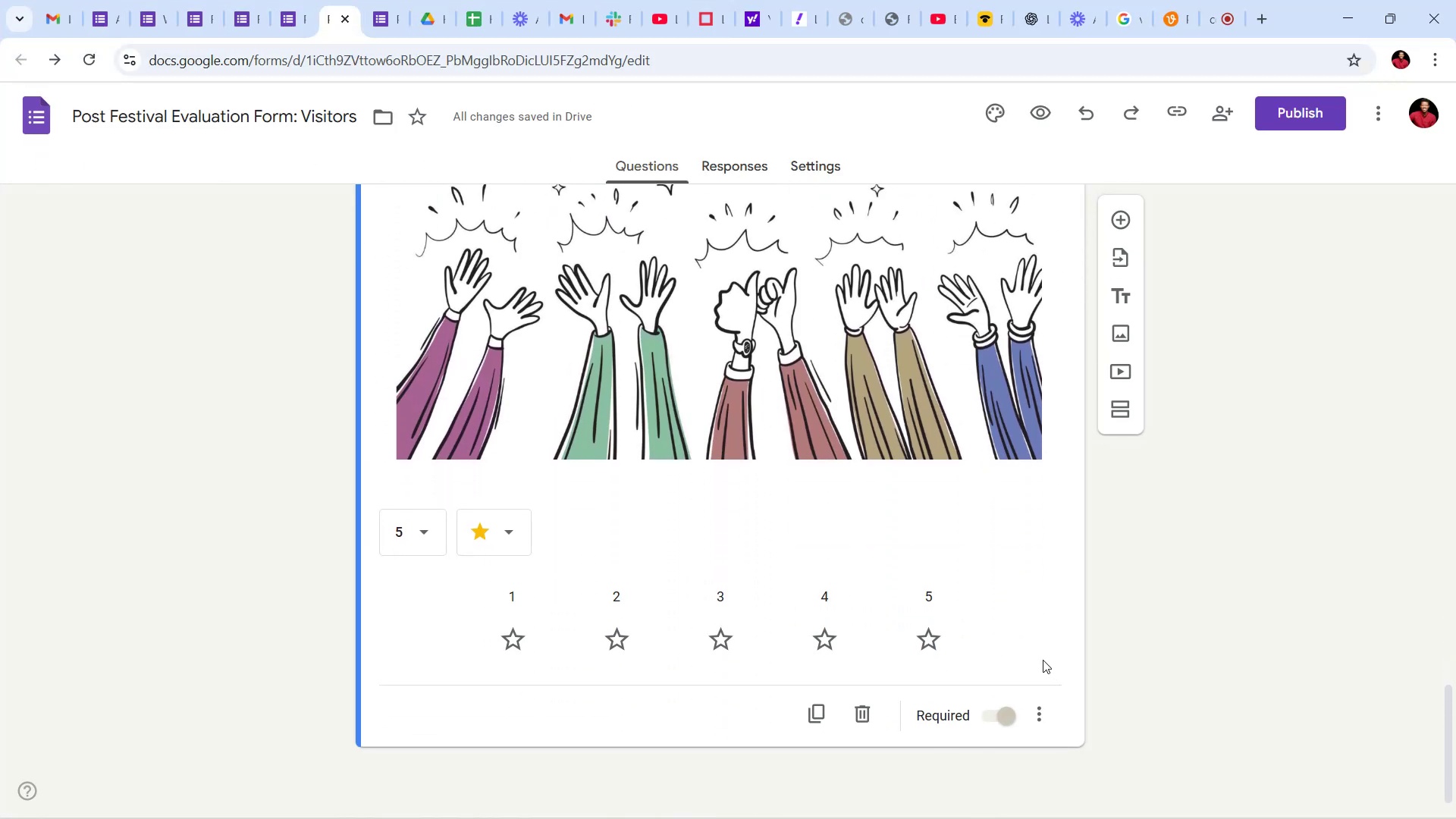 
left_click([1035, 639])
 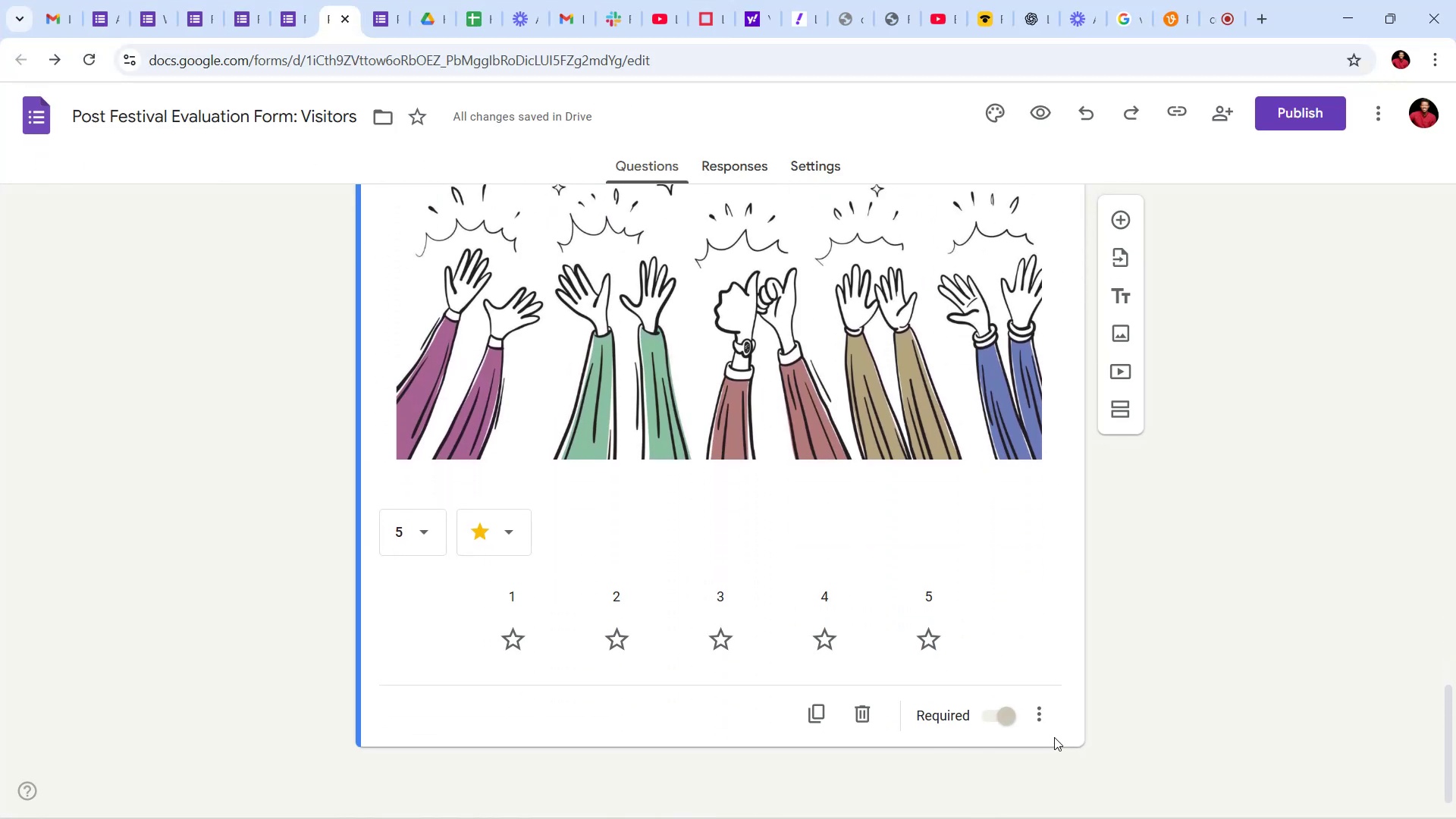 
left_click([1050, 711])
 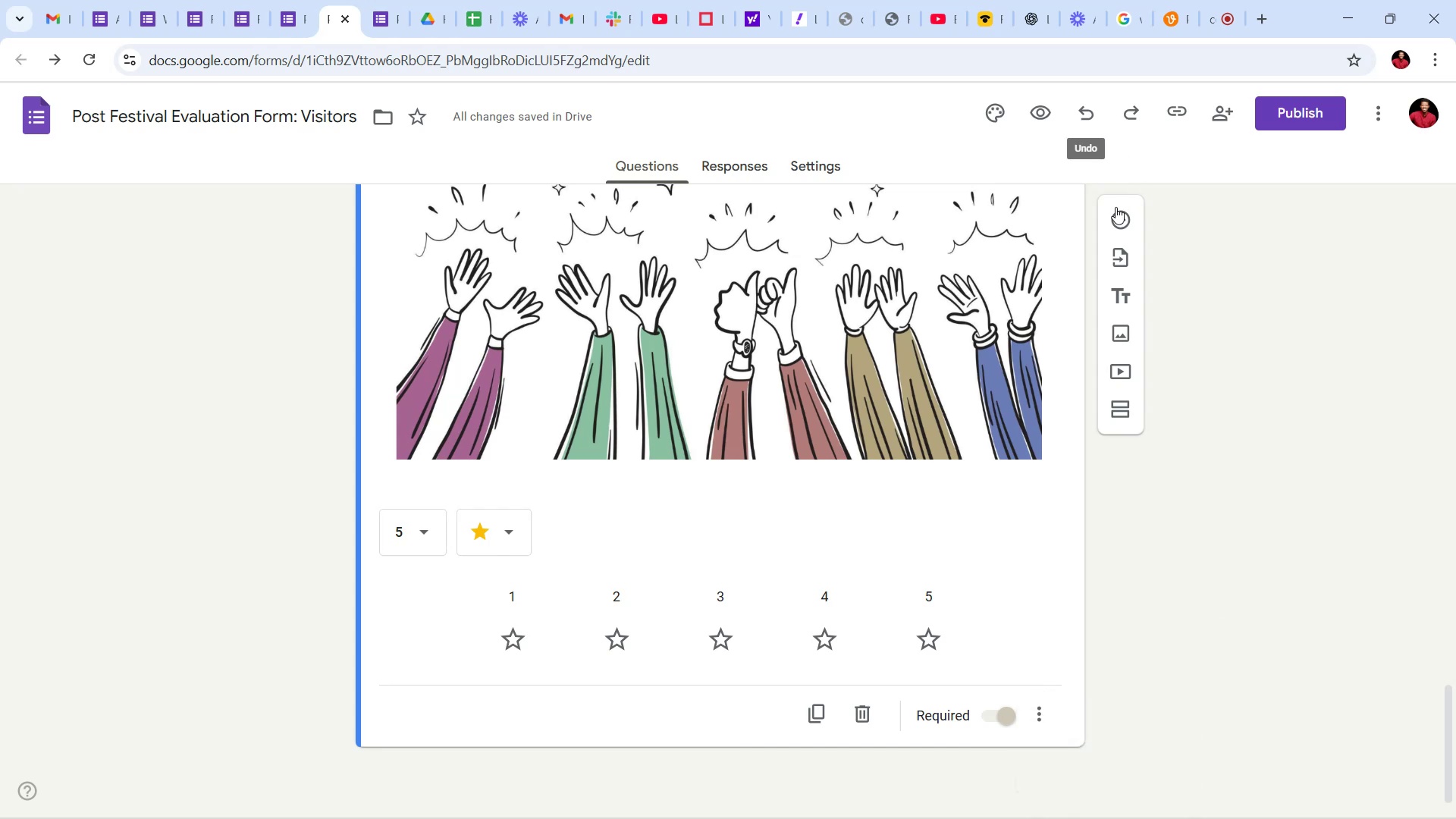 
left_click([1115, 225])
 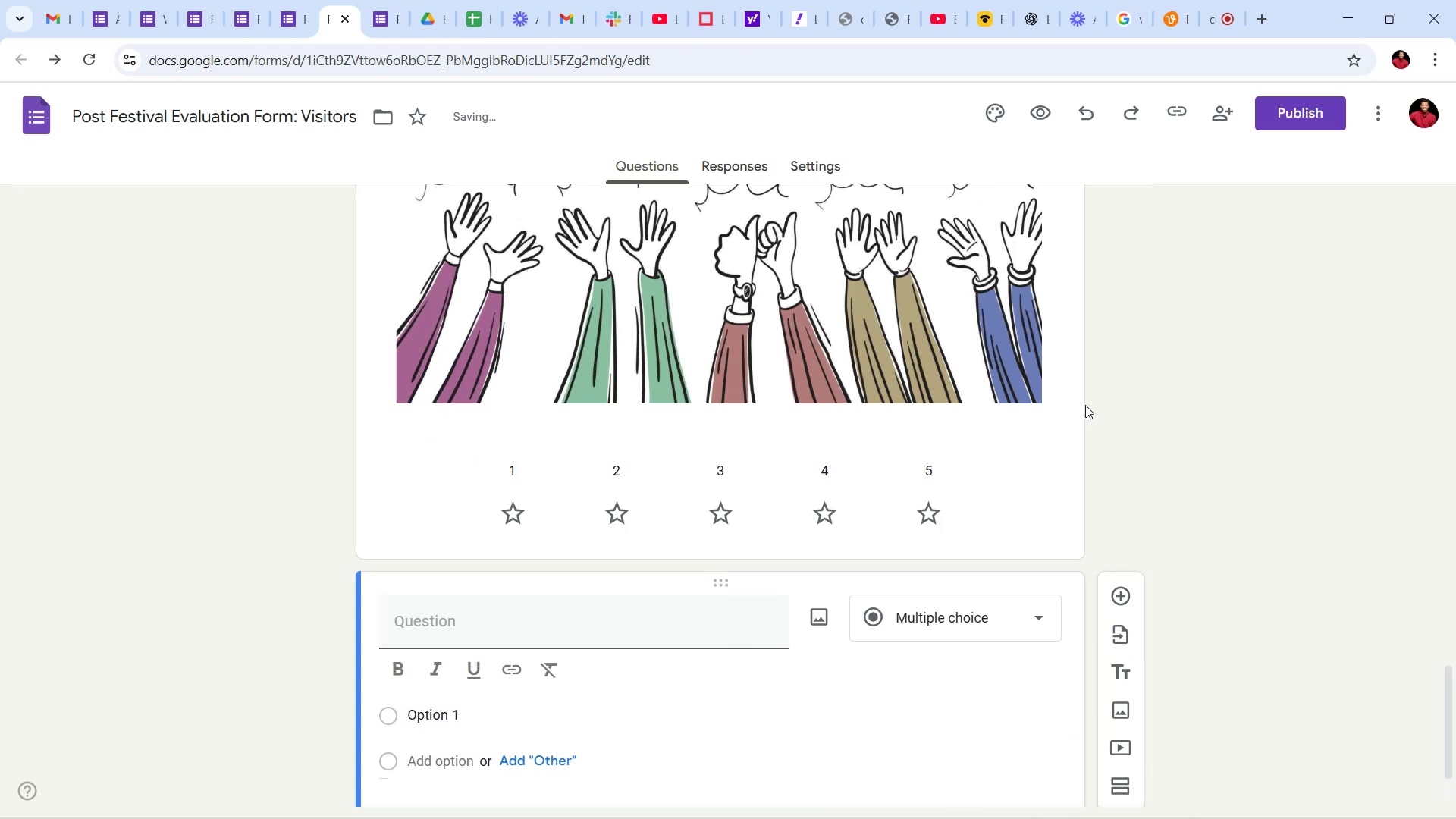 
scroll: coordinate [1082, 392], scroll_direction: down, amount: 10.0
 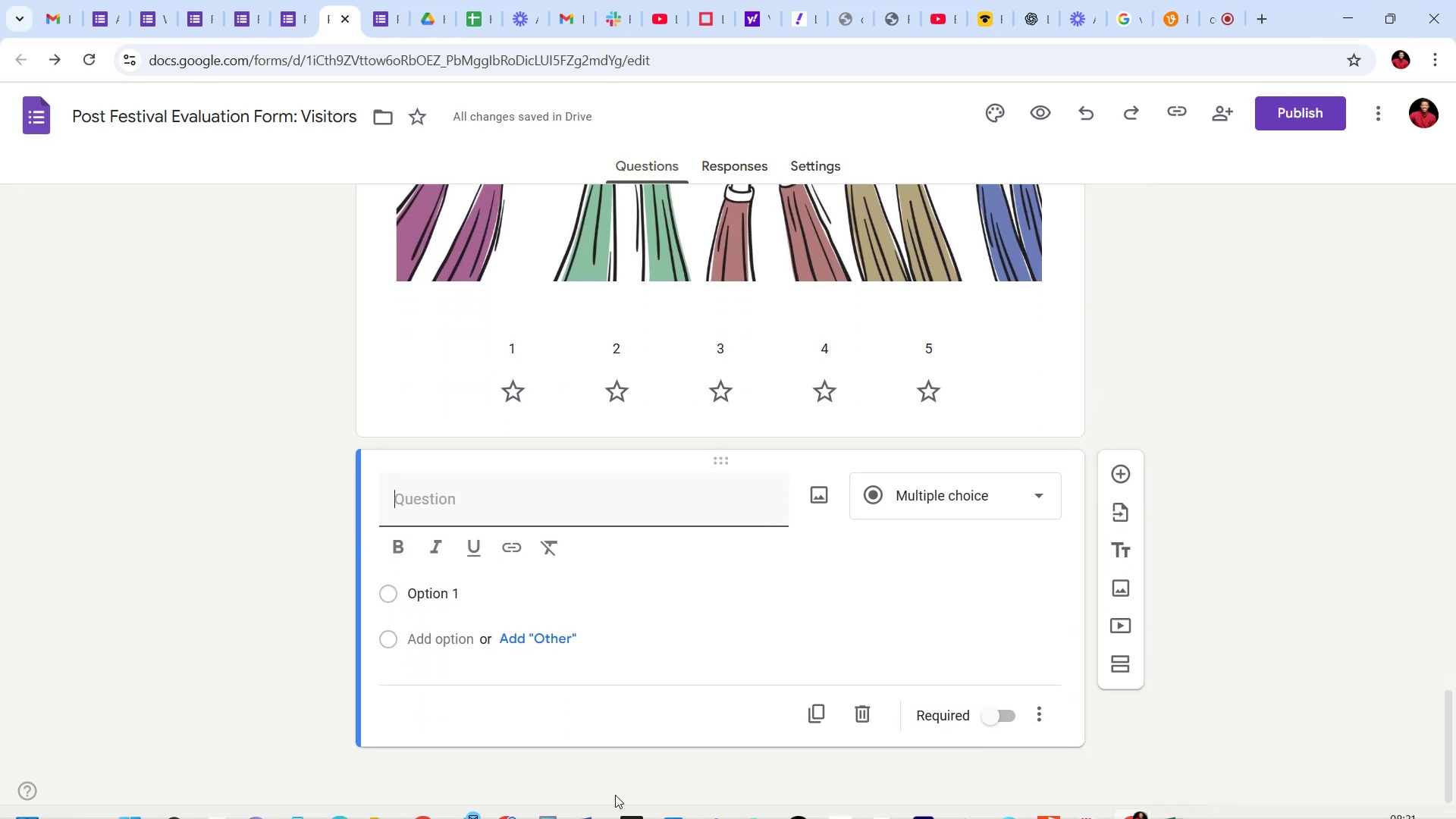 
wait(7.89)
 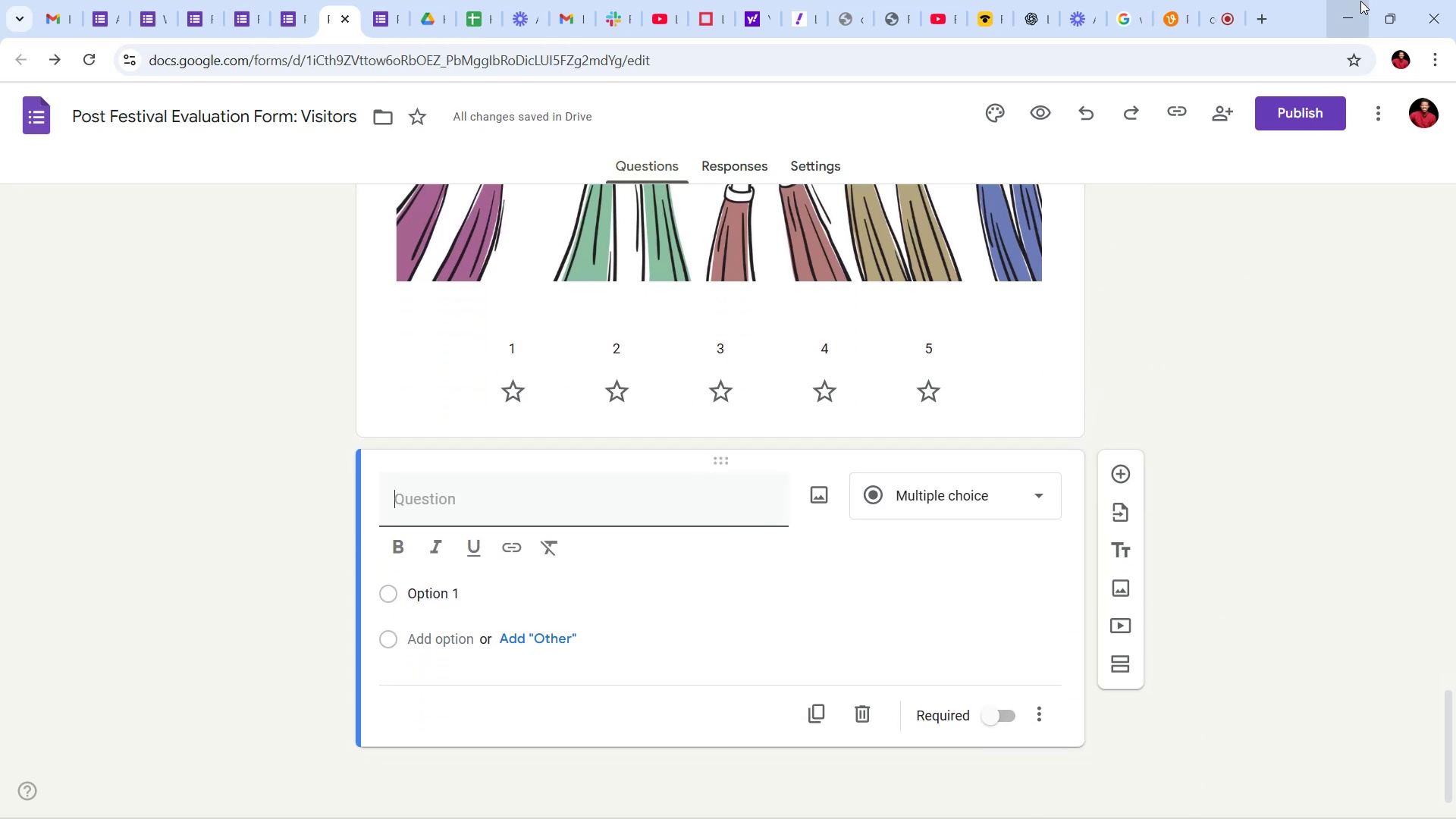 
mouse_move([564, 808])
 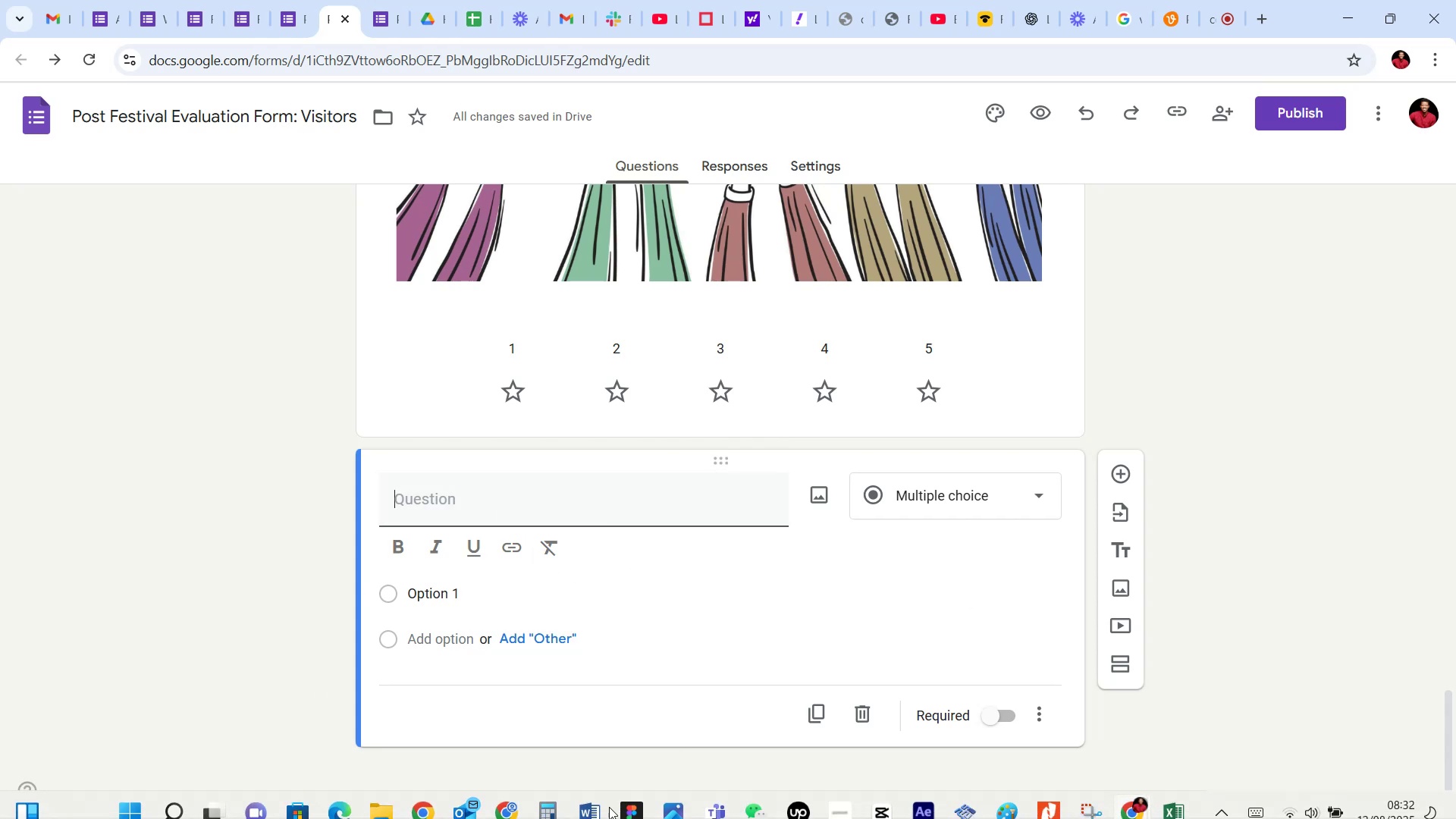 
mouse_move([583, 712])
 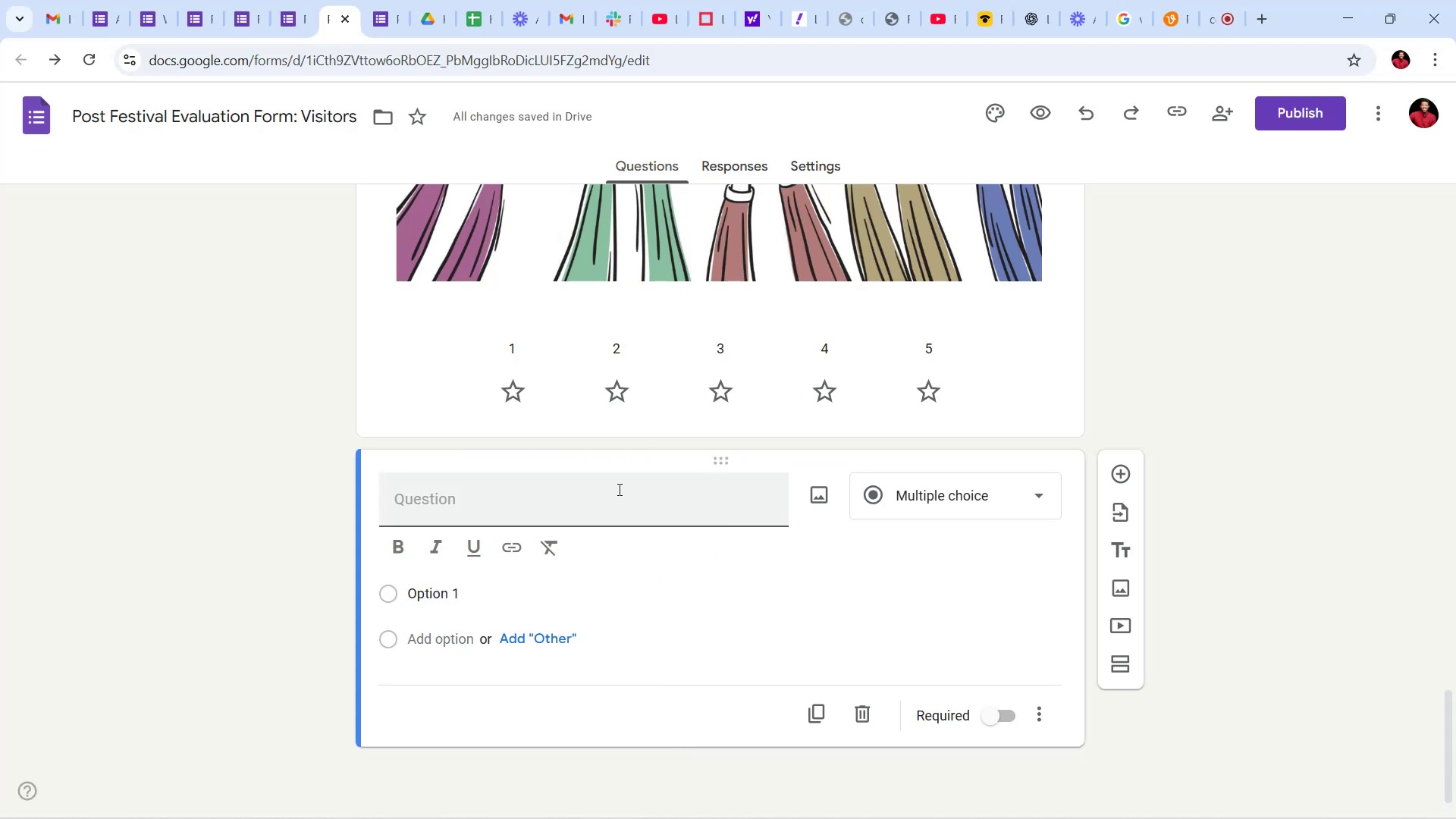 
type(Accessibility)
 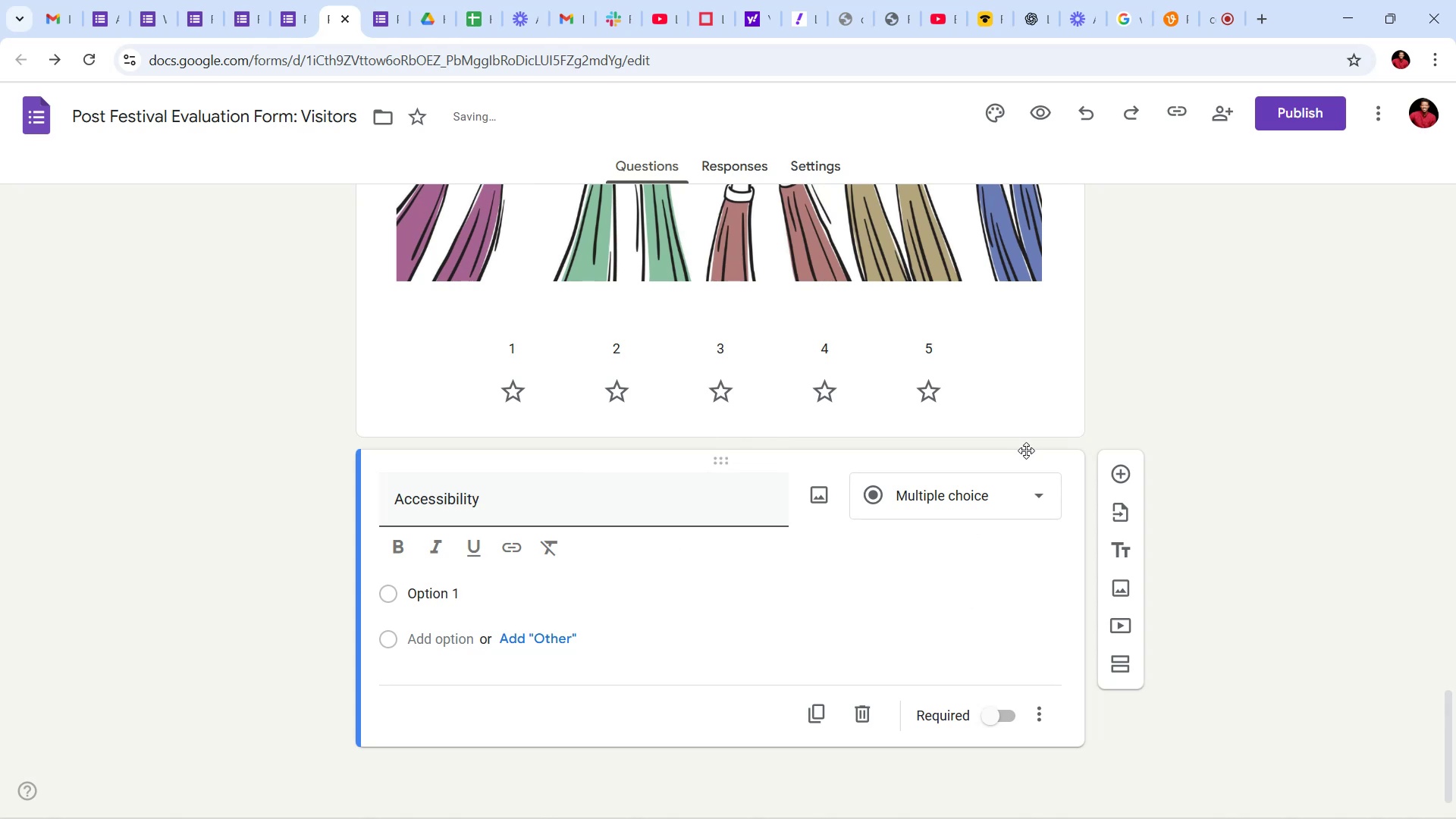 
left_click([1121, 463])
 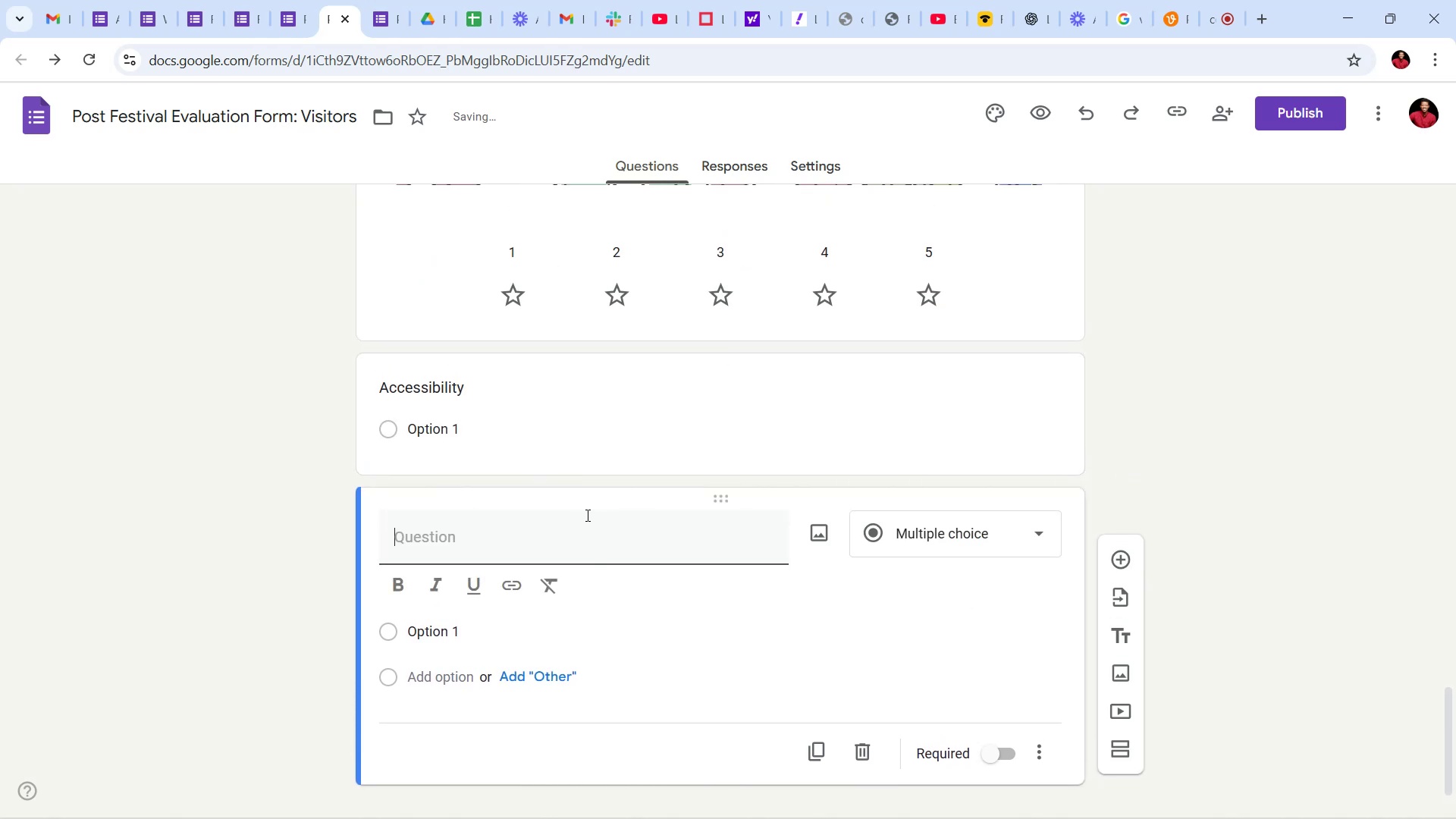 
left_click([566, 549])
 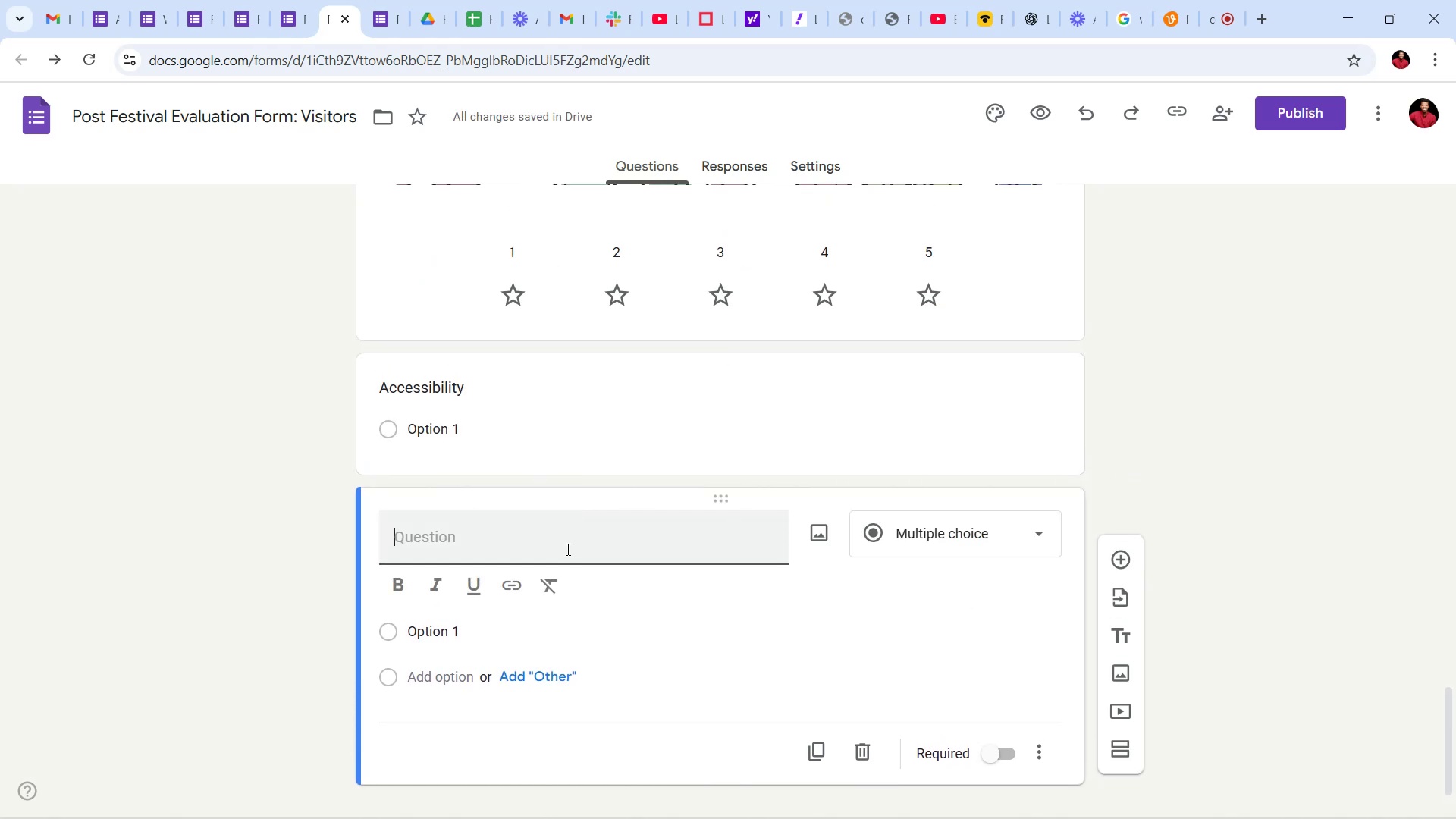 
type(Return likelyhood)
 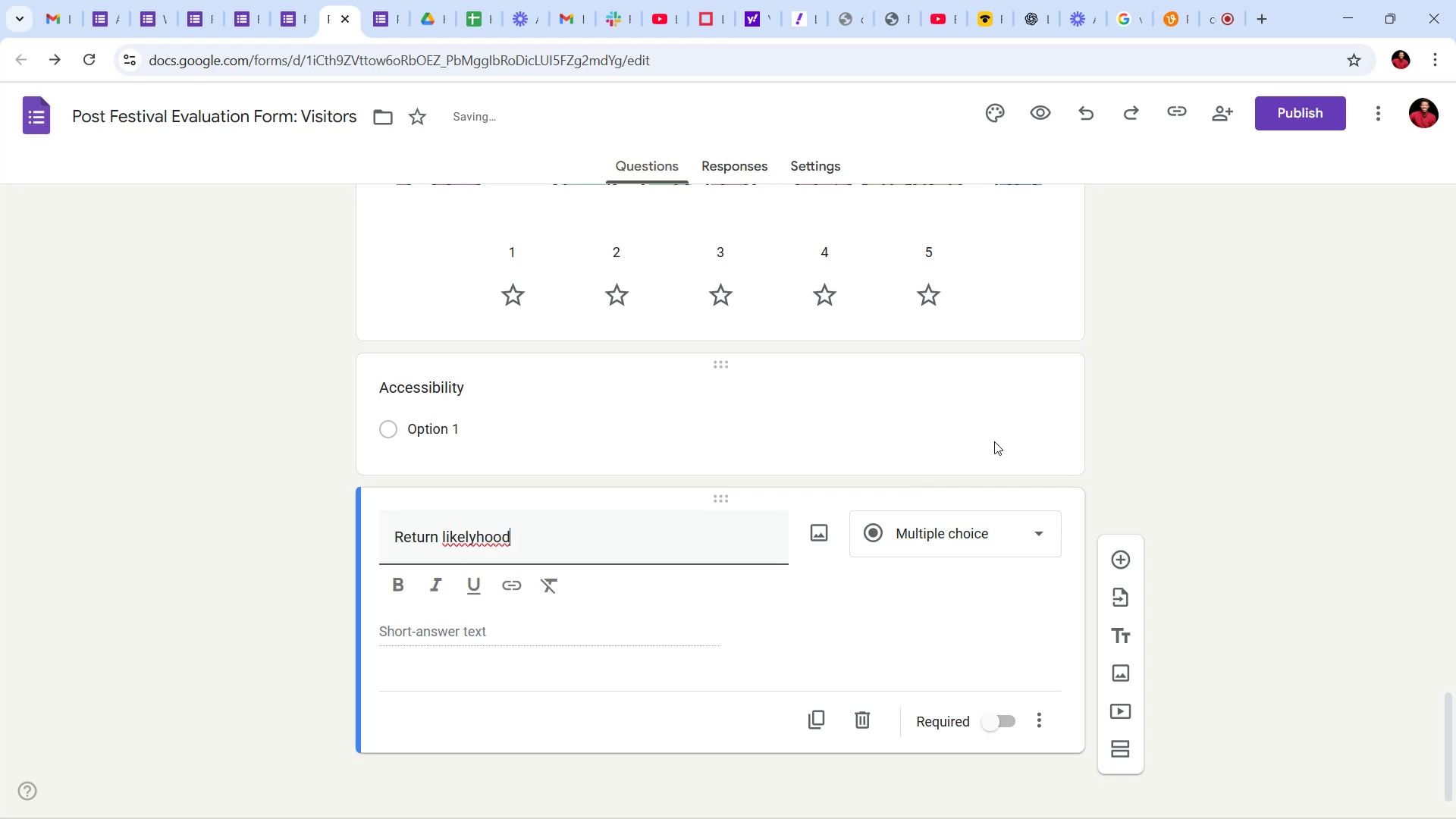 
left_click([1114, 374])
 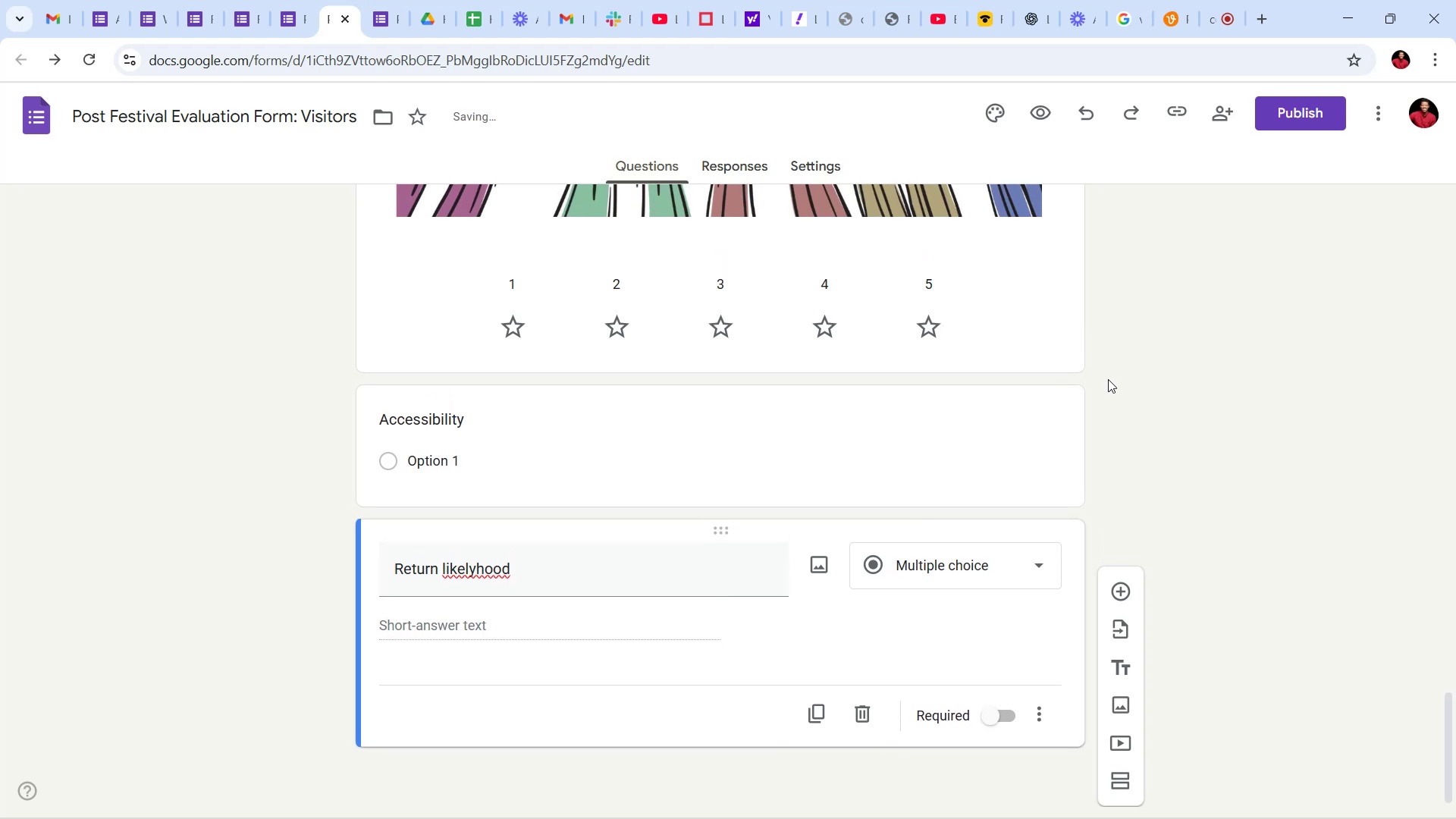 
scroll: coordinate [1108, 380], scroll_direction: up, amount: 5.0
 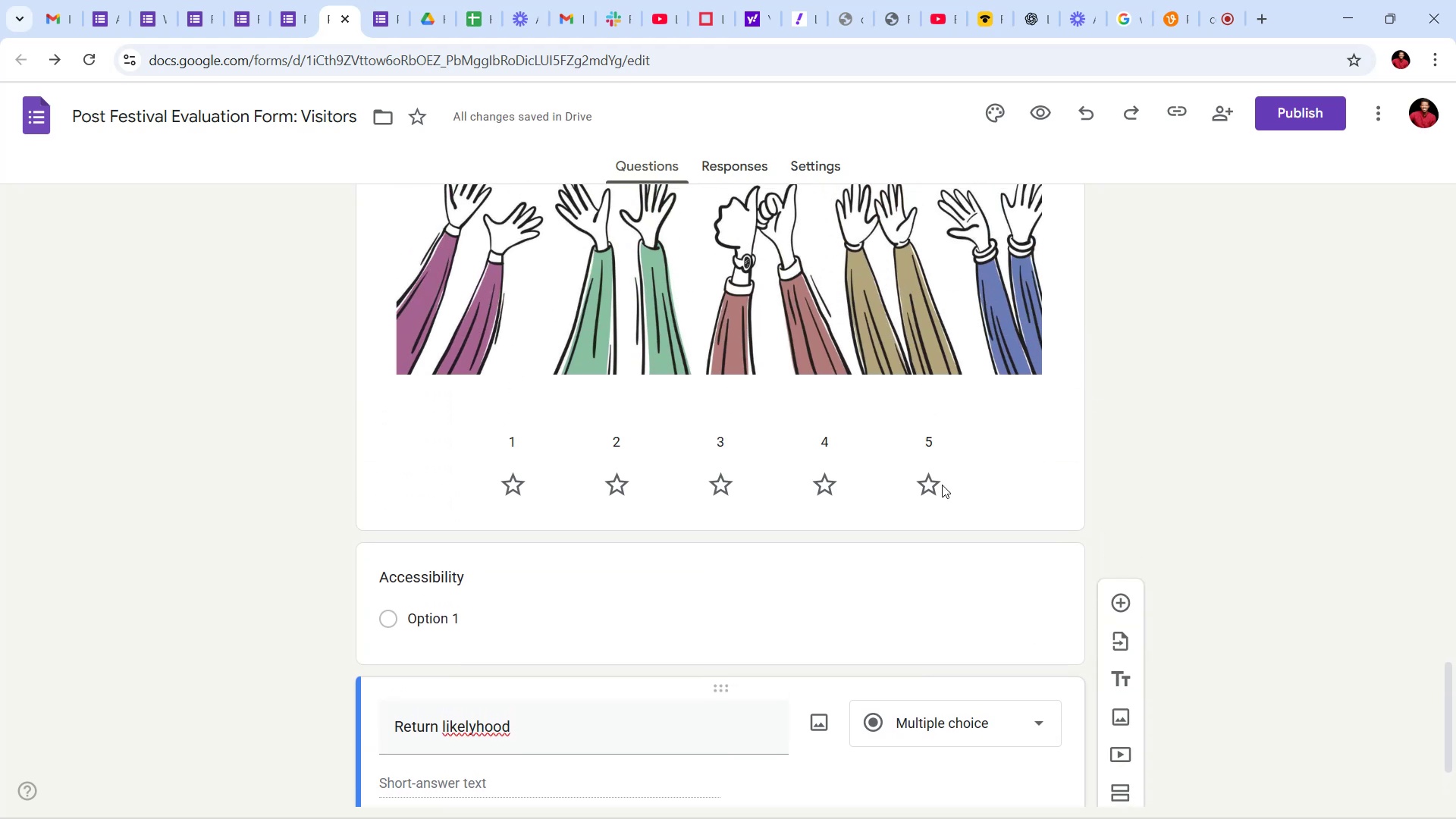 
mouse_move([596, 796])
 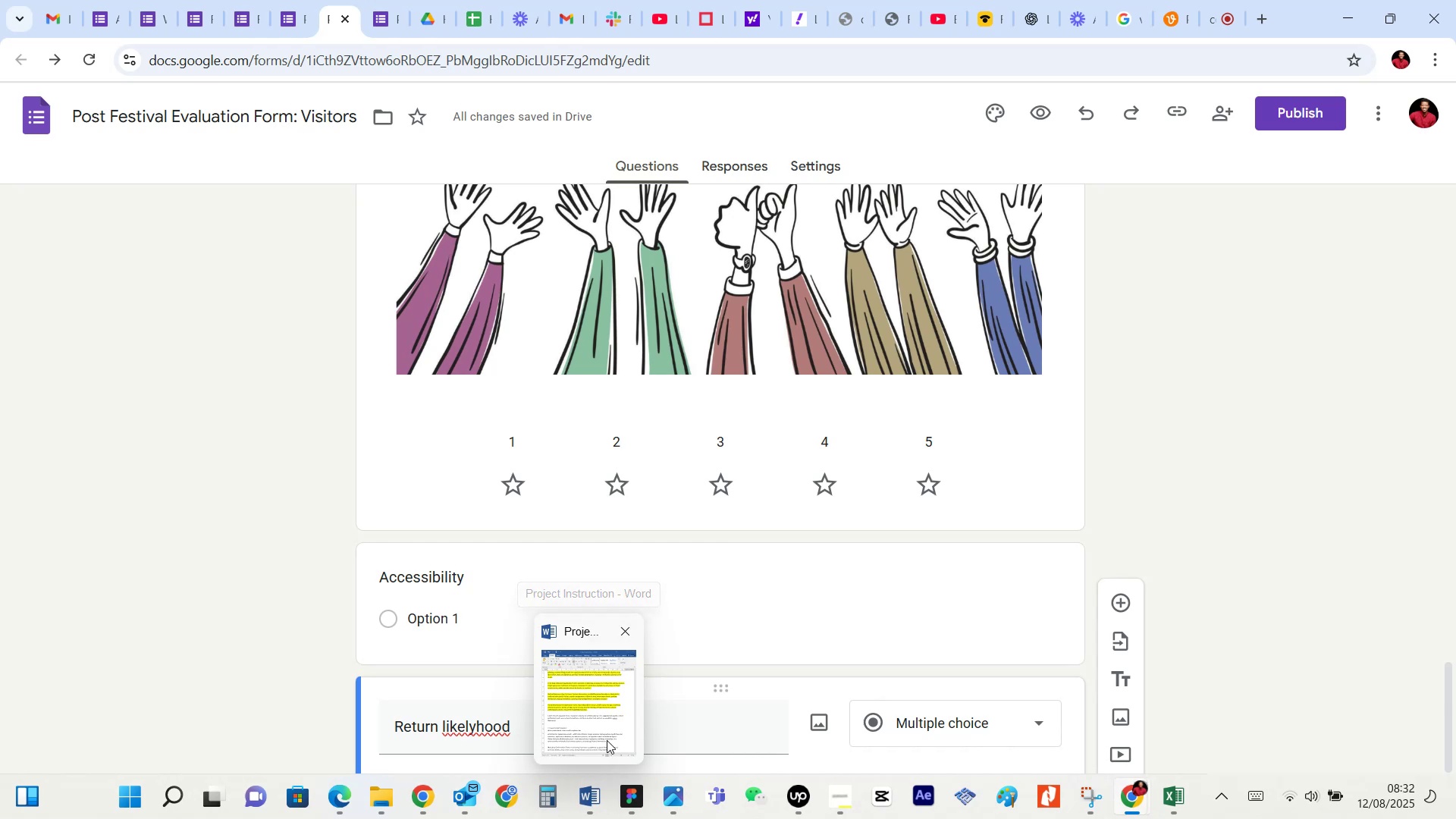 
left_click([607, 740])
 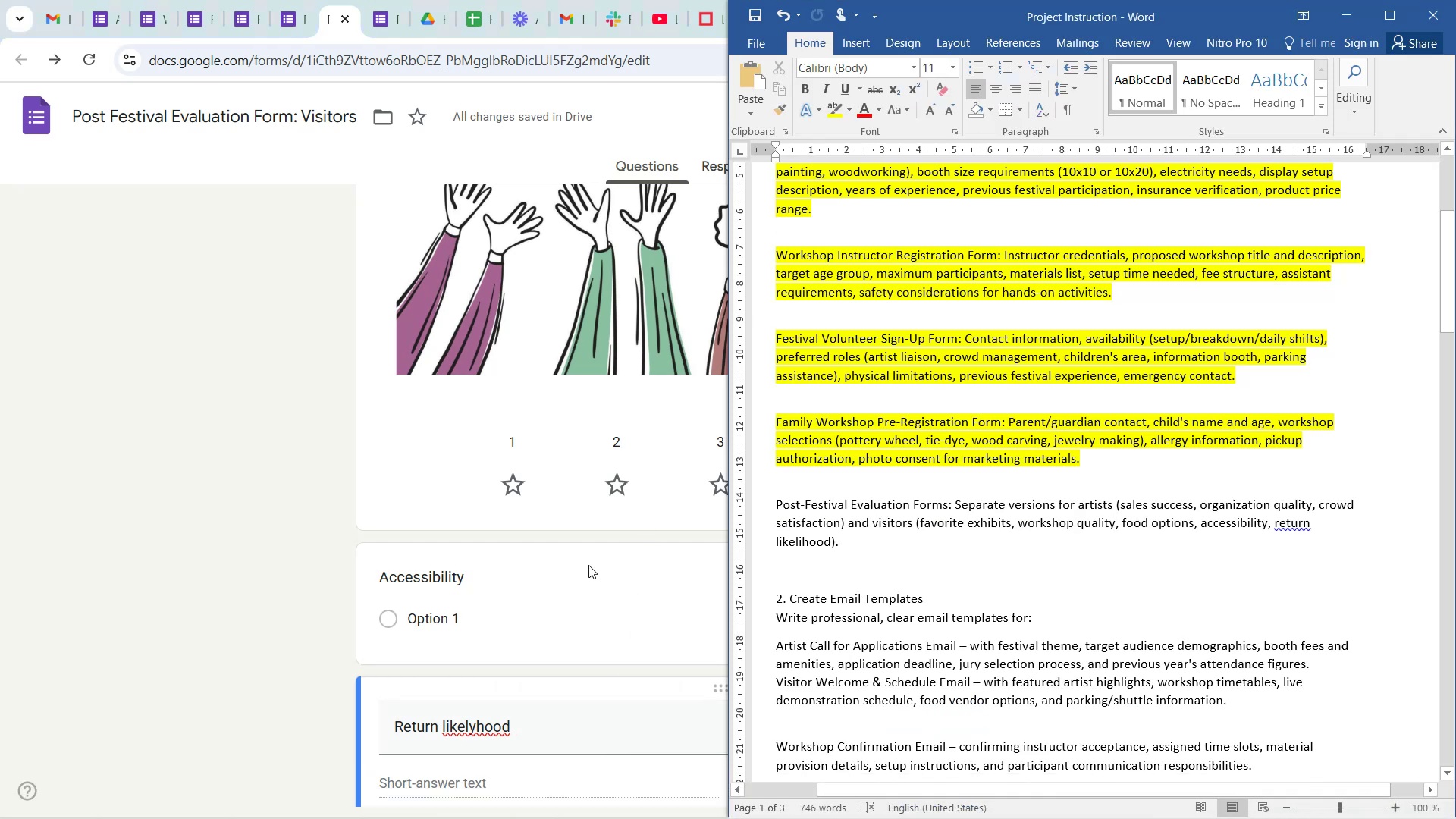 
wait(6.06)
 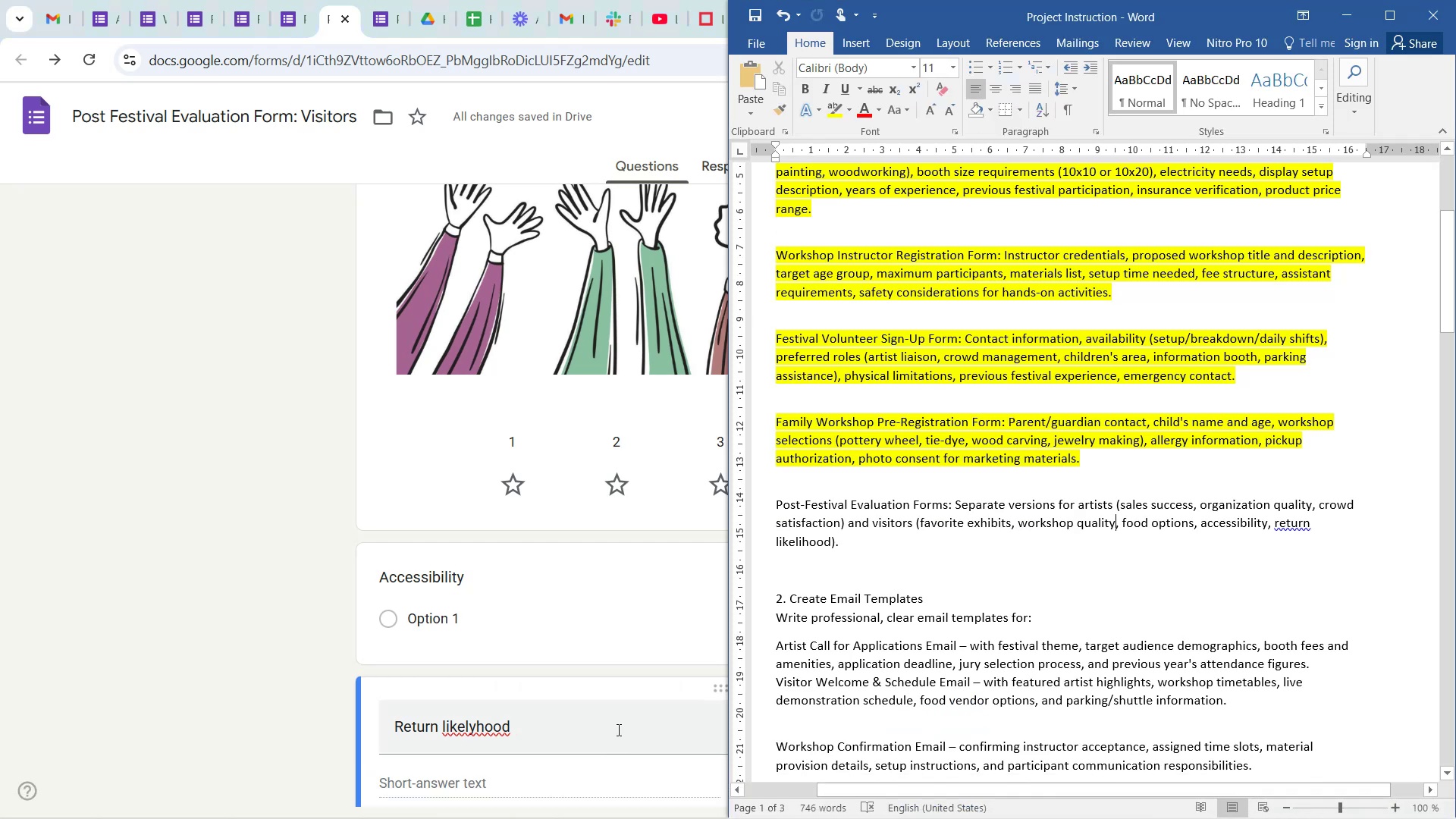 
left_click([471, 718])
 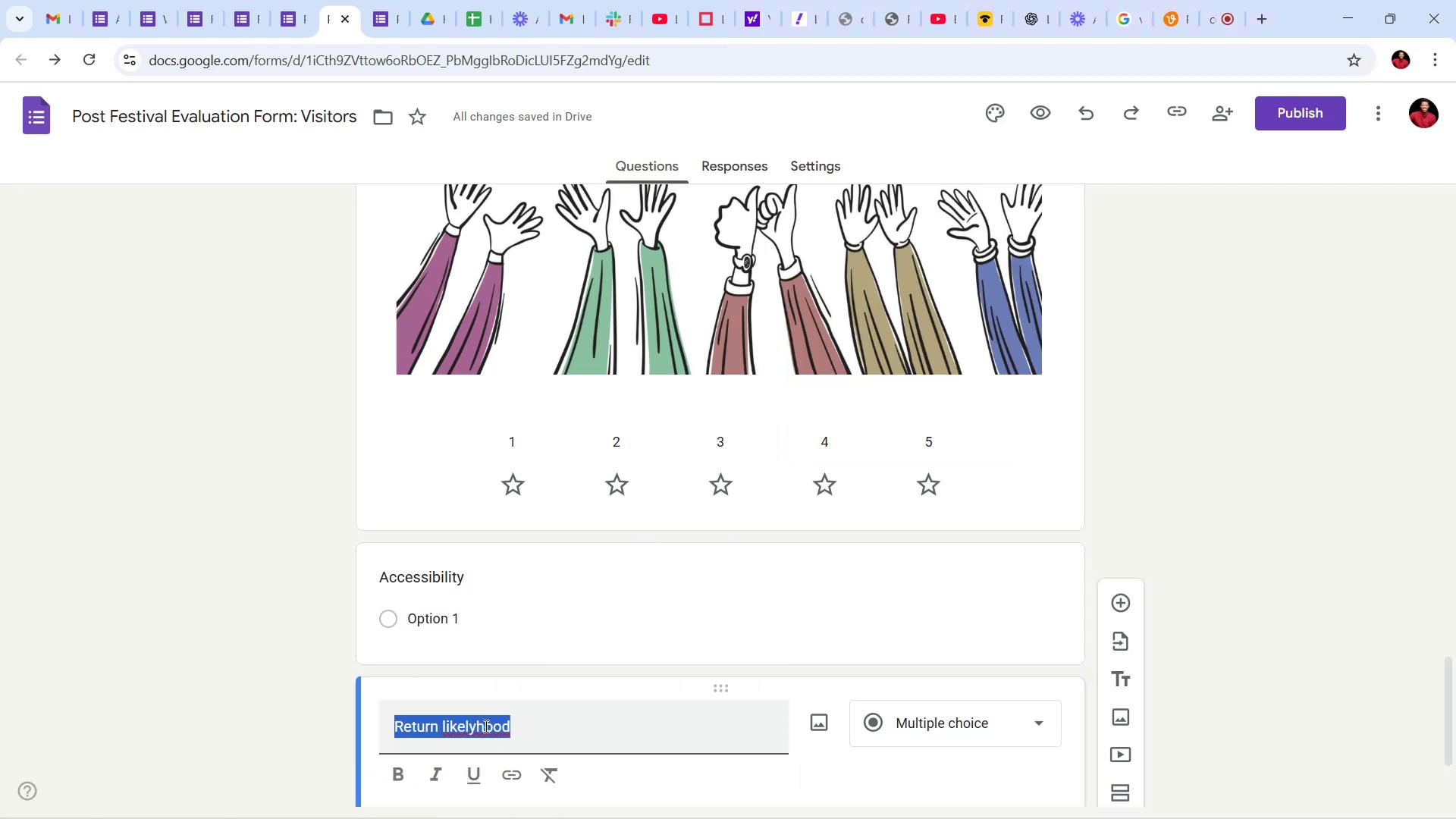 
left_click([485, 726])
 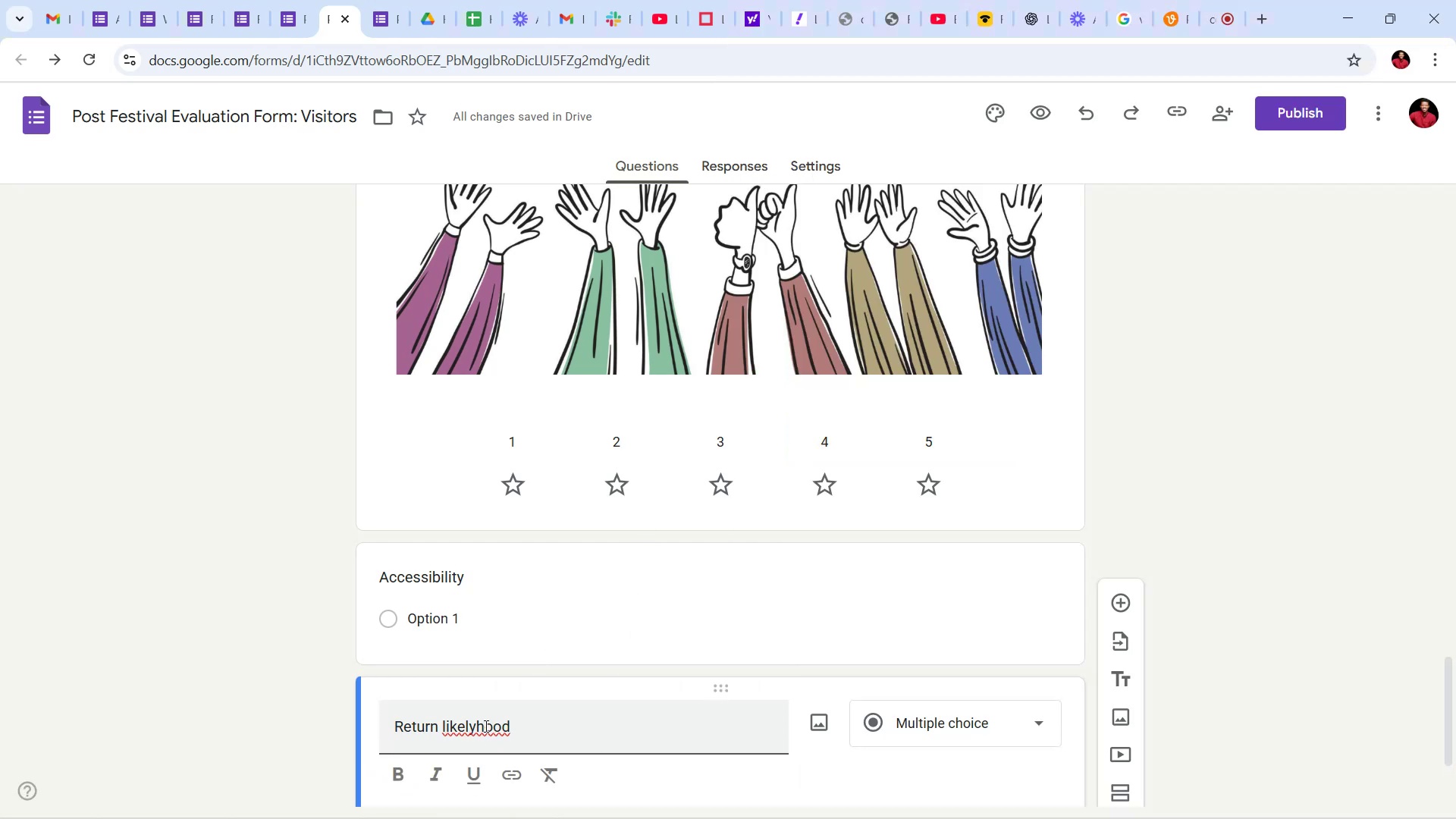 
key(ArrowLeft)
 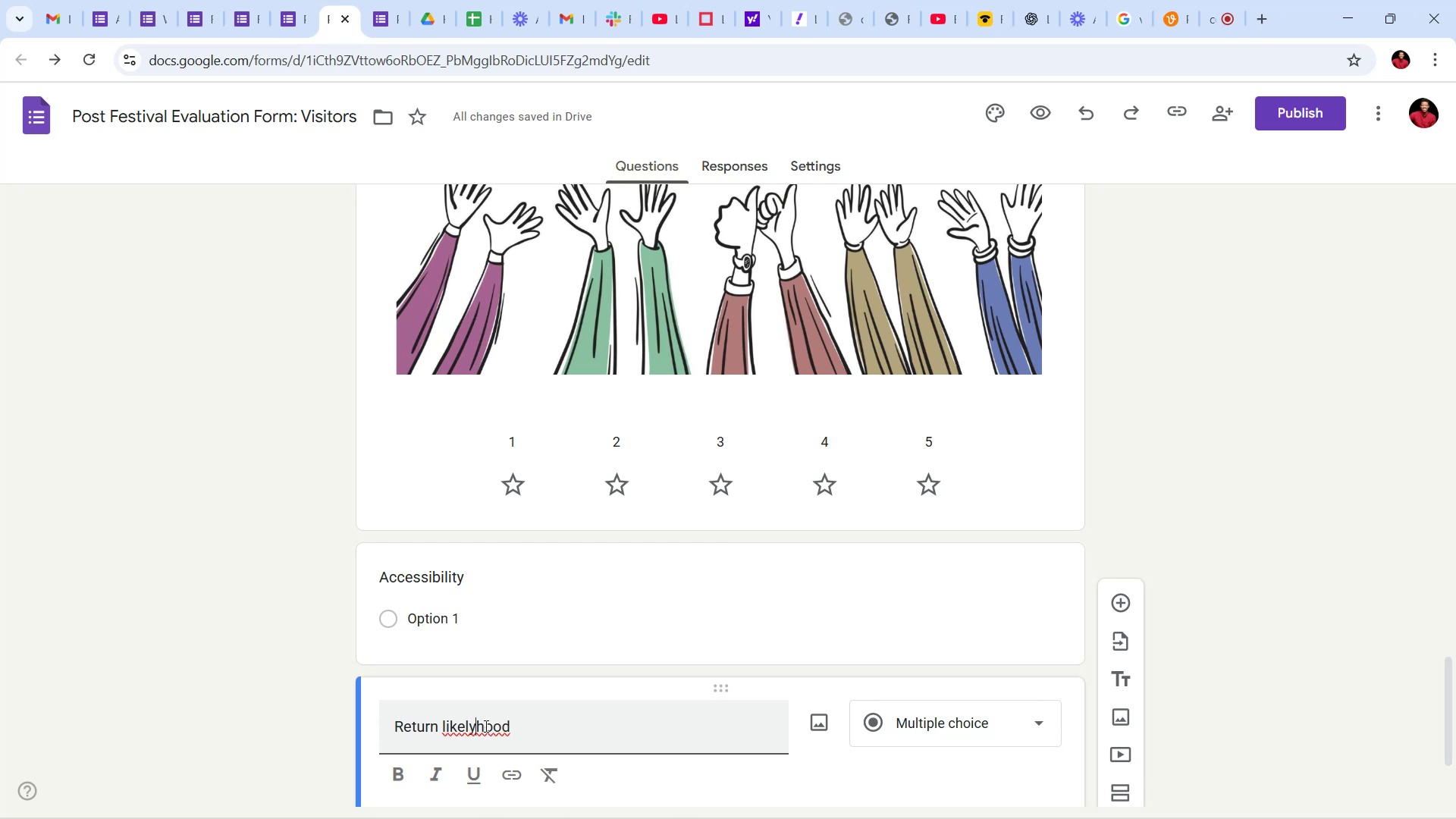 
key(Backspace)
 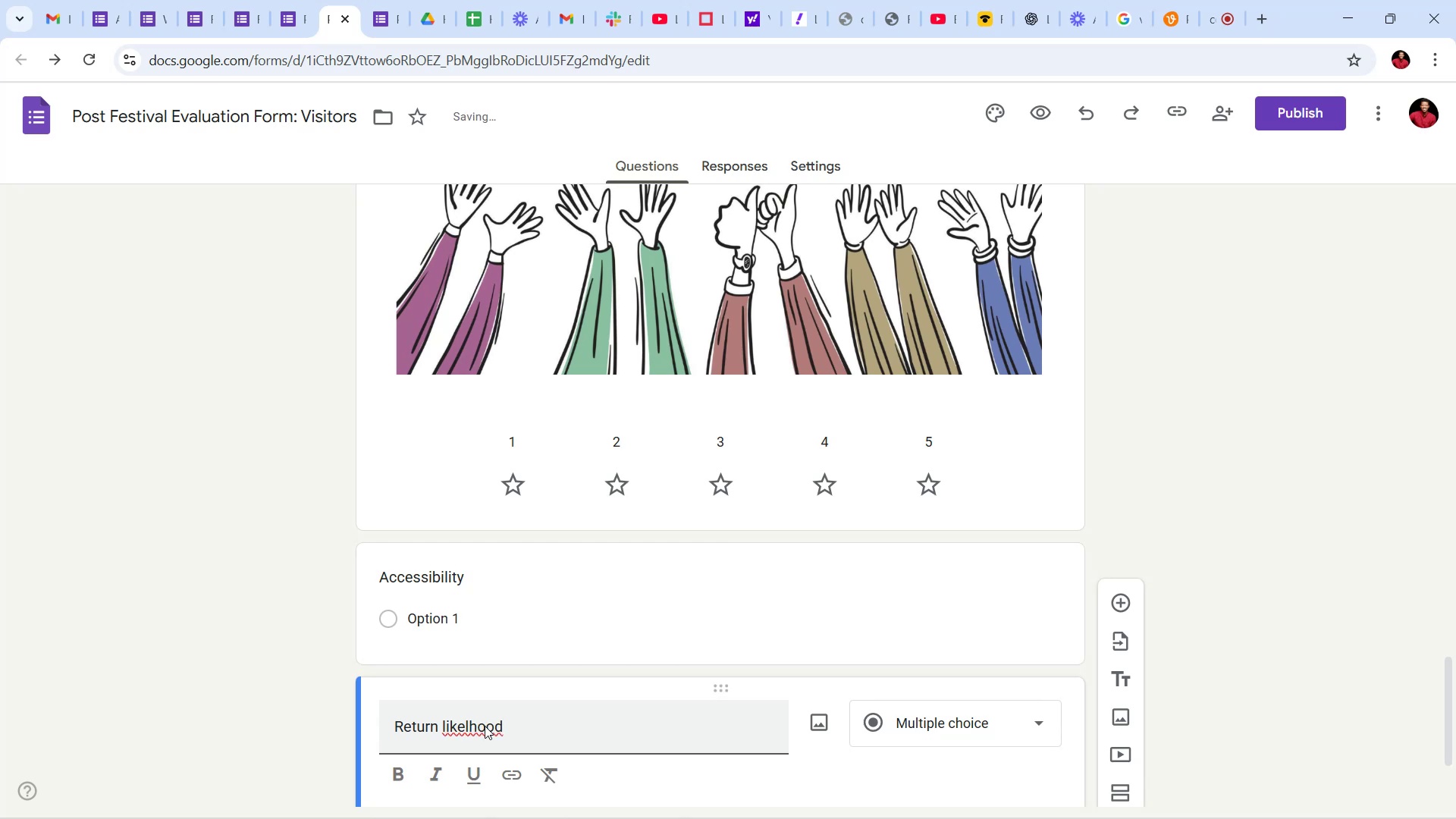 
key(I)
 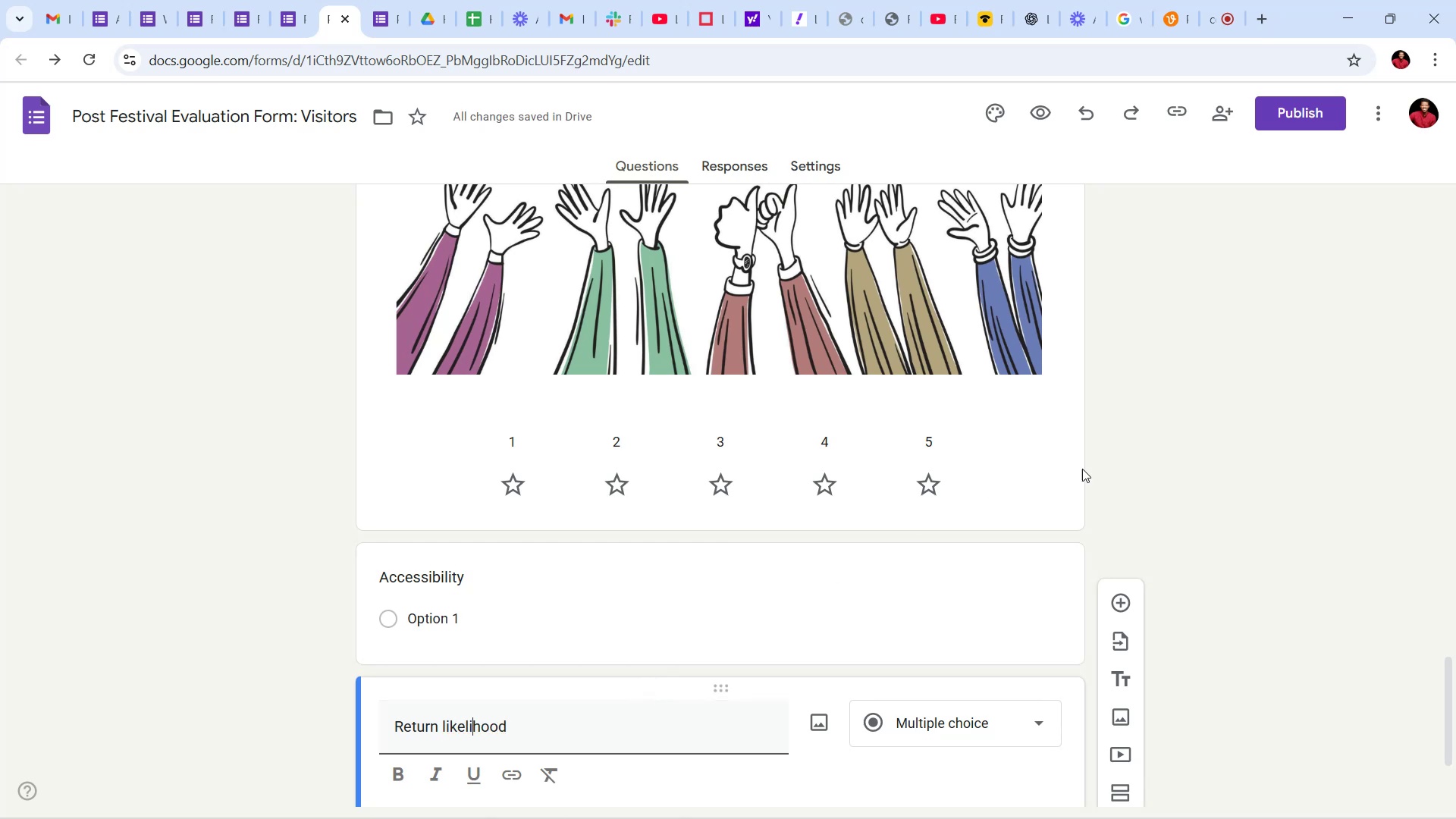 
scroll: coordinate [1142, 443], scroll_direction: down, amount: 6.0
 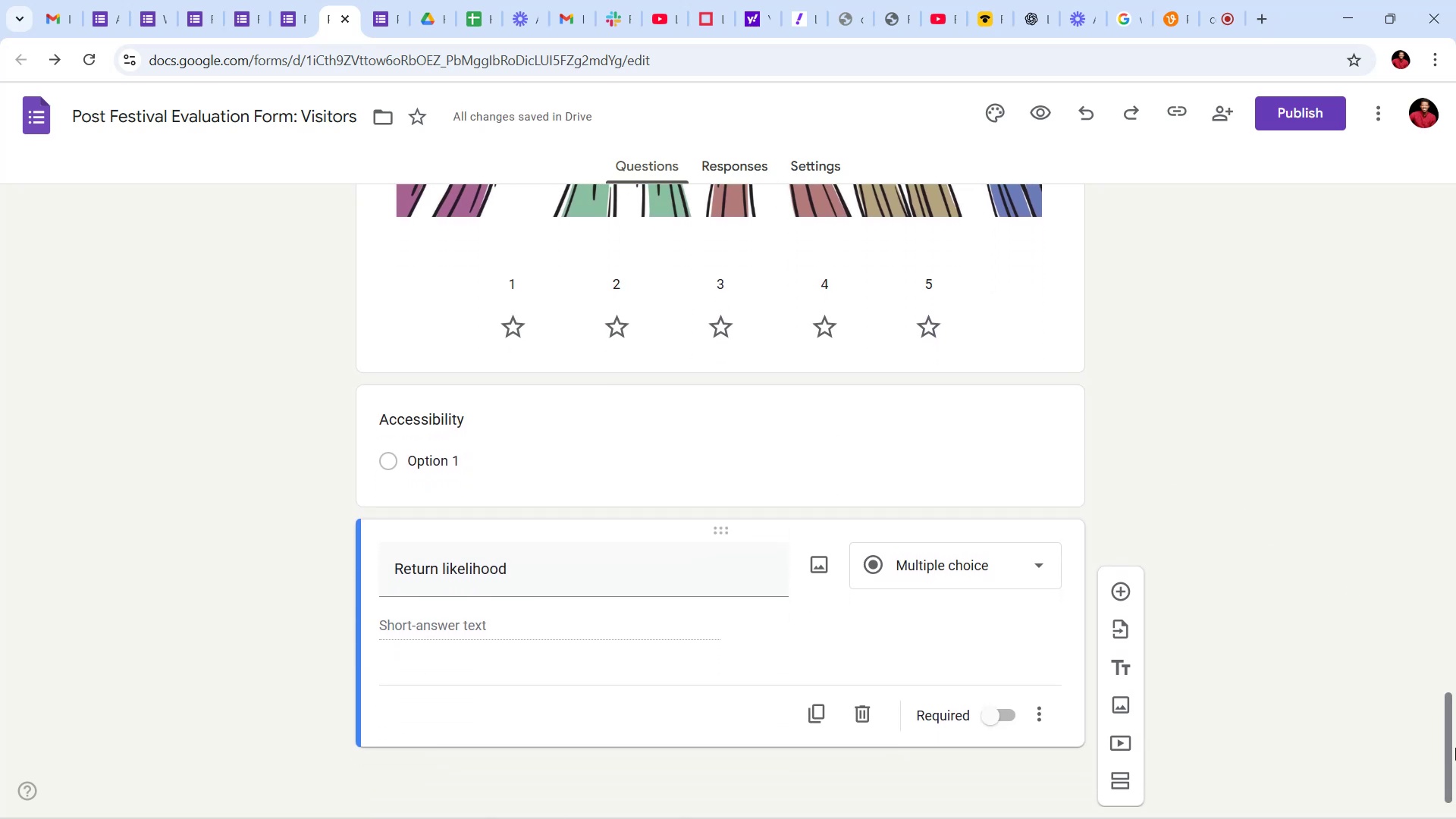 
left_click_drag(start_coordinate=[1455, 717], to_coordinate=[1453, 699])
 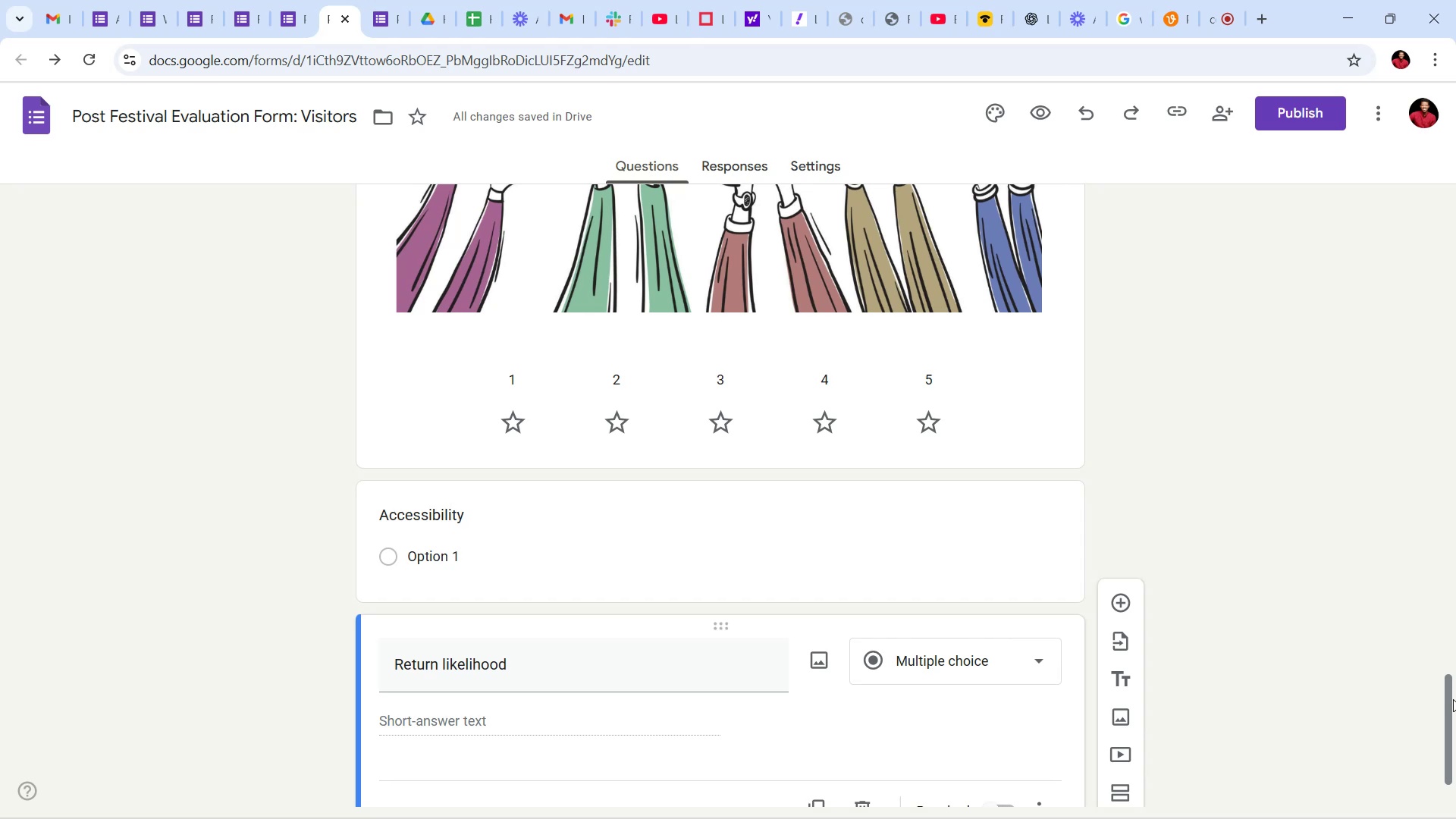 
left_click_drag(start_coordinate=[1453, 699], to_coordinate=[1444, 630])
 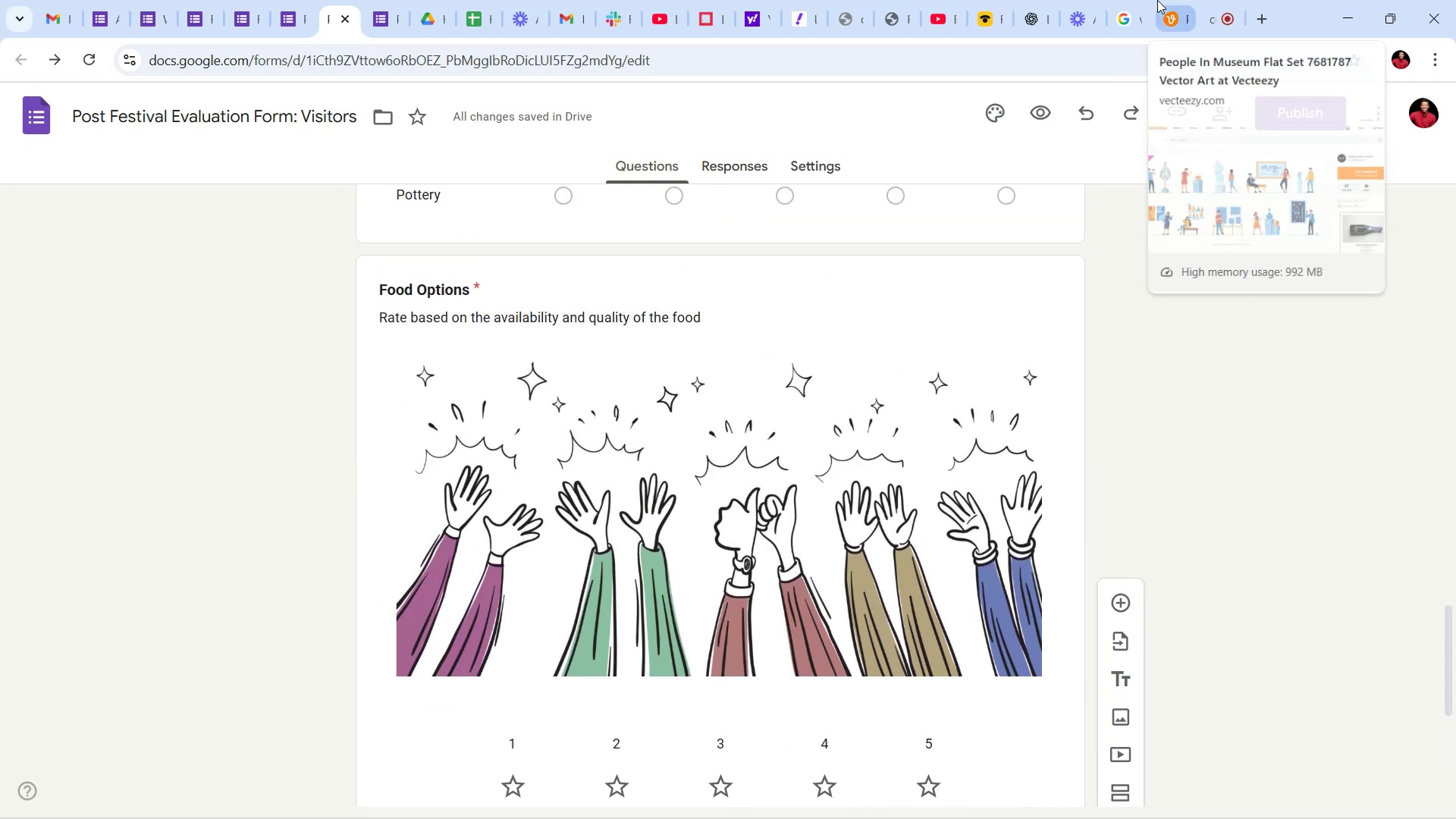 
left_click([1157, 0])
 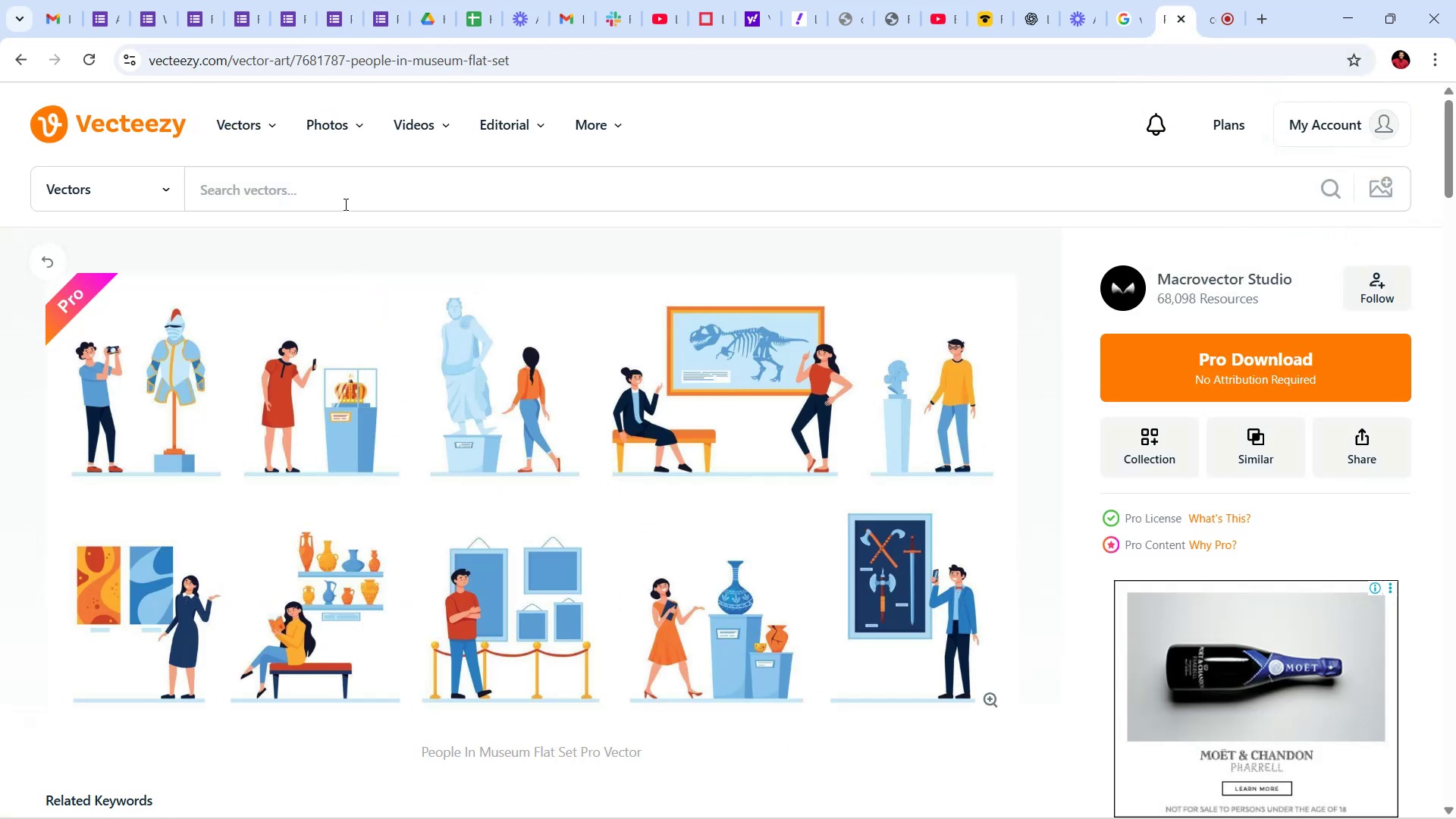 
left_click([349, 179])
 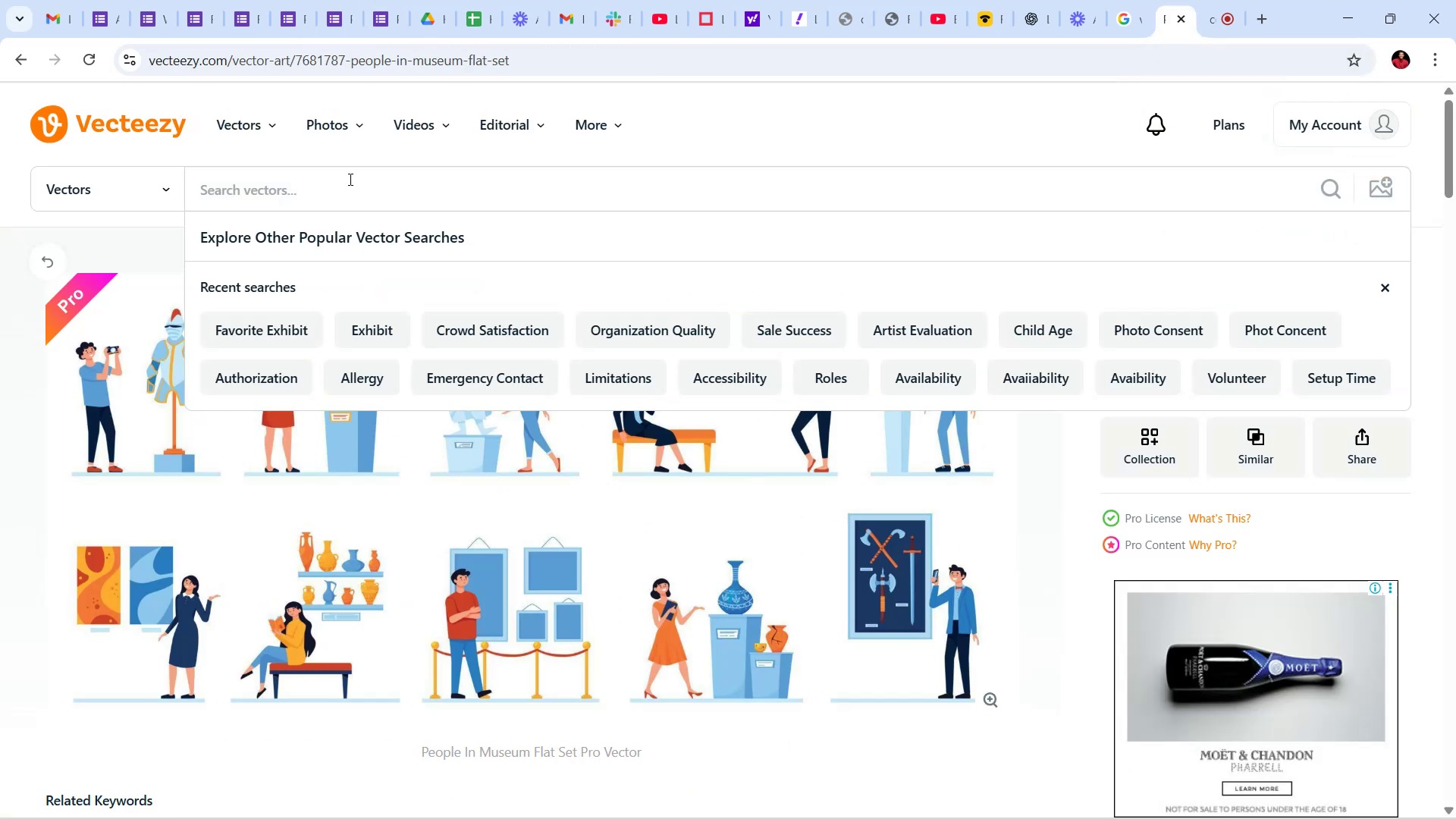 
type(food options)
 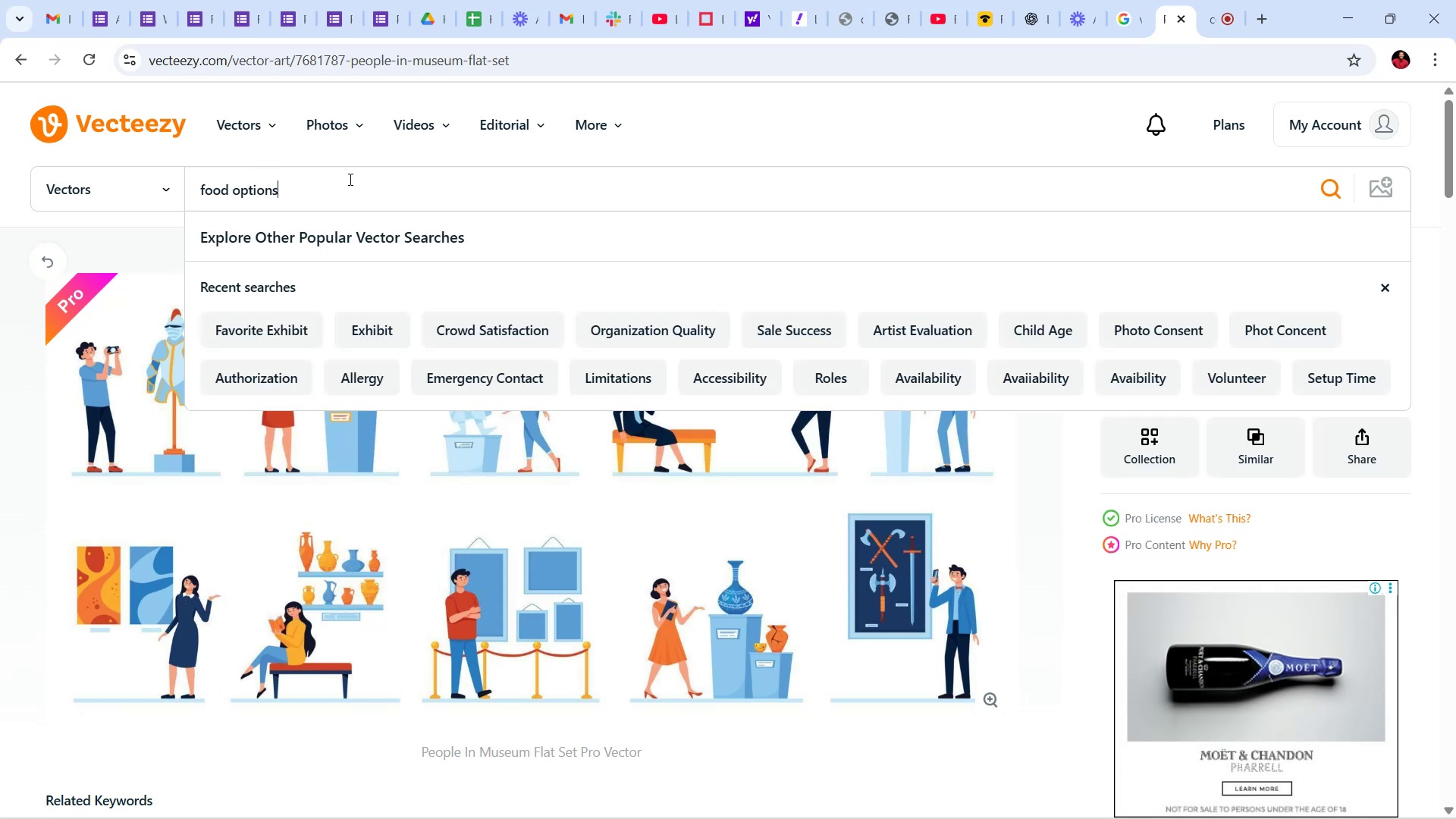 
key(Enter)
 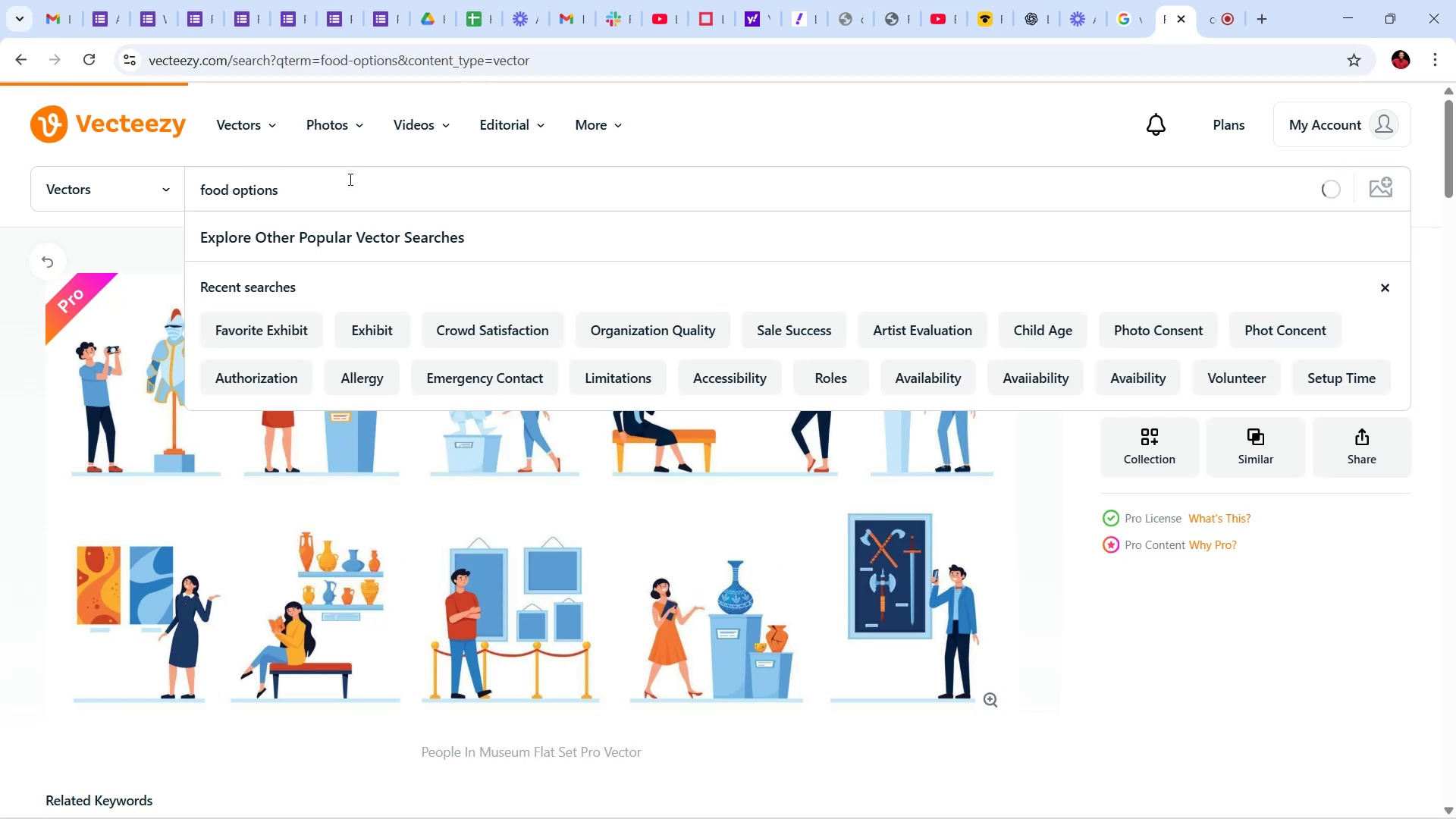 
wait(11.12)
 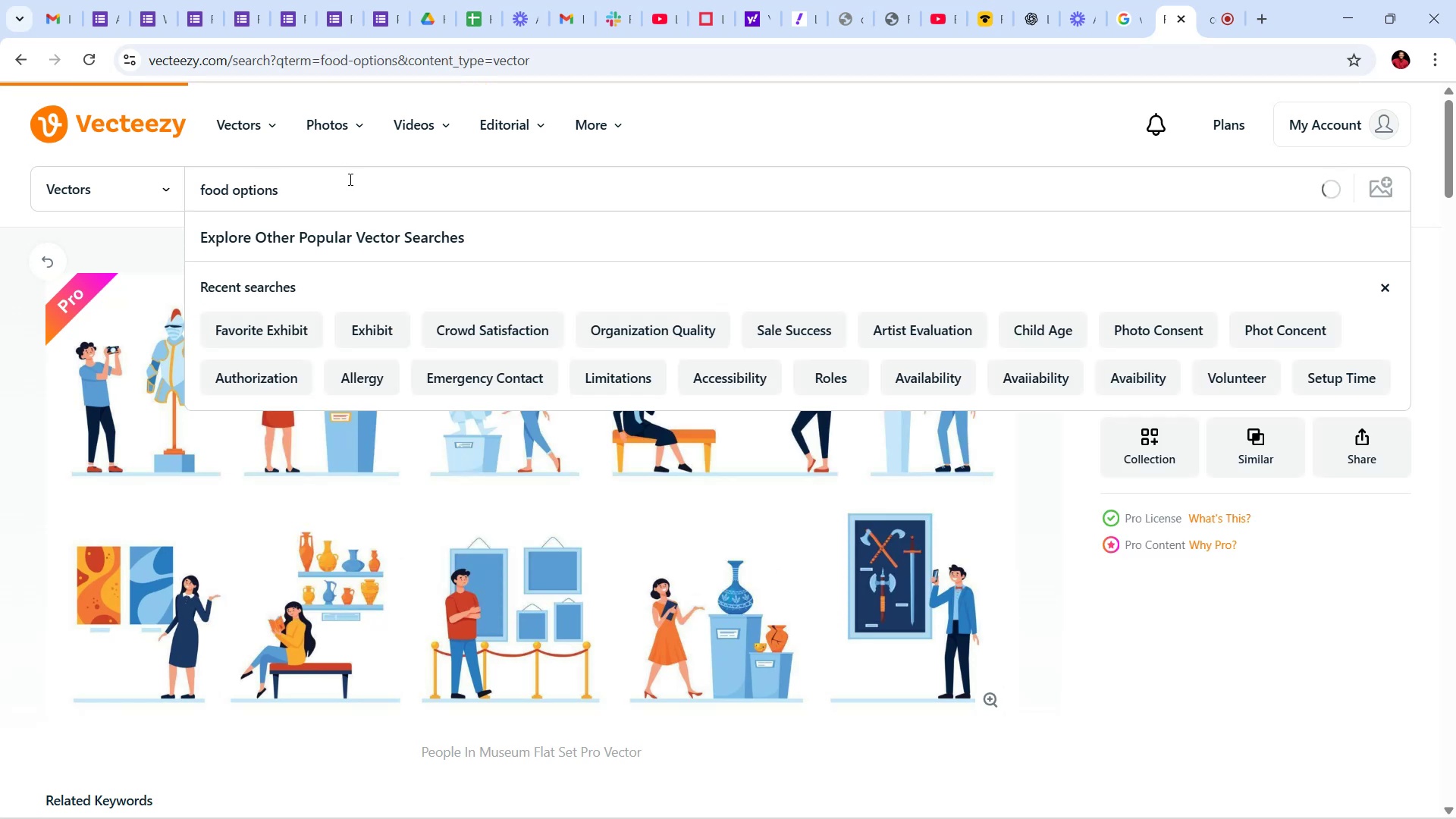 
scroll: coordinate [1025, 369], scroll_direction: down, amount: 24.0
 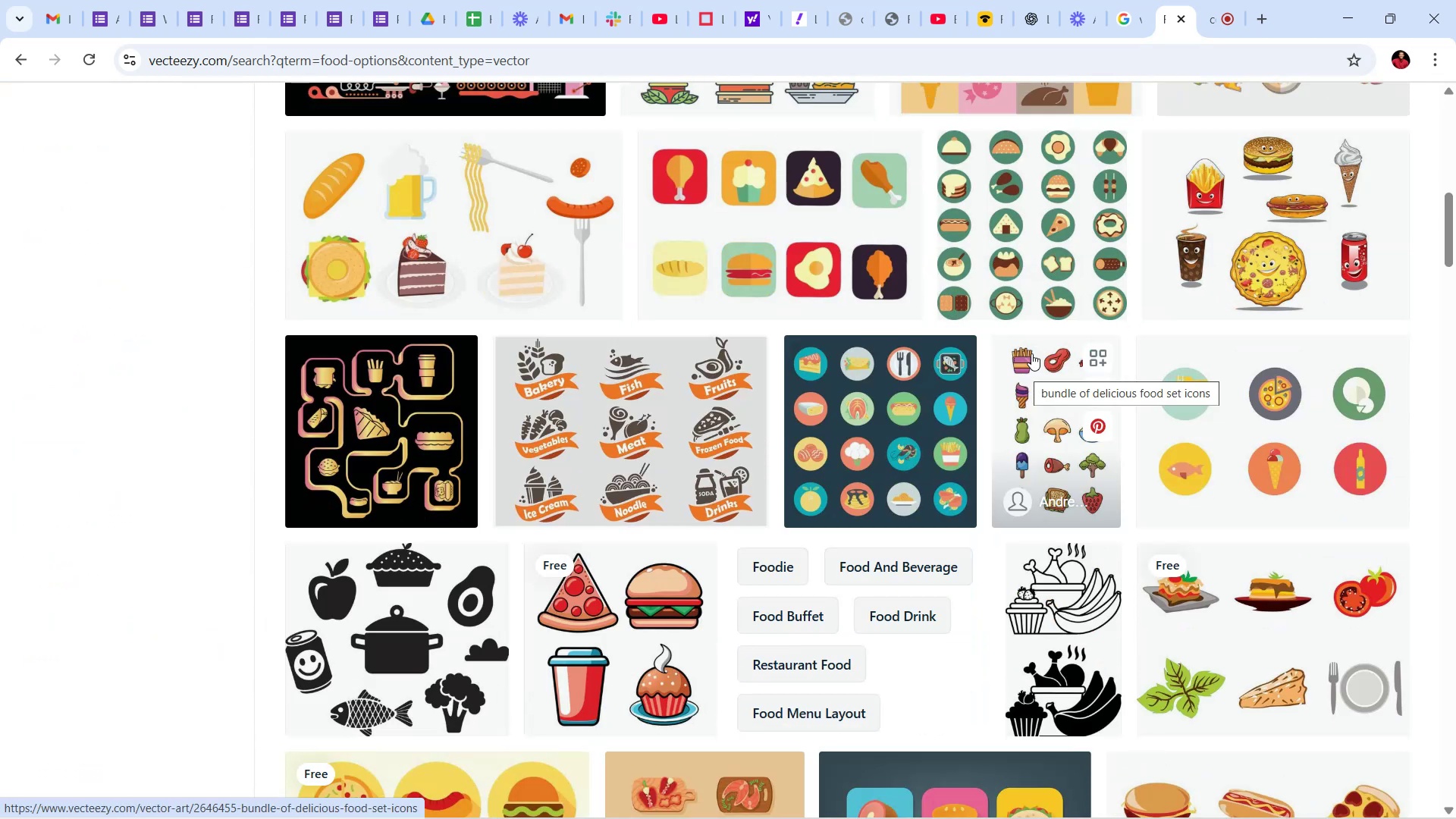 
scroll: coordinate [1135, 436], scroll_direction: down, amount: 23.0
 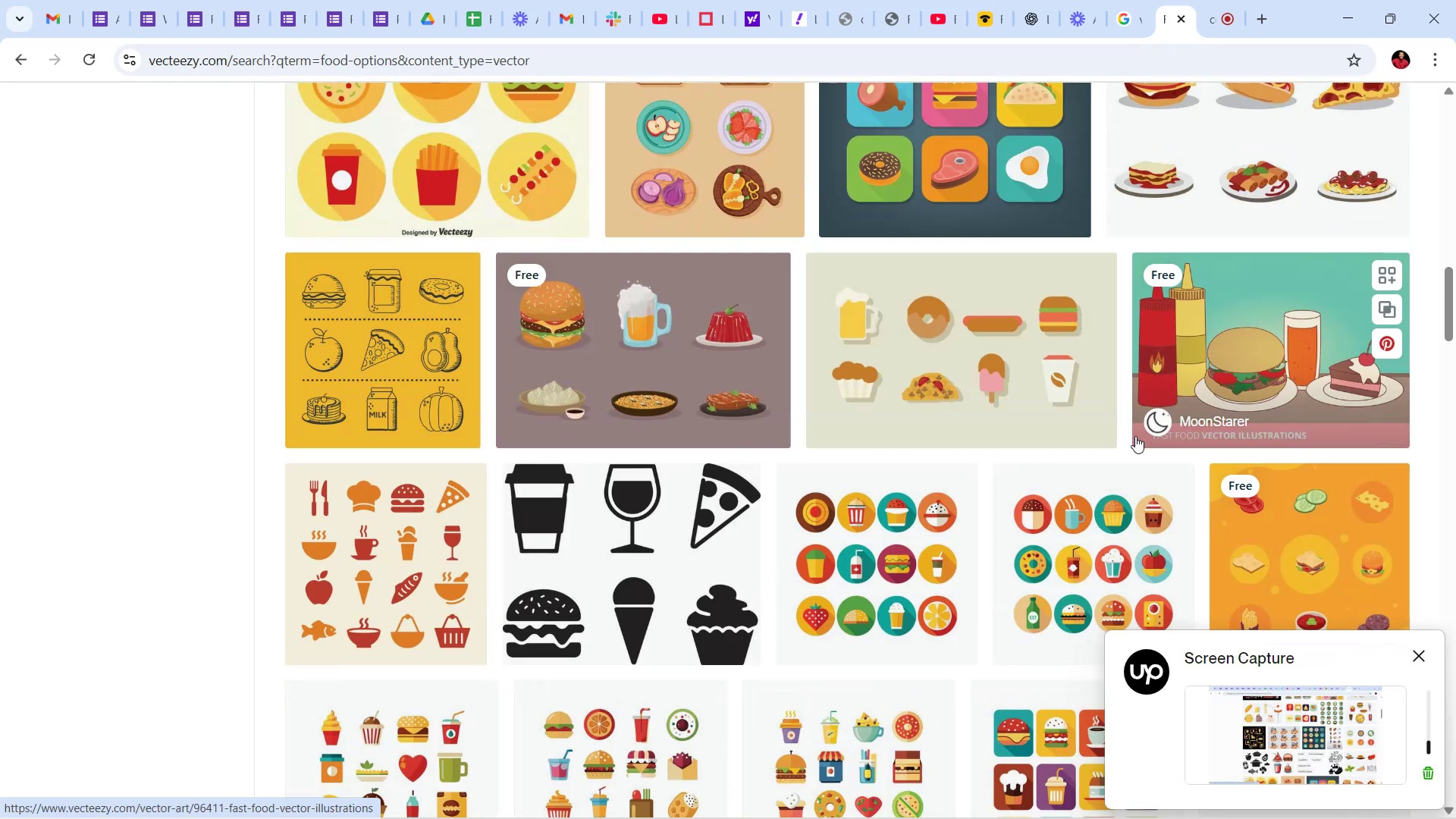 
scroll: coordinate [1206, 336], scroll_direction: down, amount: 32.0
 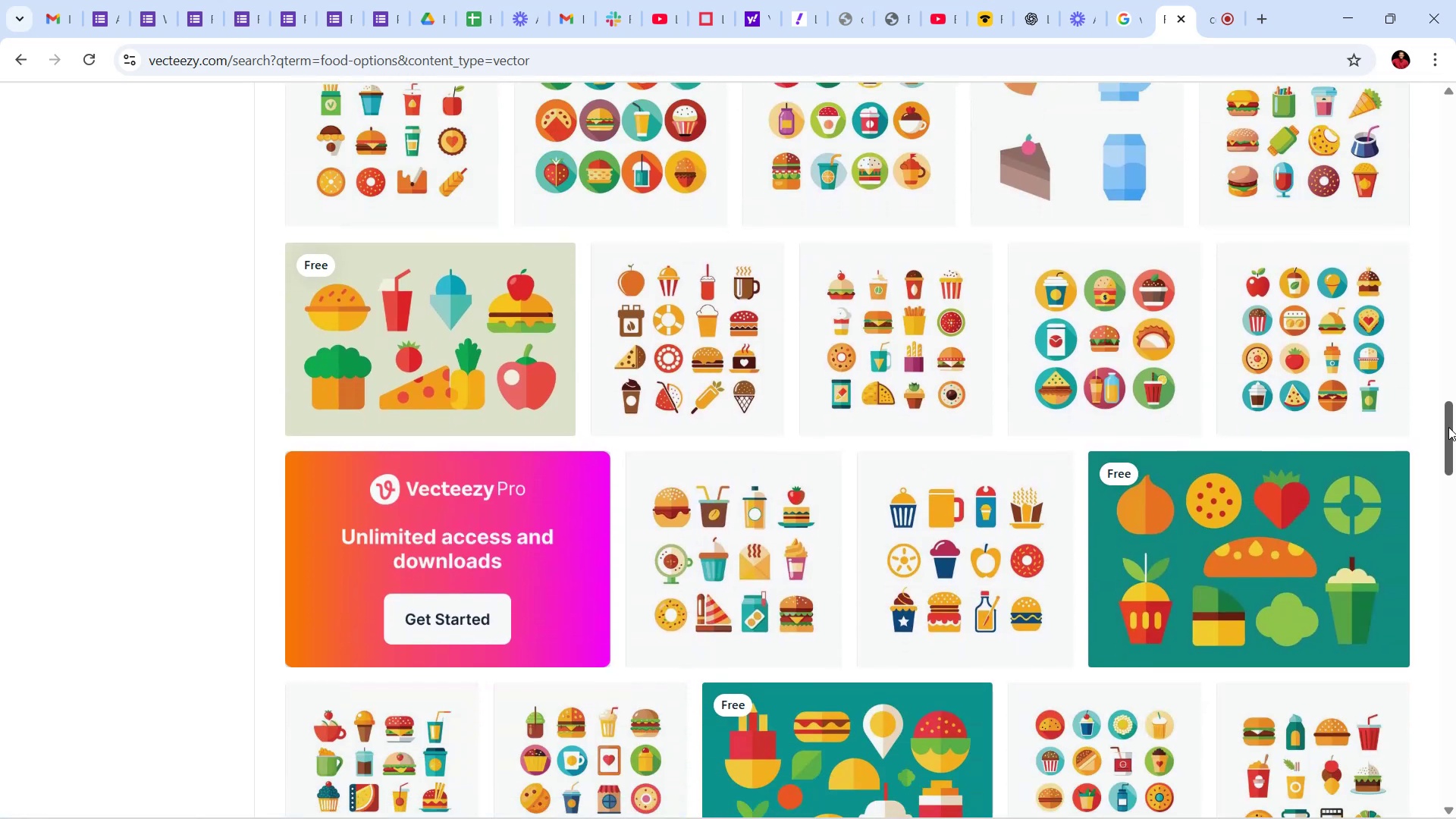 
left_click_drag(start_coordinate=[1449, 431], to_coordinate=[1445, 214])
 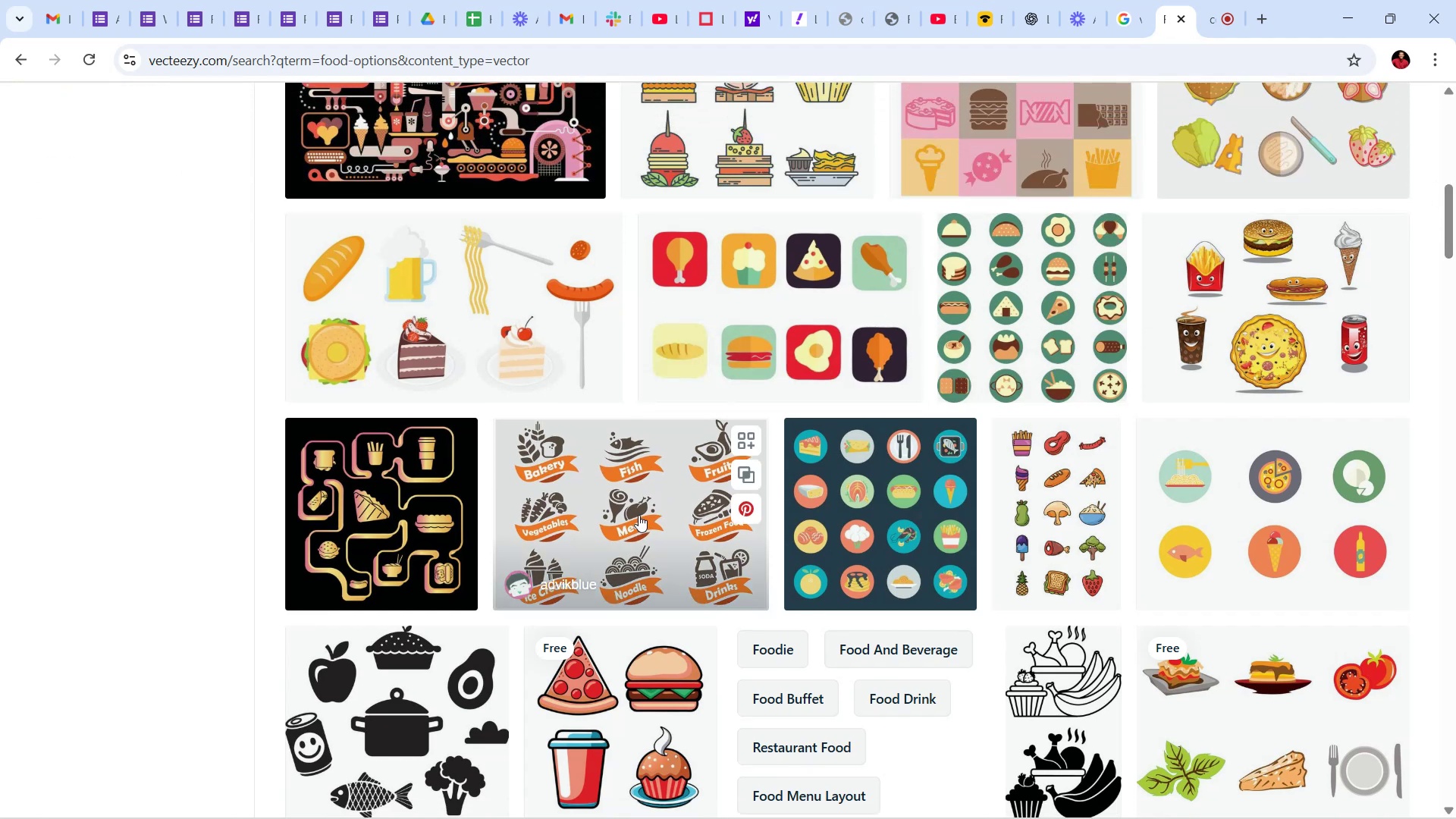 
left_click([639, 513])
 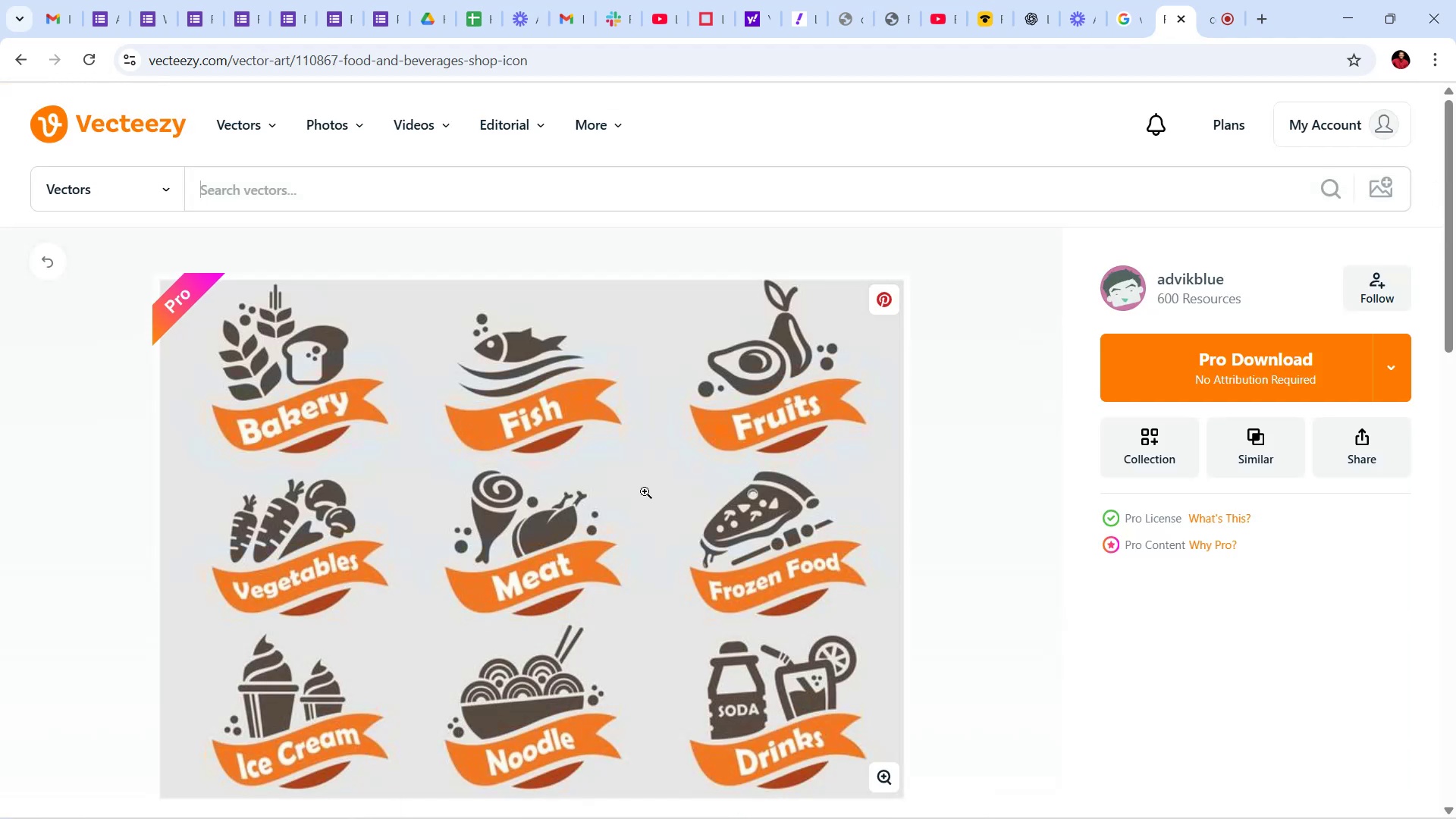 
scroll: coordinate [1040, 482], scroll_direction: down, amount: 4.0
 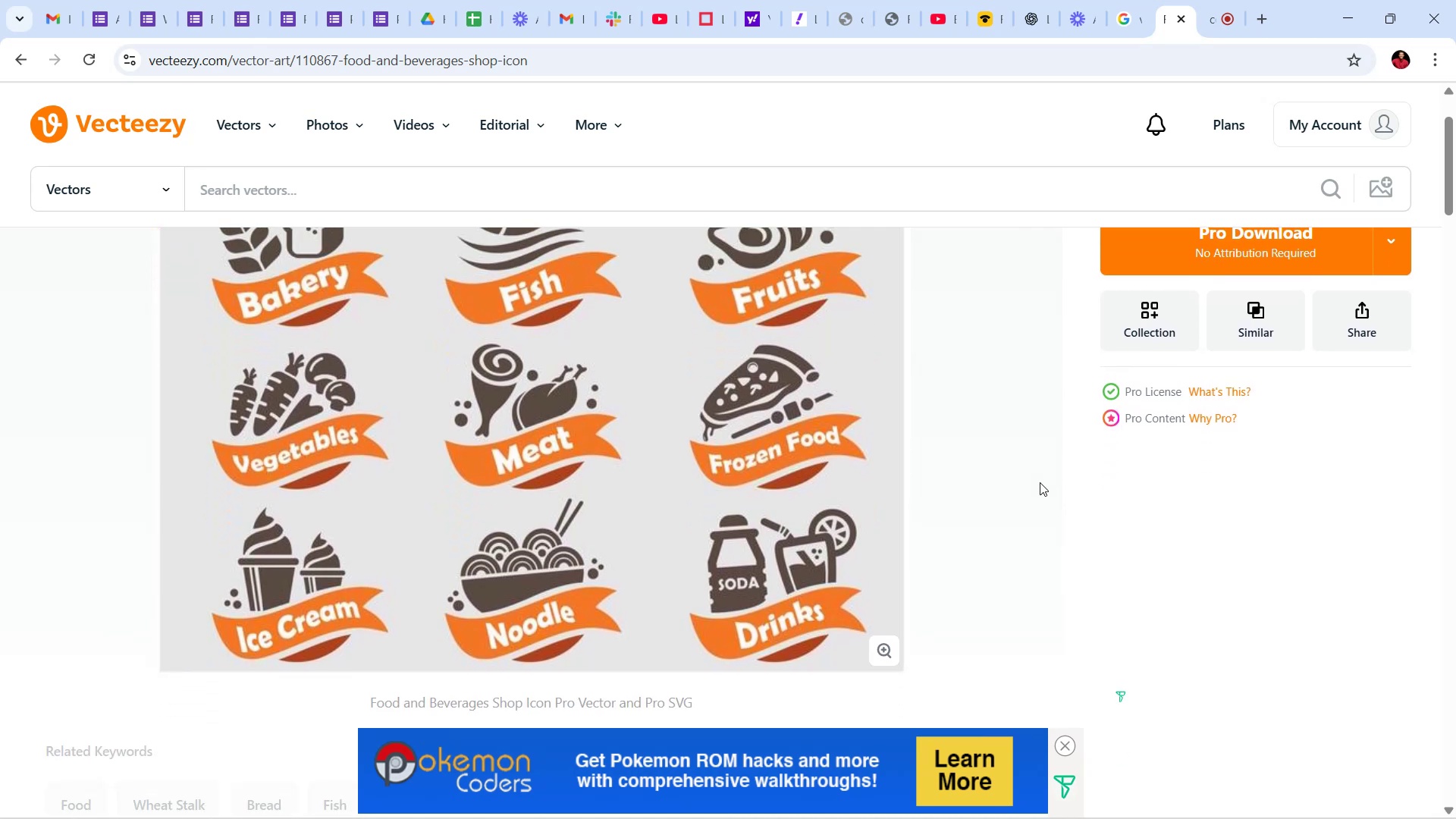 
scroll: coordinate [1046, 466], scroll_direction: up, amount: 4.0
 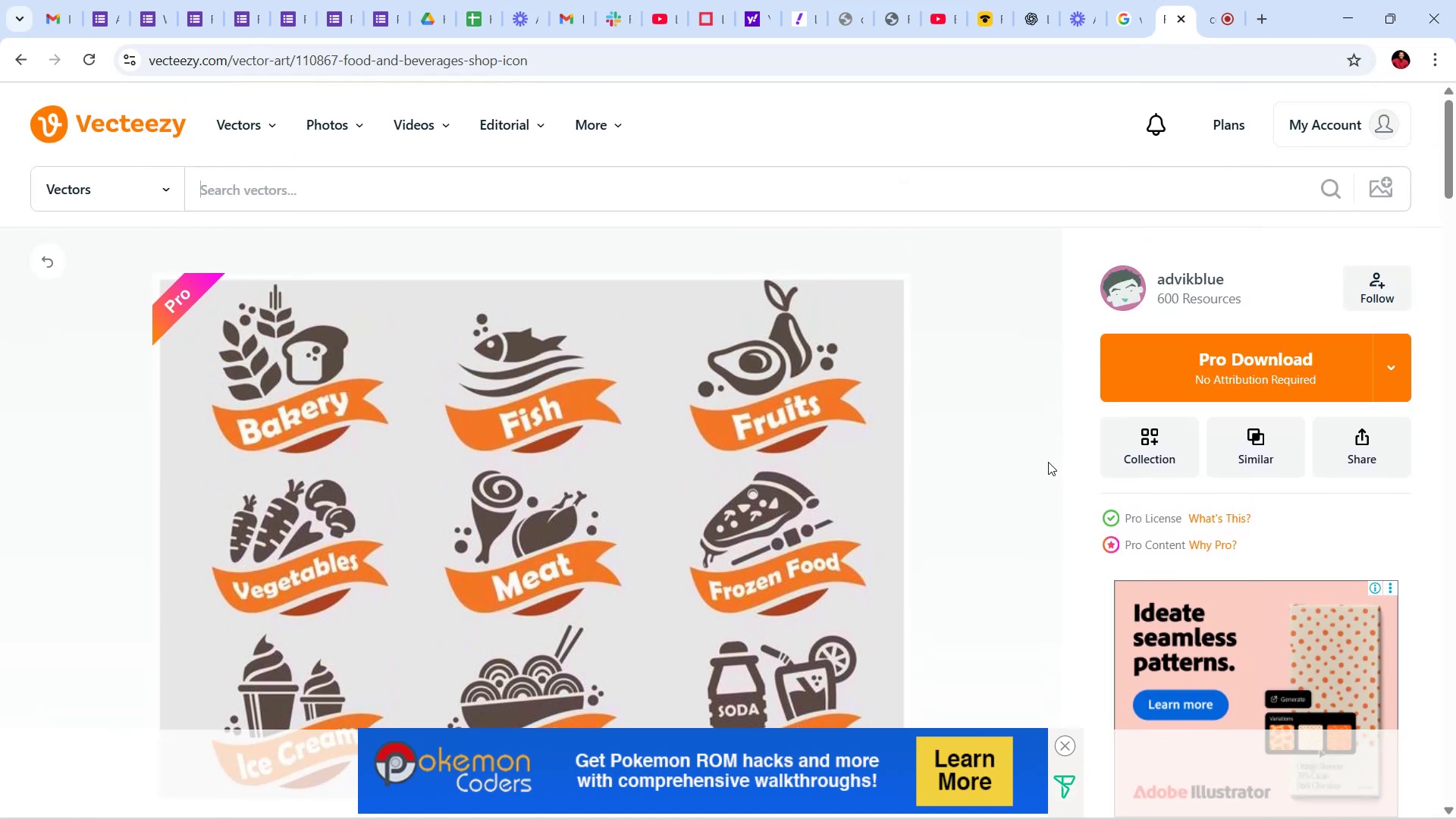 
scroll: coordinate [1048, 462], scroll_direction: down, amount: 2.0
 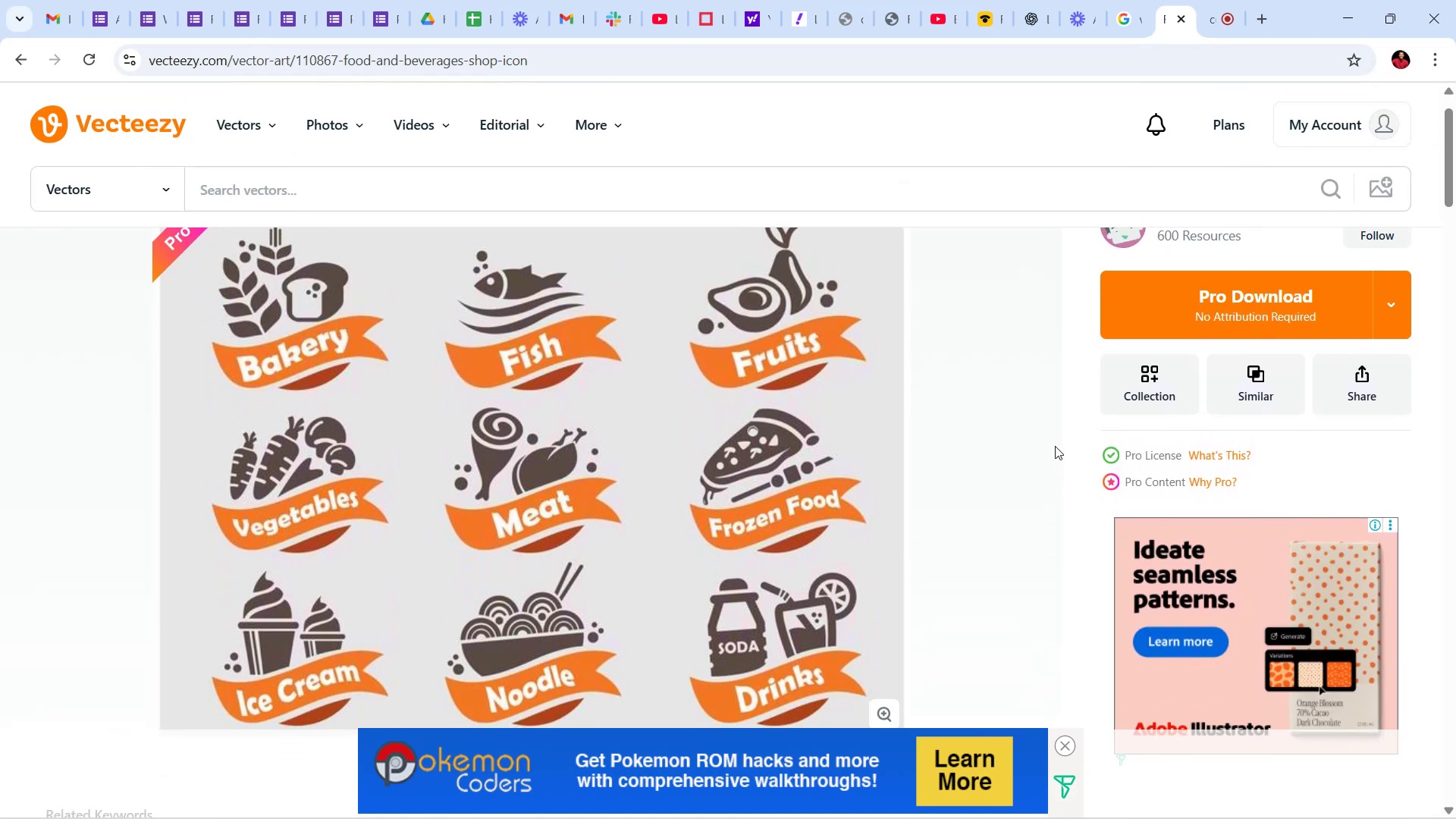 
scroll: coordinate [1057, 436], scroll_direction: up, amount: 2.0
 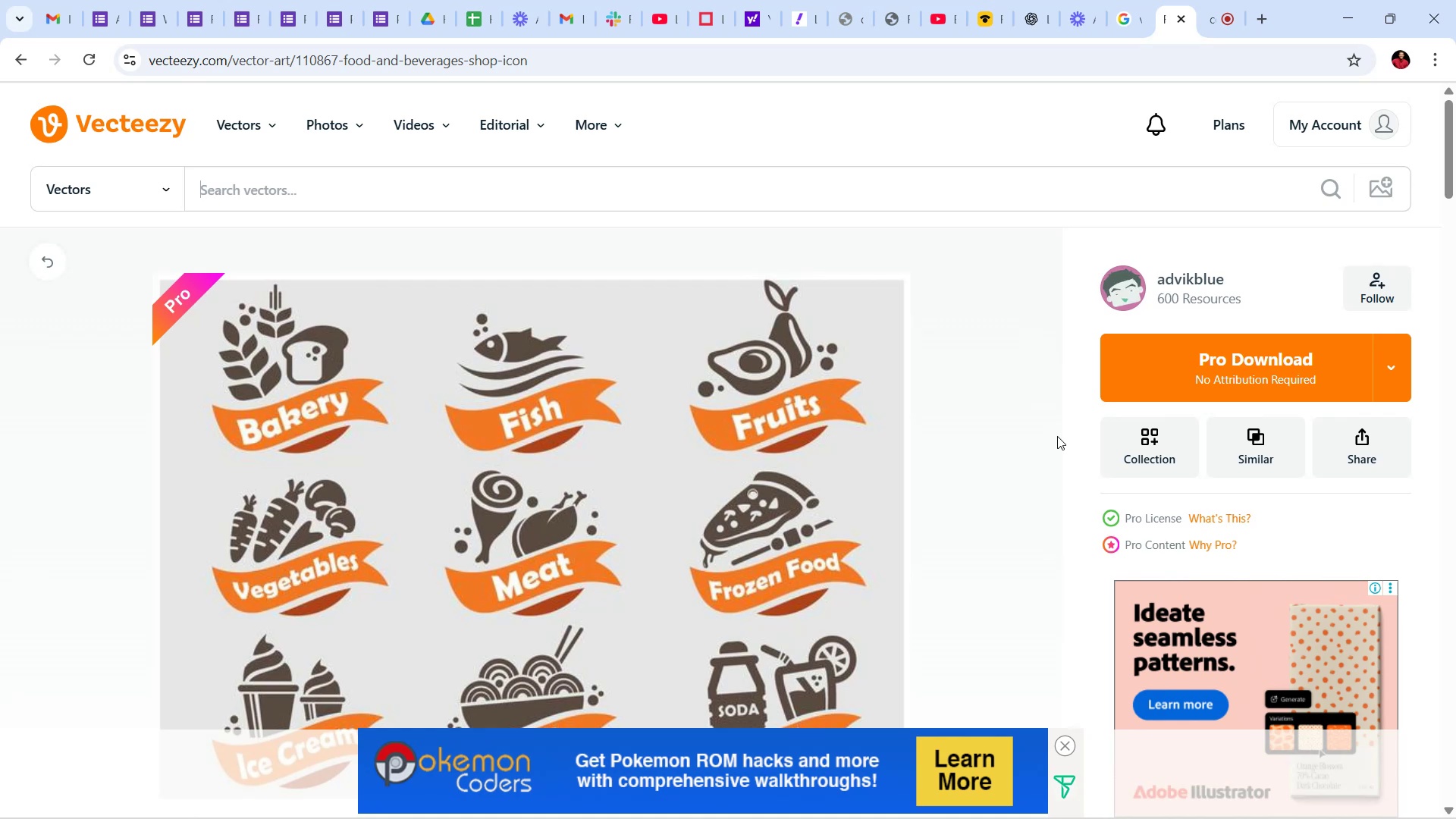 
scroll: coordinate [1057, 436], scroll_direction: down, amount: 3.0
 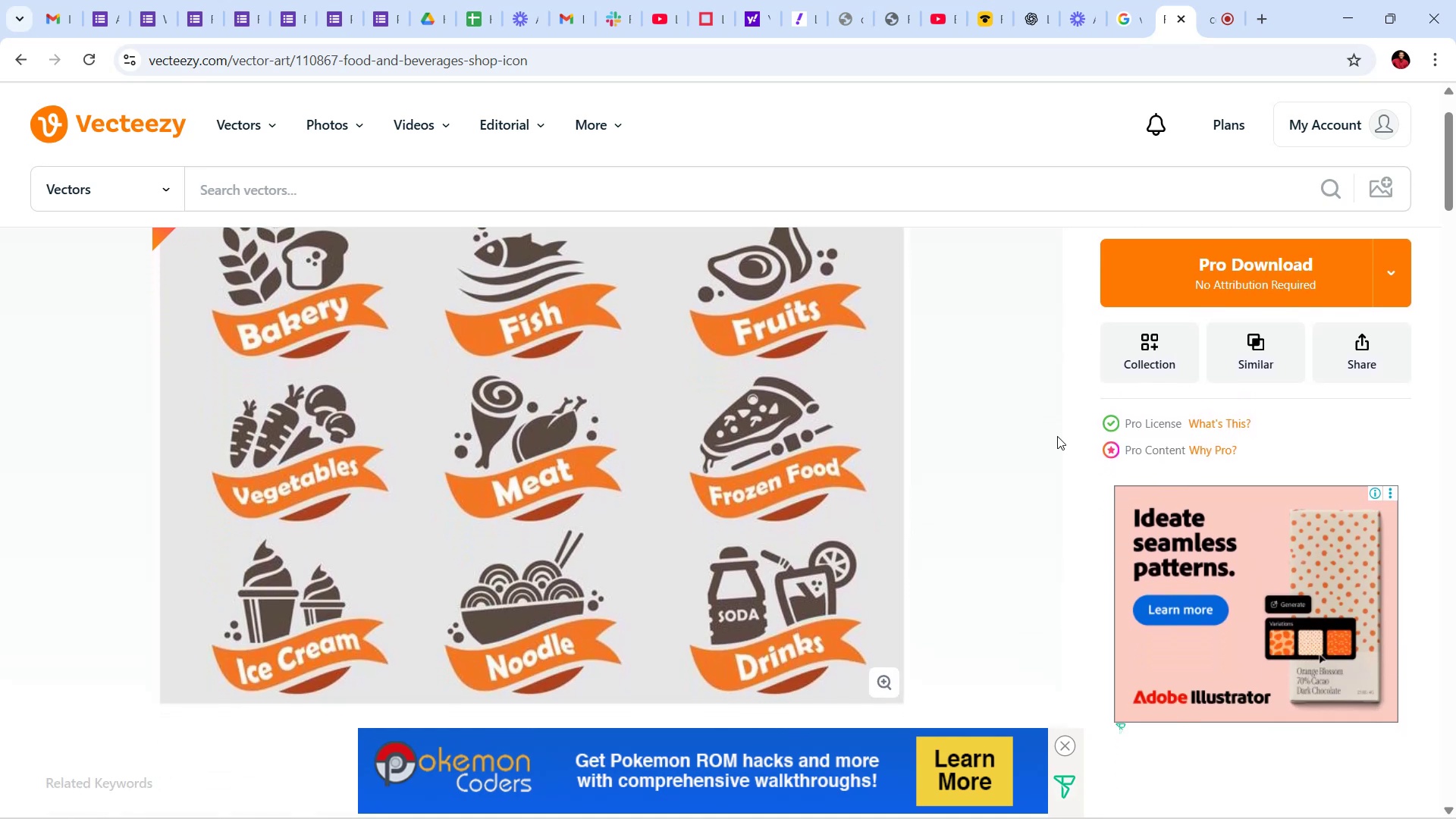 
scroll: coordinate [1057, 436], scroll_direction: up, amount: 1.0
 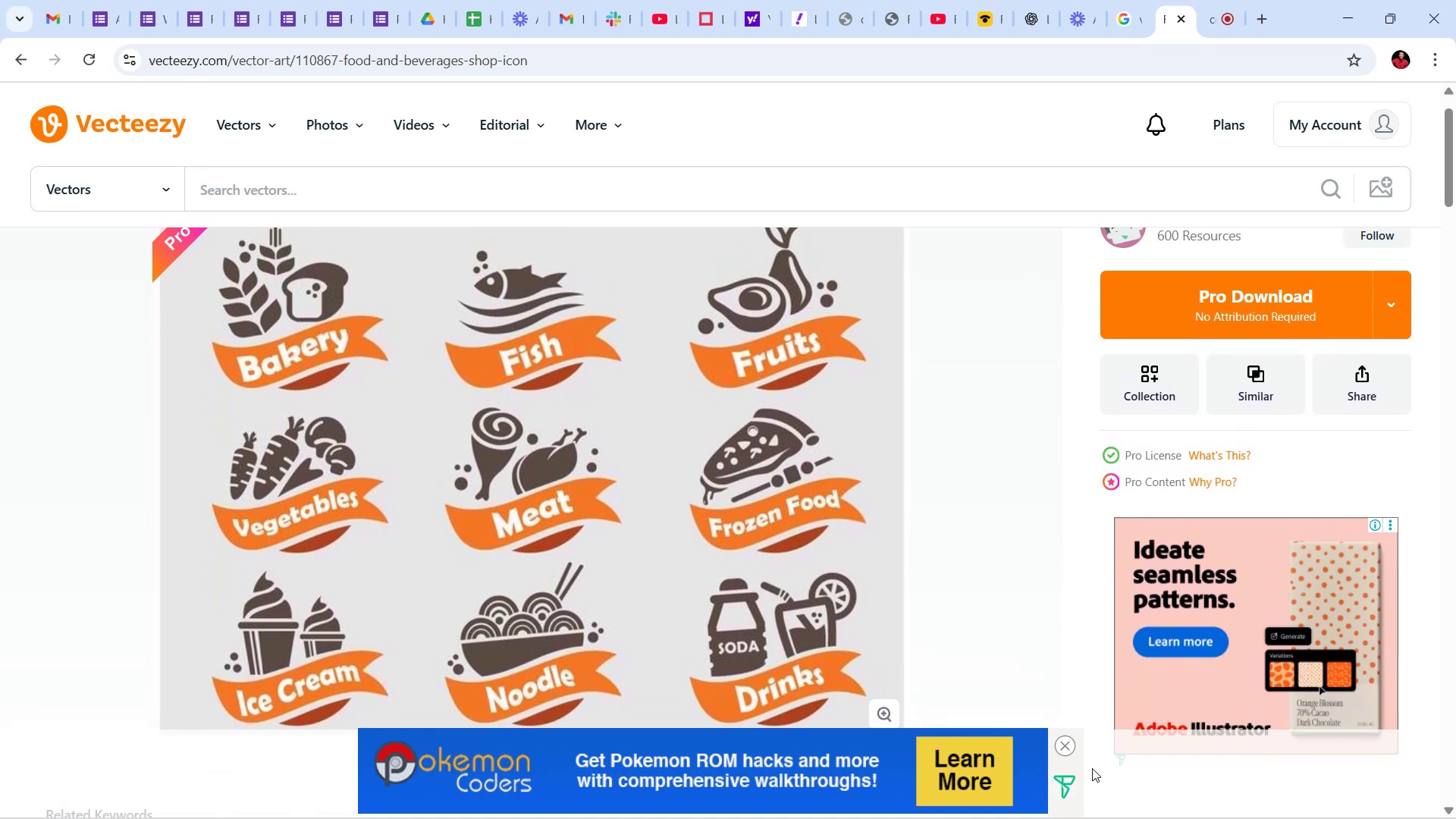 
left_click([1068, 751])
 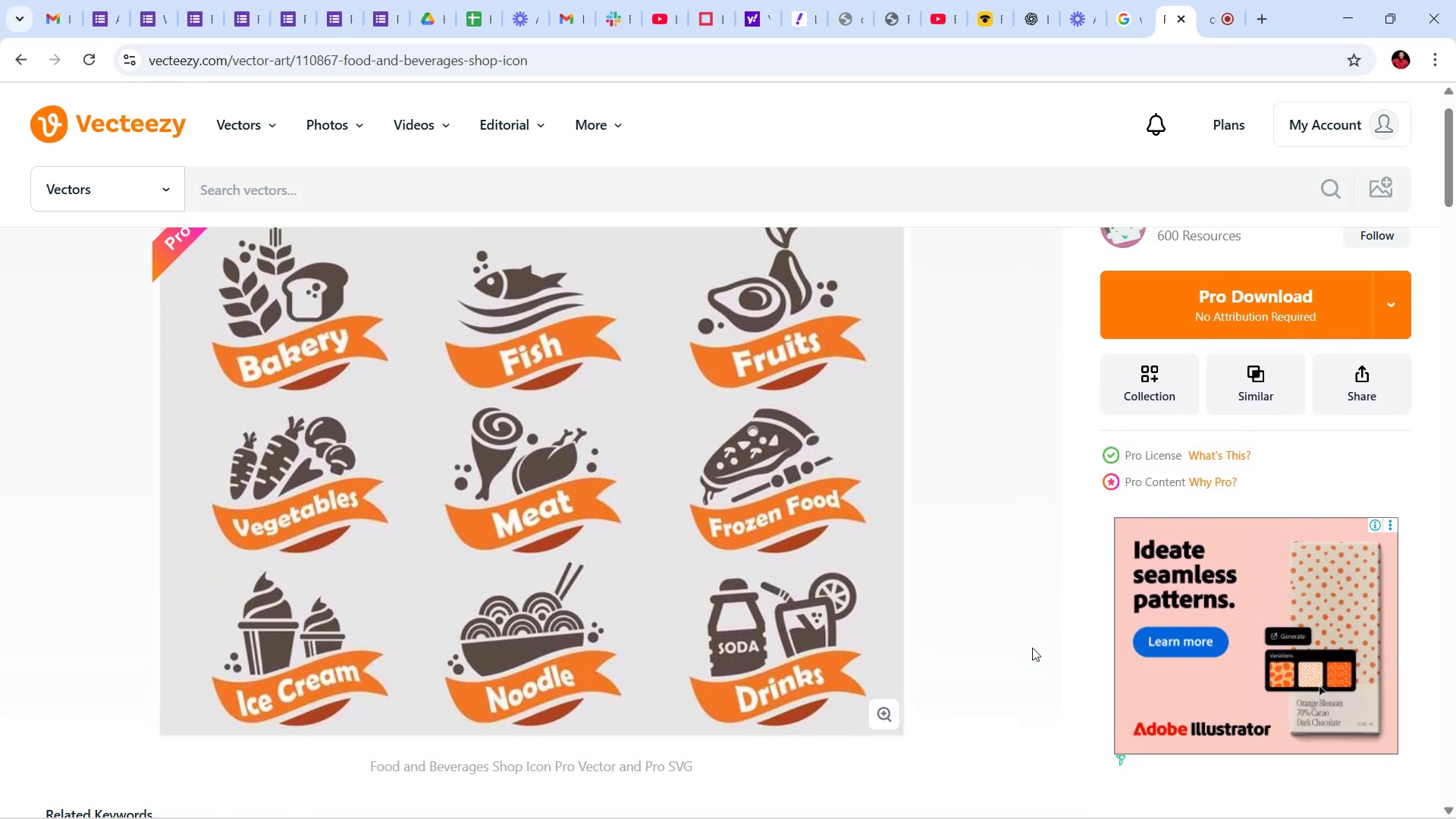 
scroll: coordinate [1035, 603], scroll_direction: up, amount: 1.0
 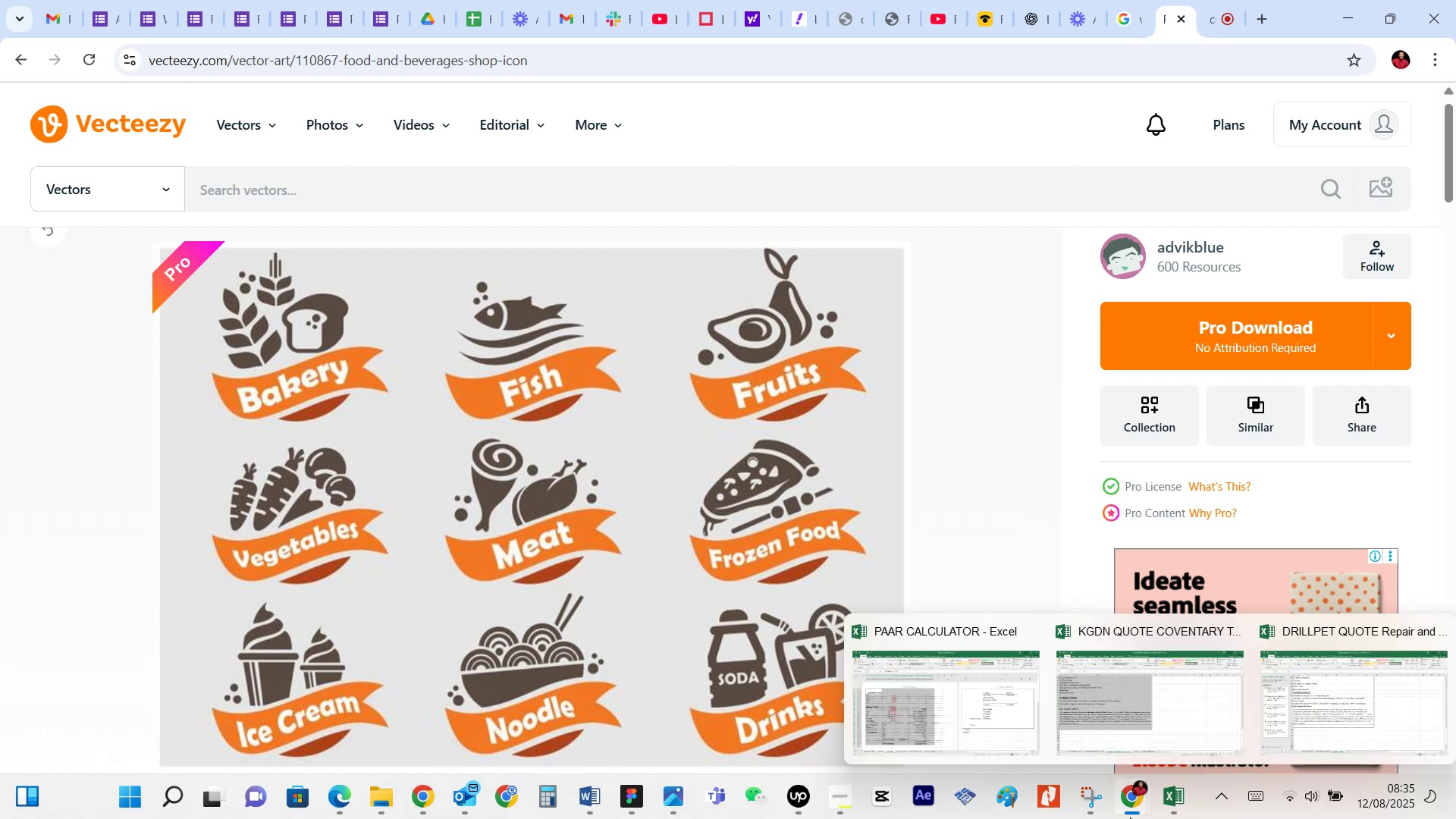 
left_click([1083, 800])
 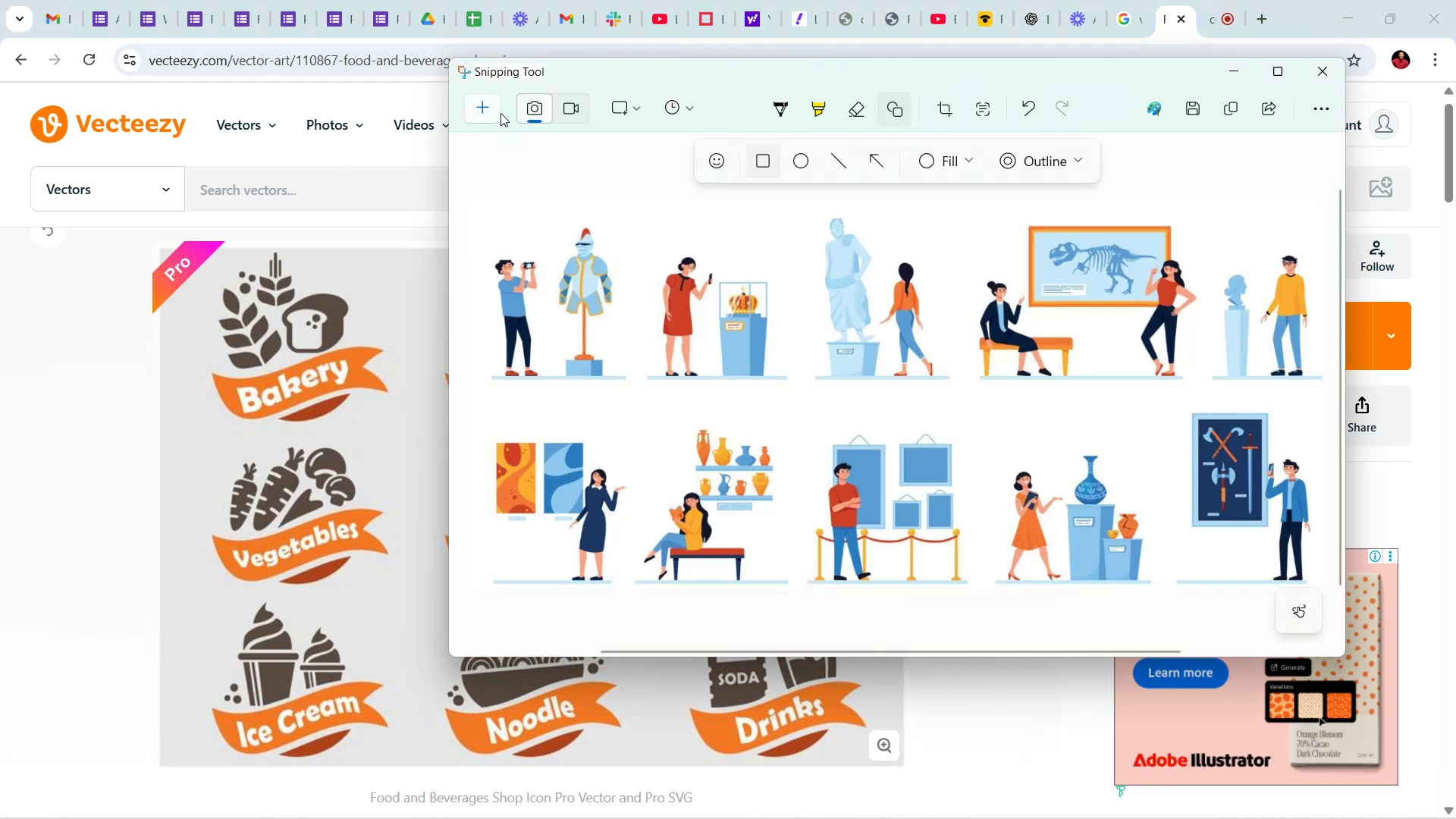 
left_click([486, 103])
 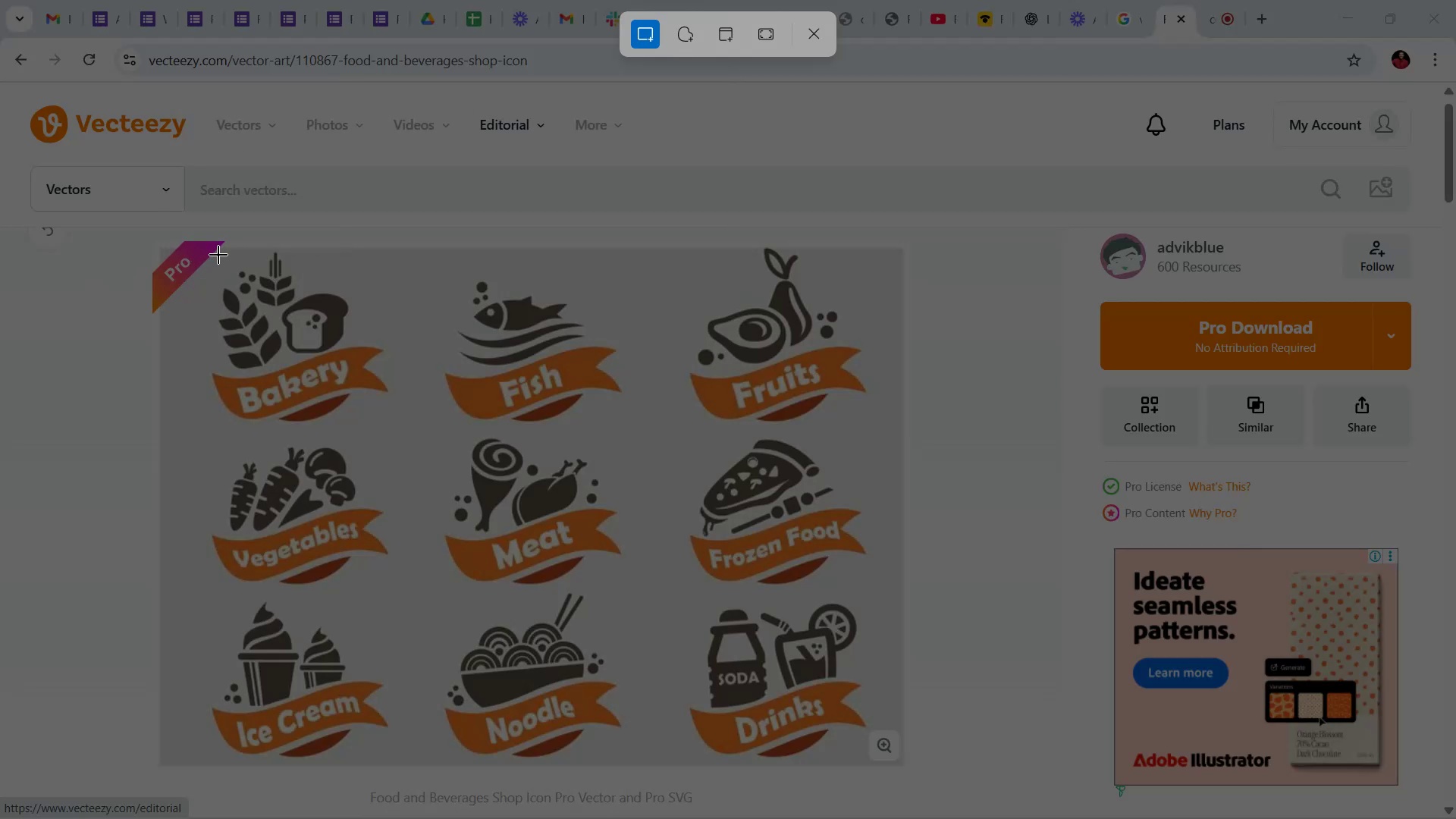 
wait(7.24)
 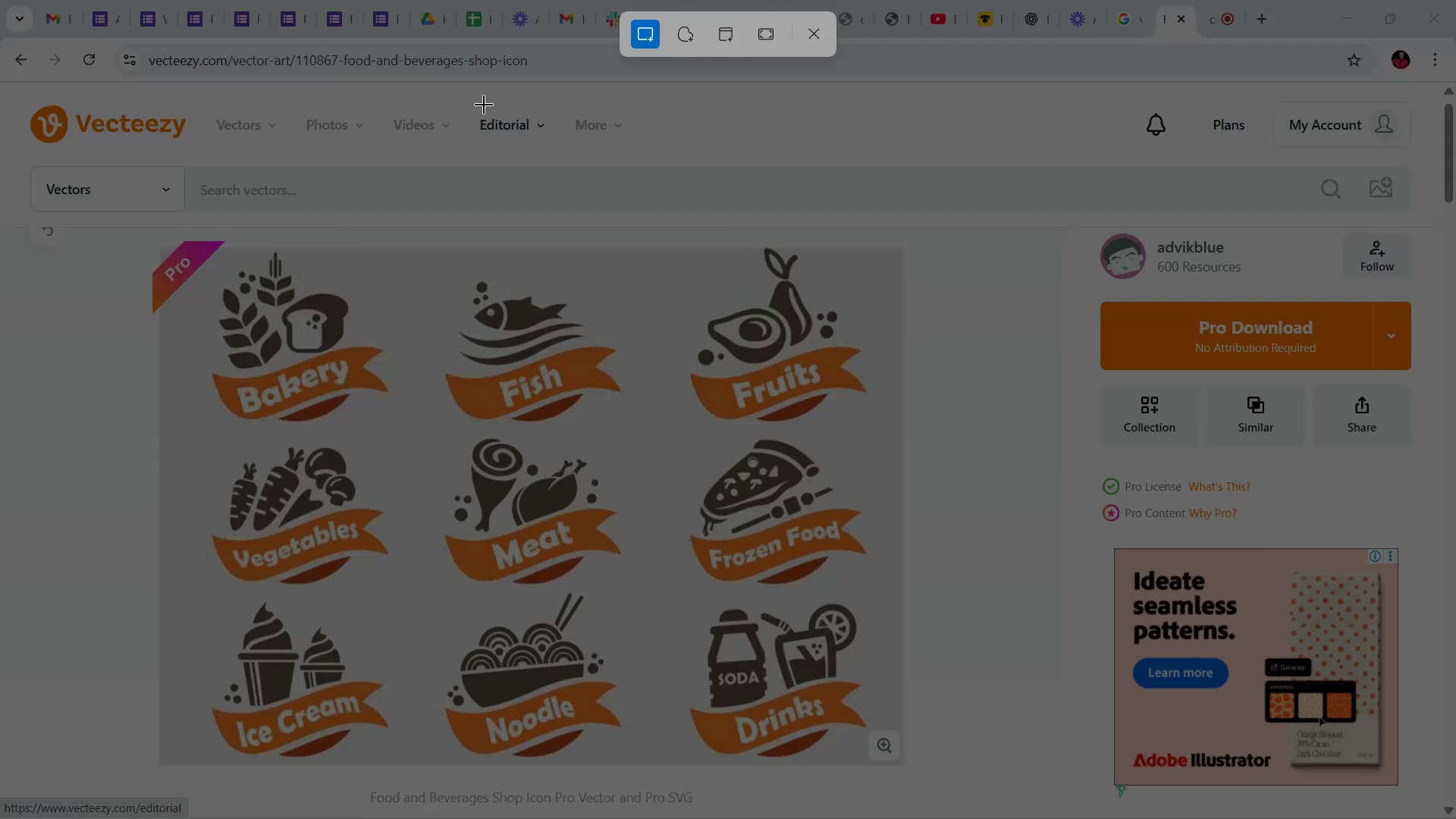 
left_click_drag(start_coordinate=[217, 246], to_coordinate=[869, 758])
 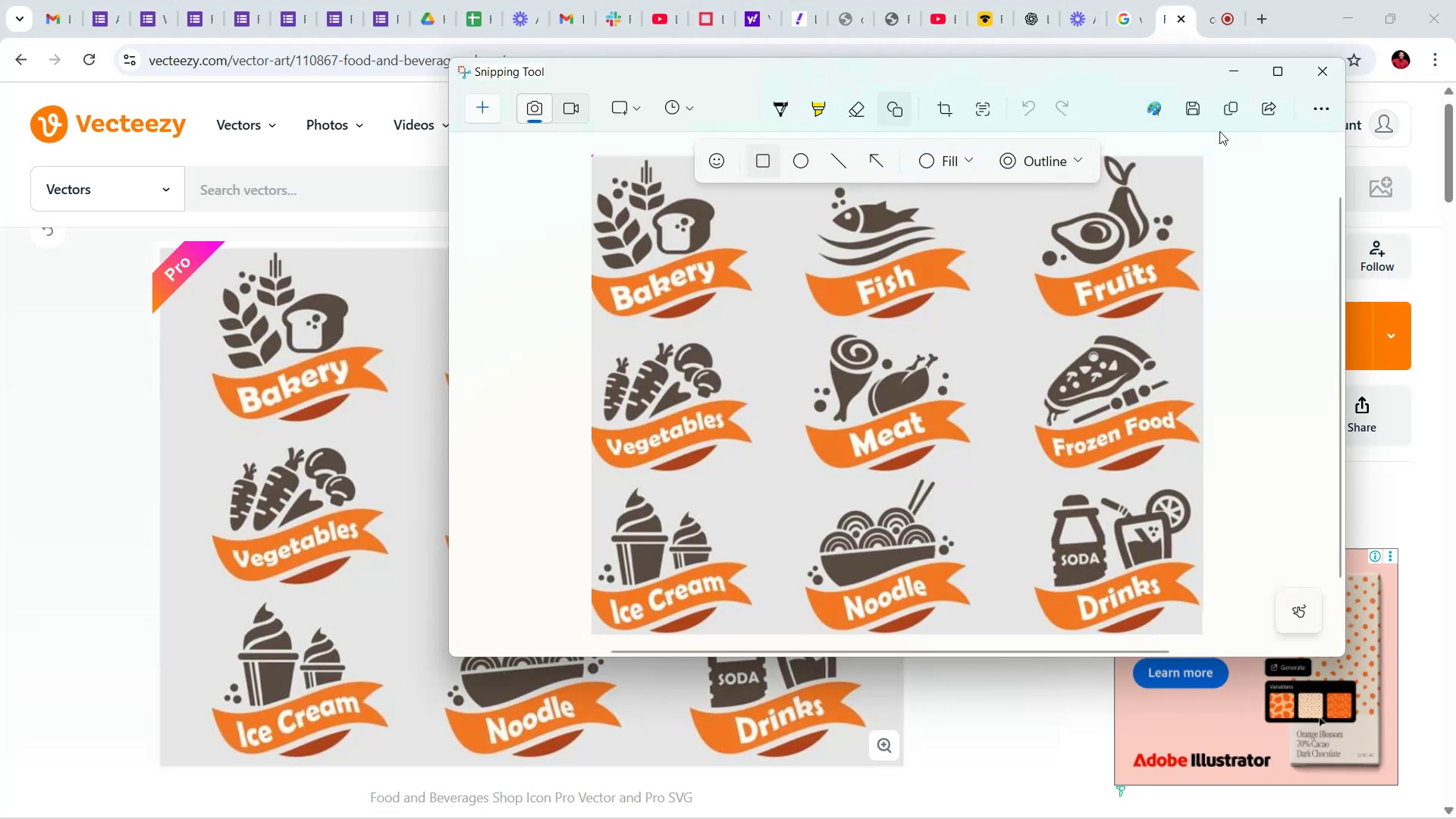 
left_click([1191, 112])
 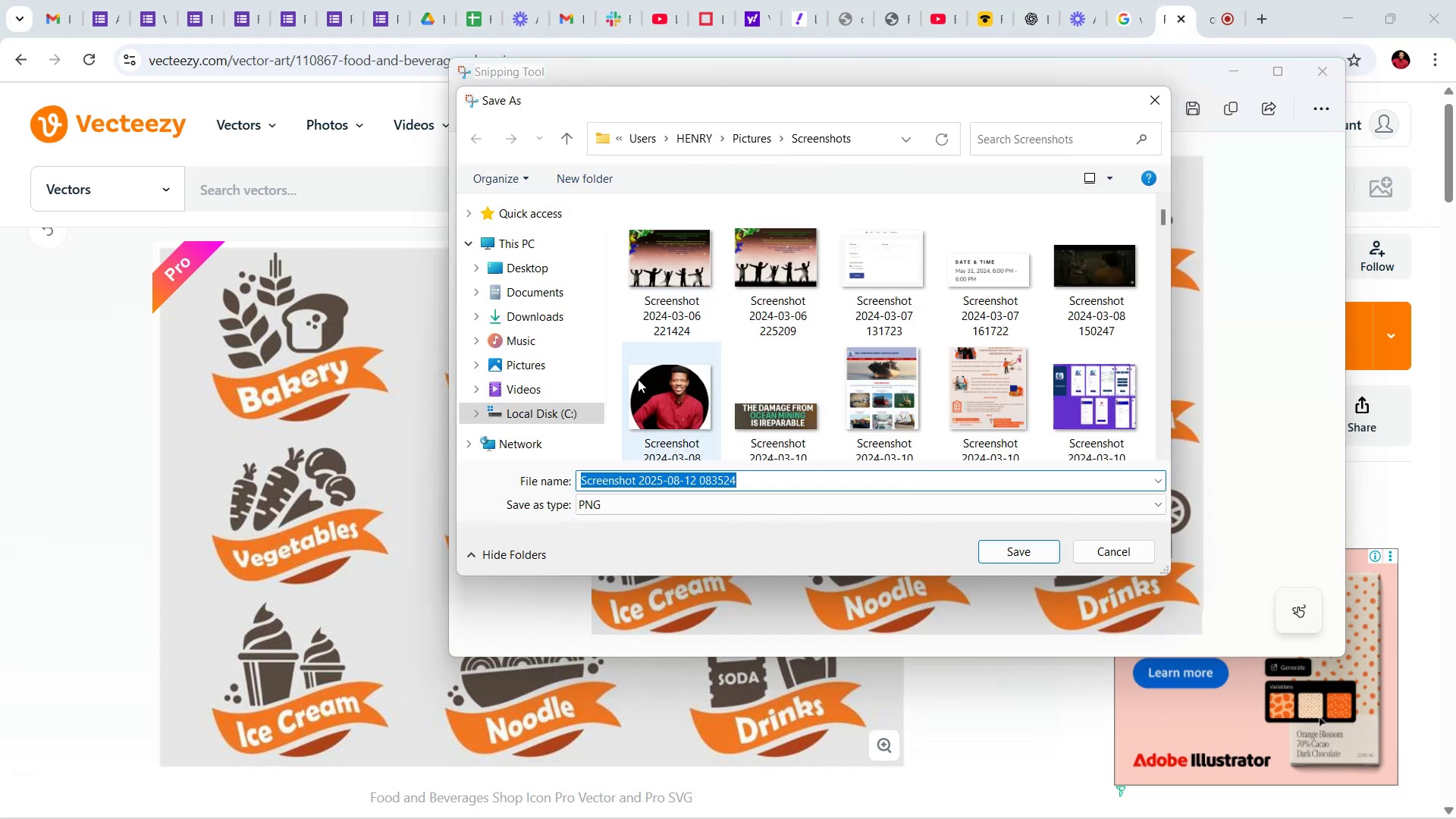 
left_click([548, 309])
 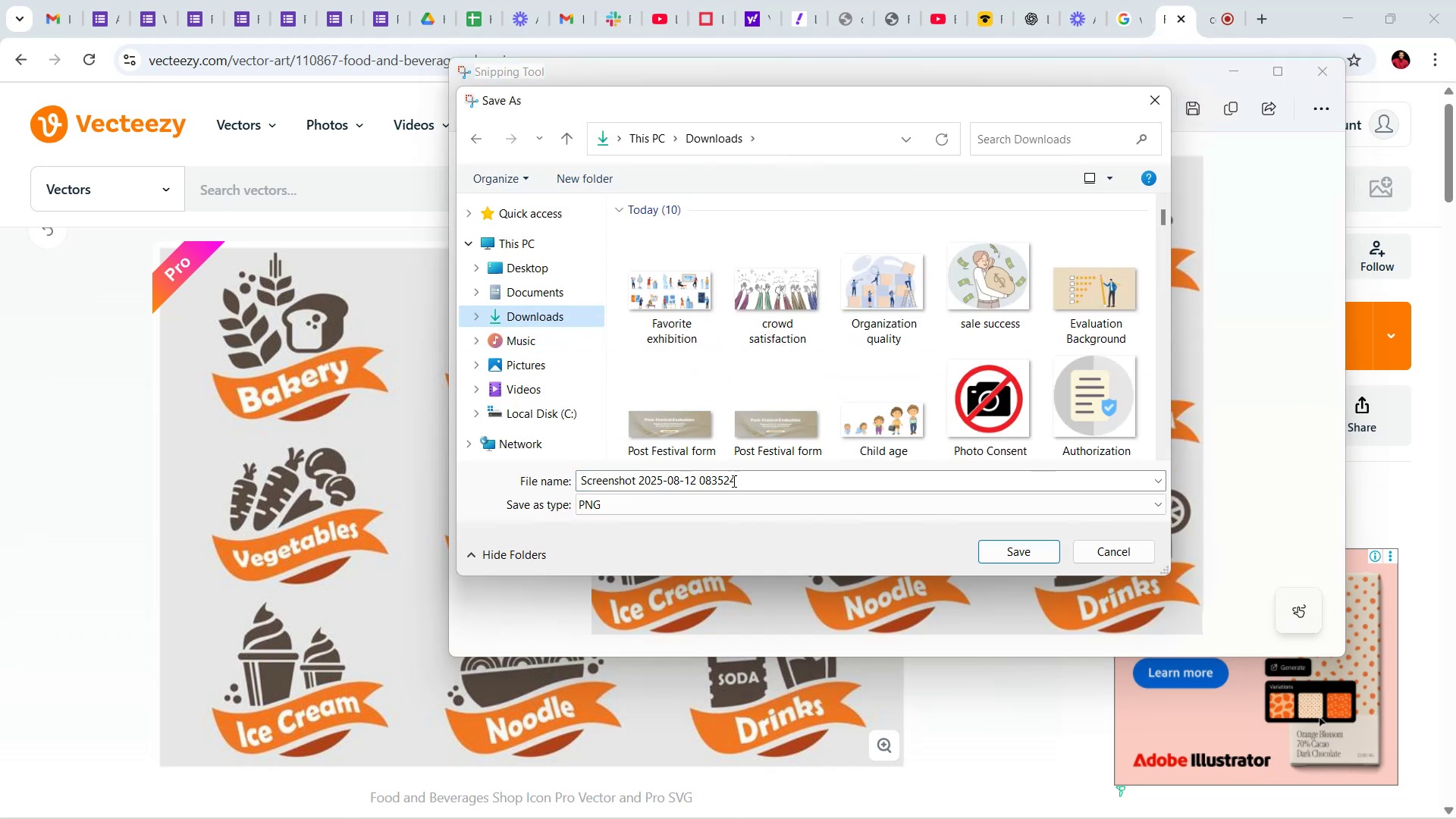 
left_click([734, 486])
 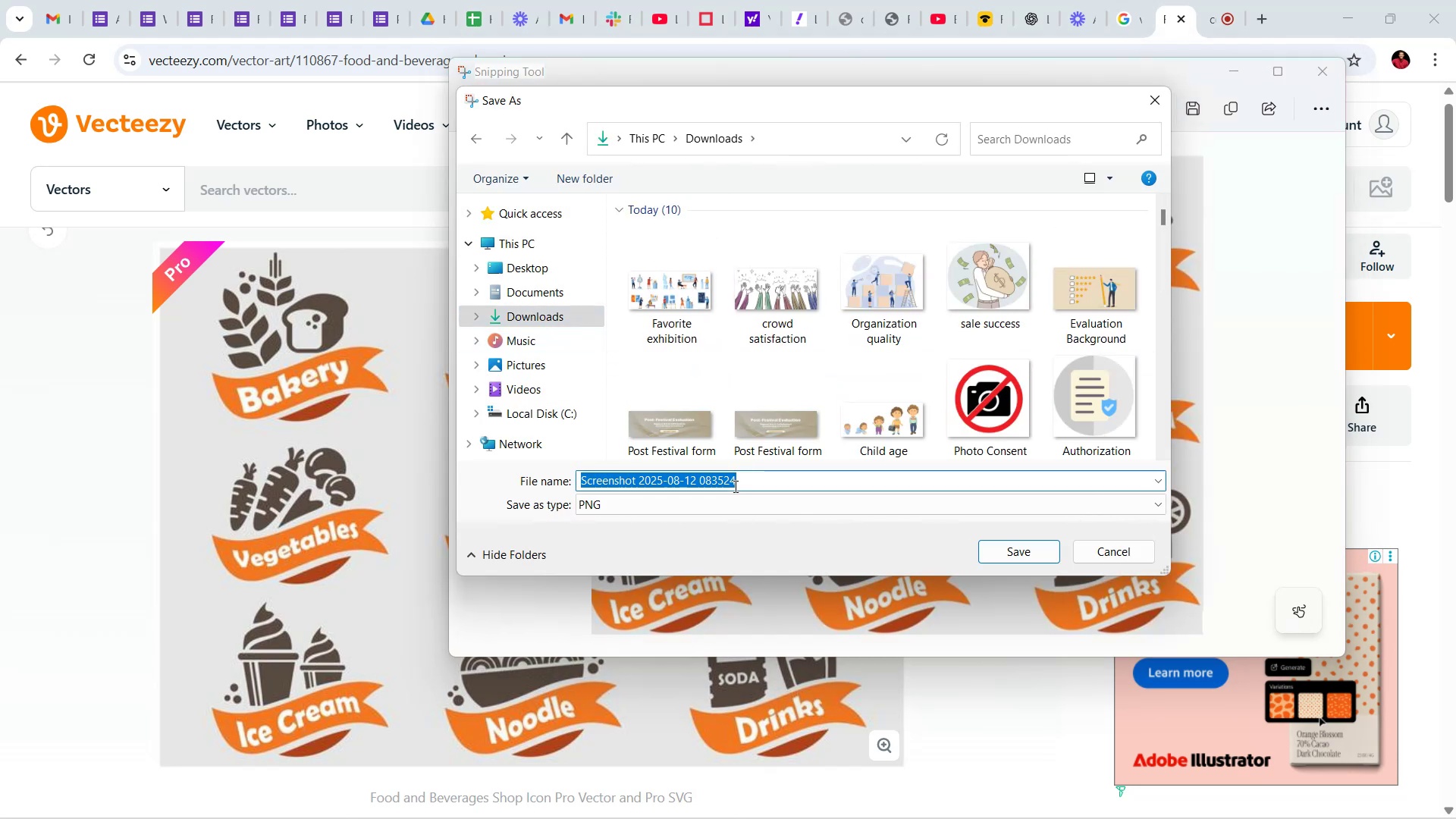 
type(food options)
 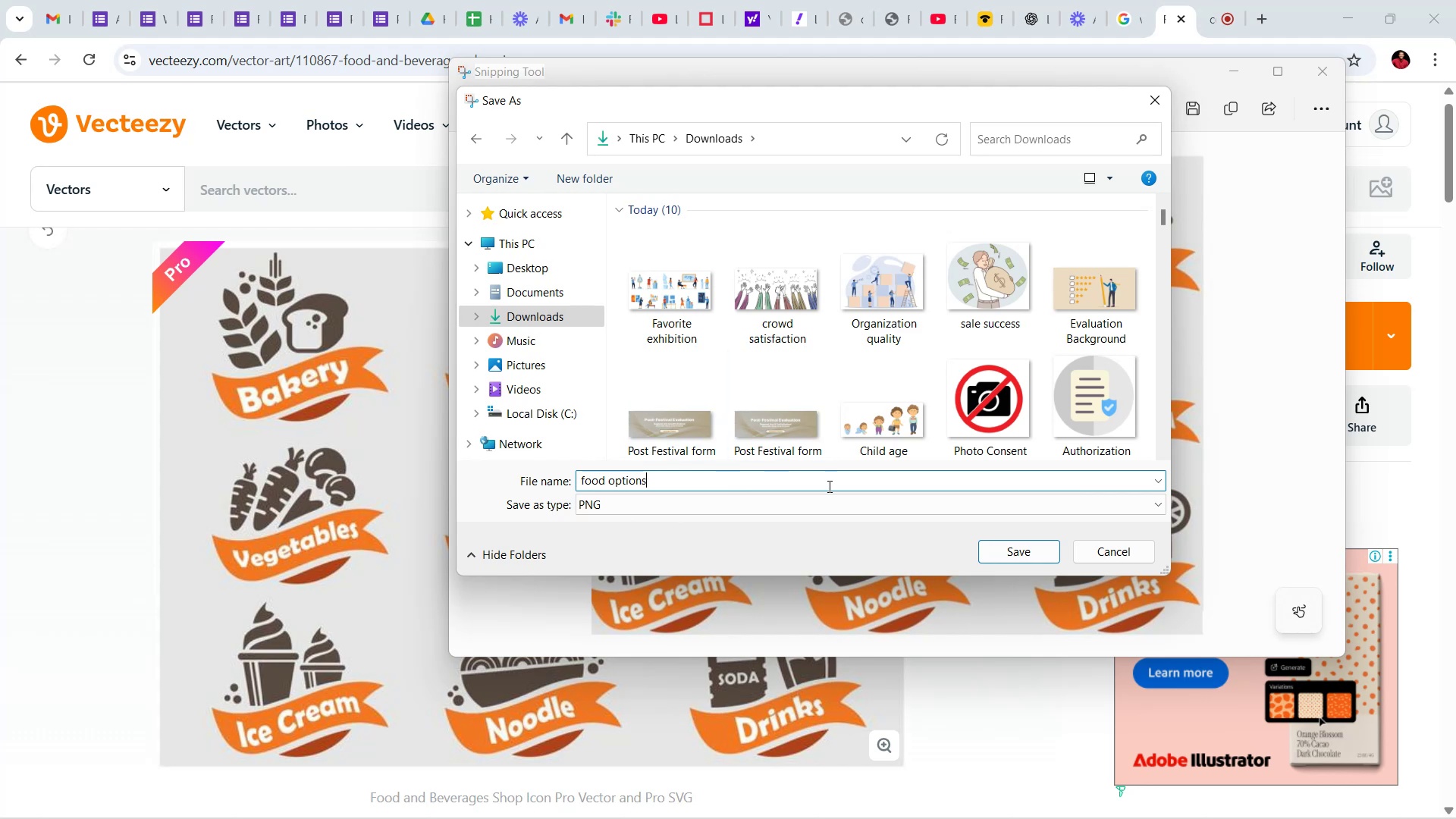 
left_click([1000, 545])
 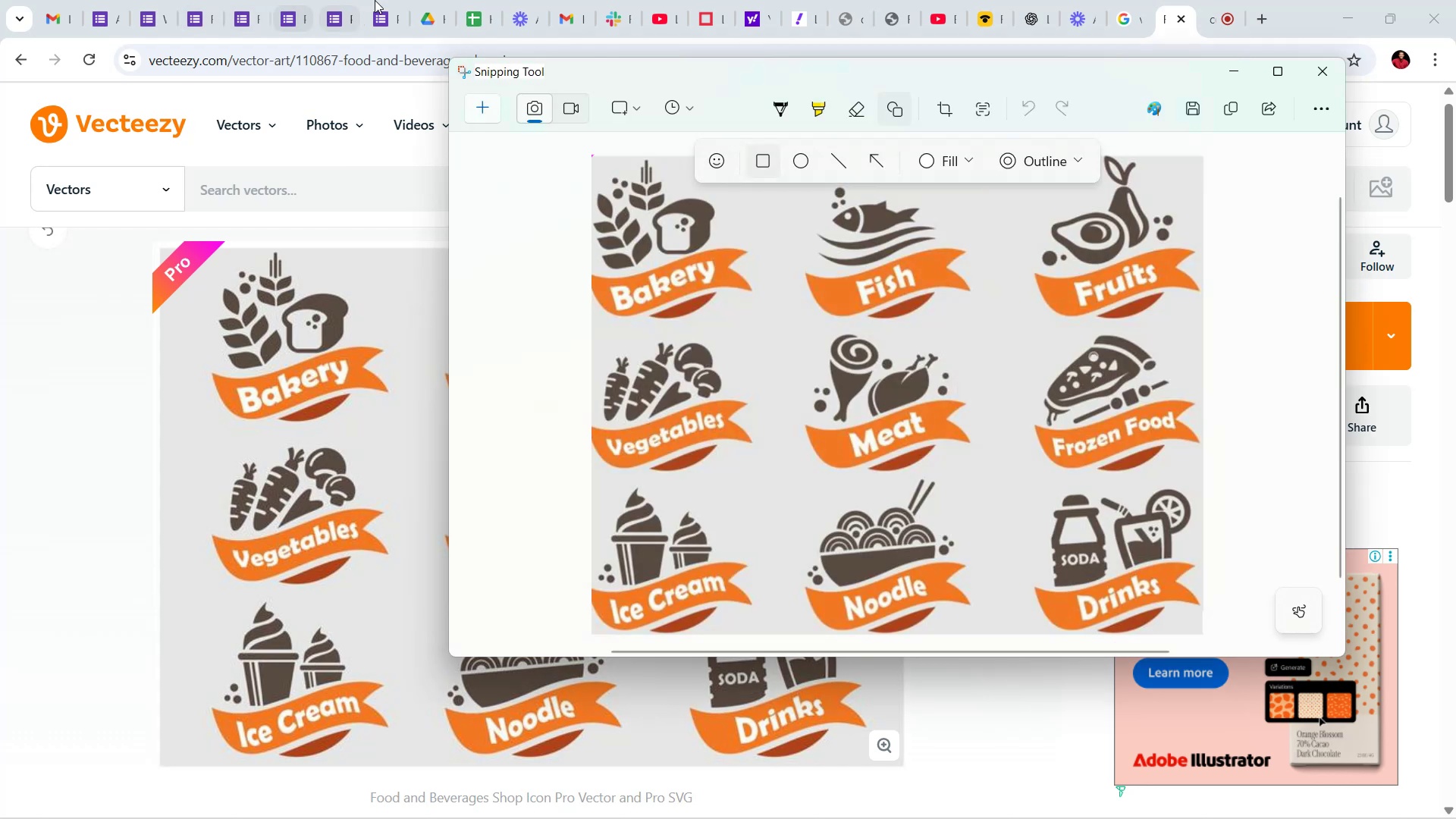 
left_click([381, 0])
 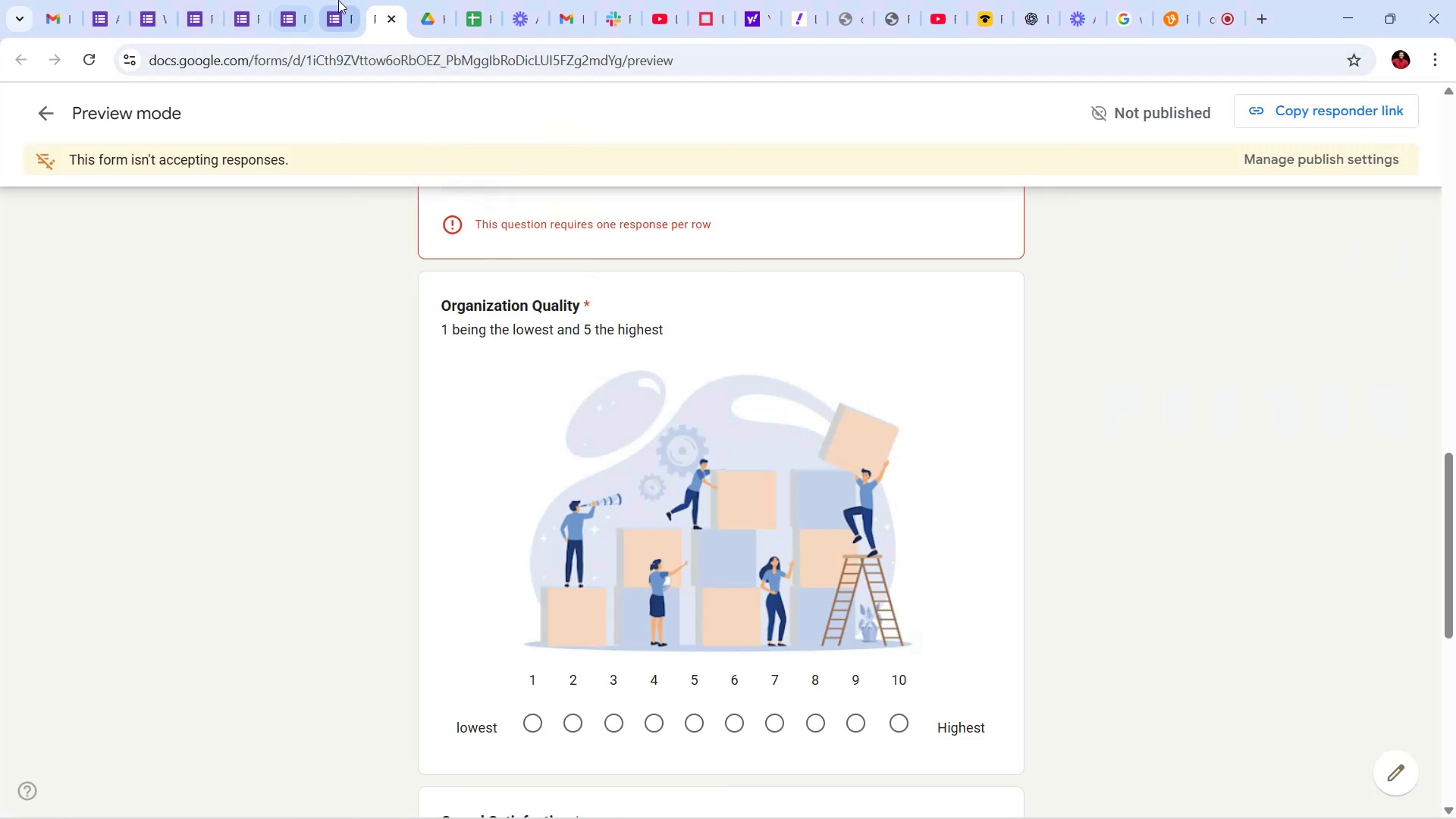 
left_click([342, 0])
 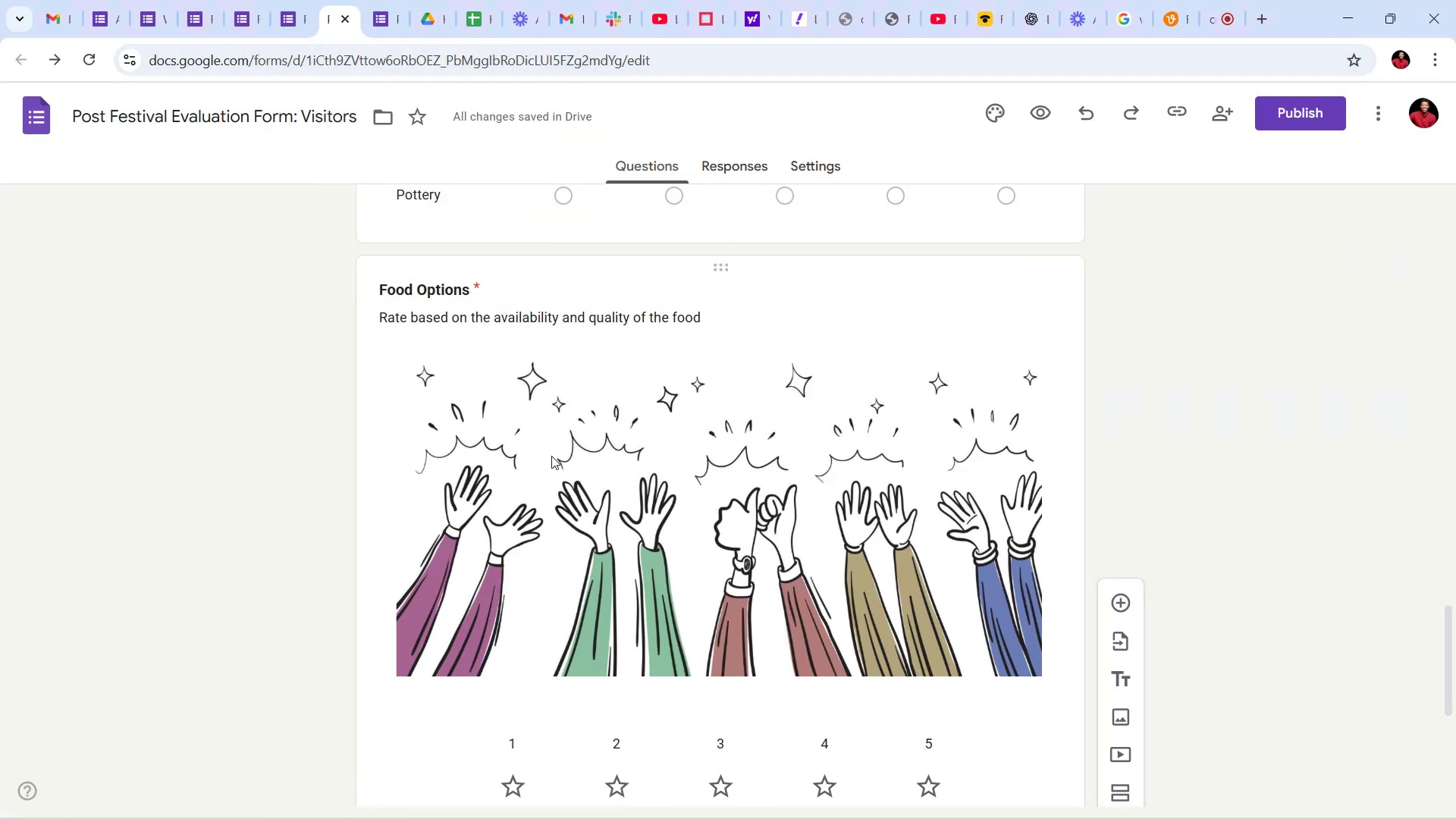 
left_click([530, 425])
 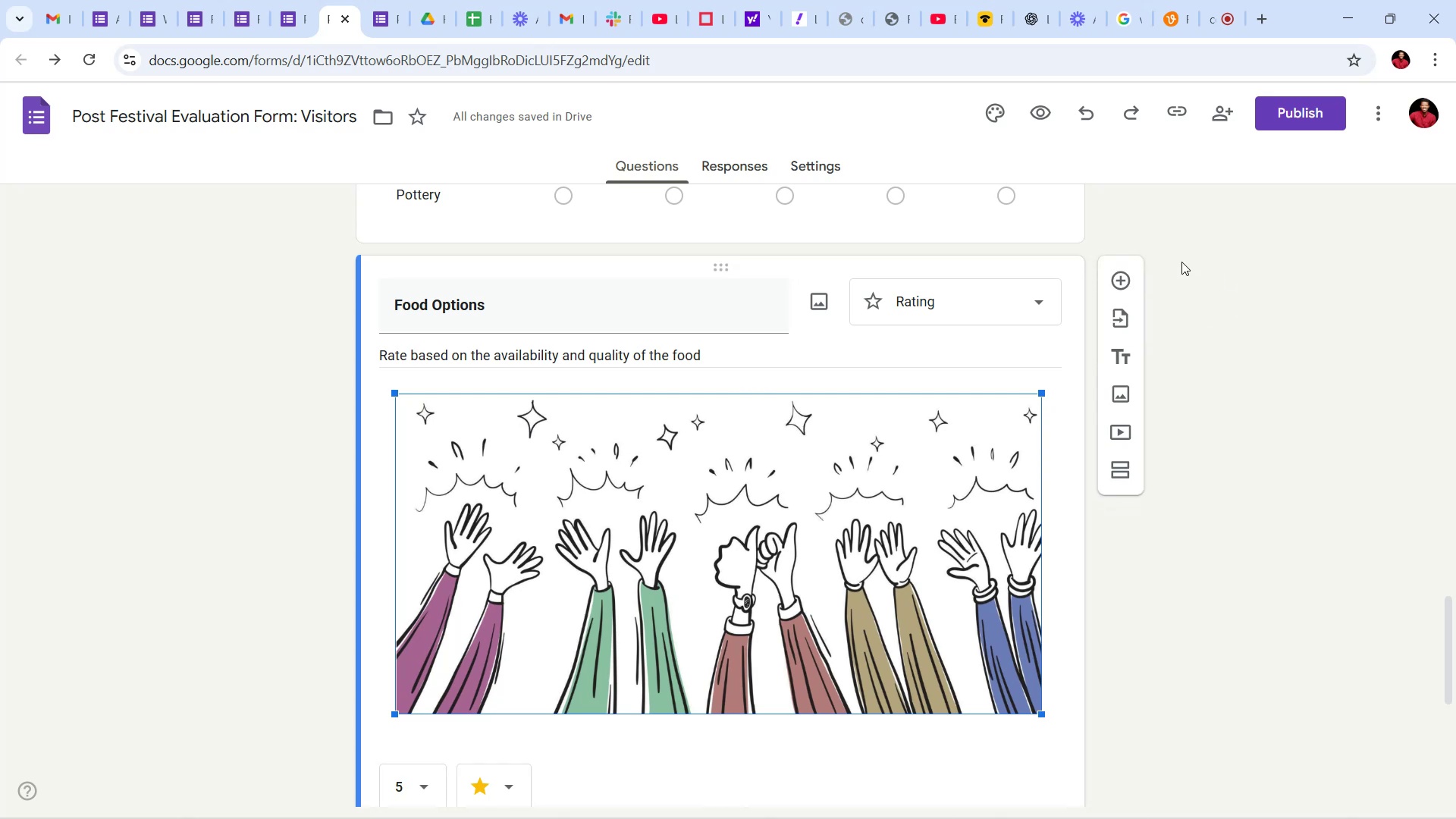 
left_click([1050, 344])
 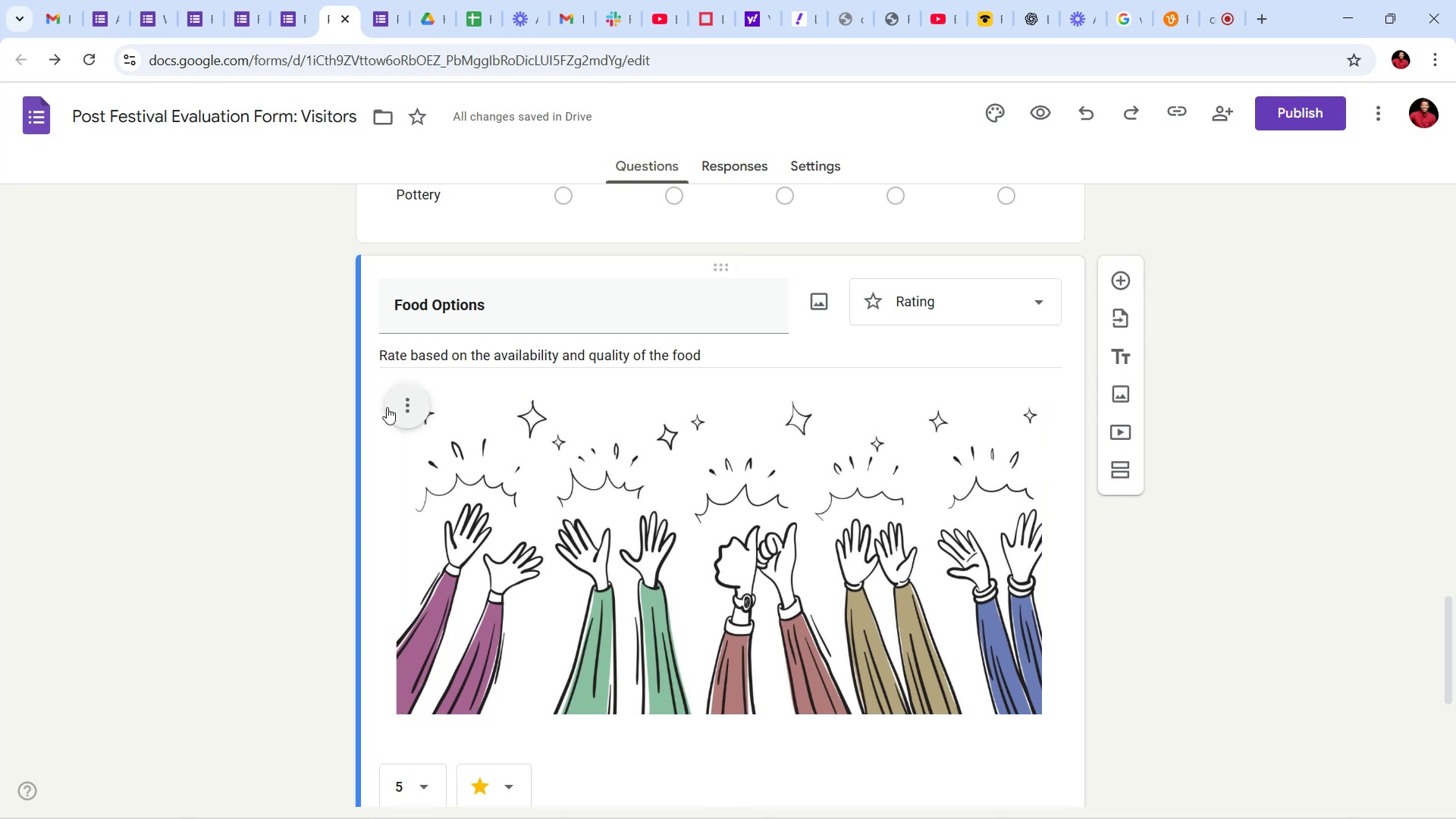 
left_click([397, 410])
 